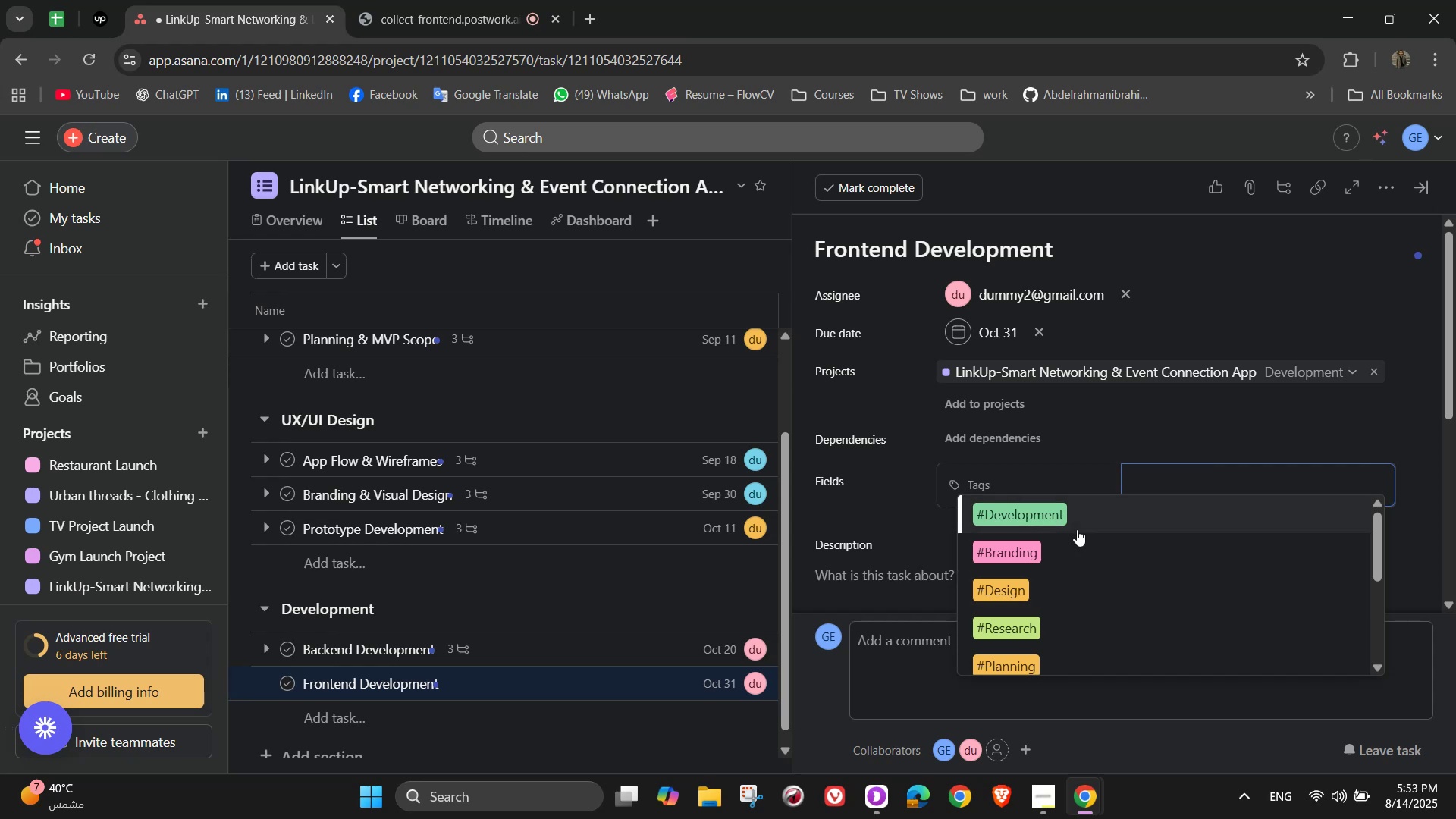 
type(tech)
 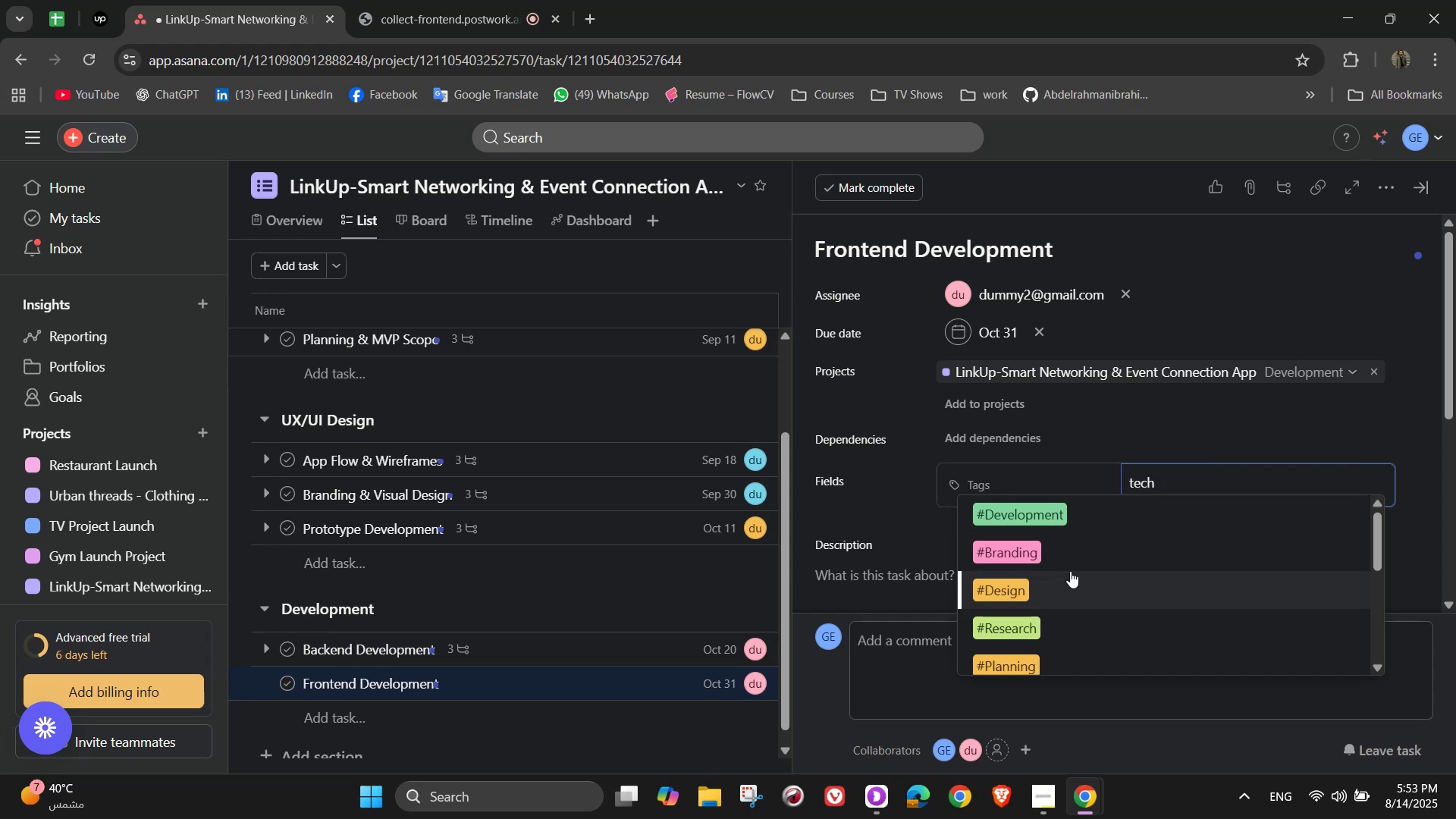 
scroll: coordinate [1116, 557], scroll_direction: down, amount: 4.0
 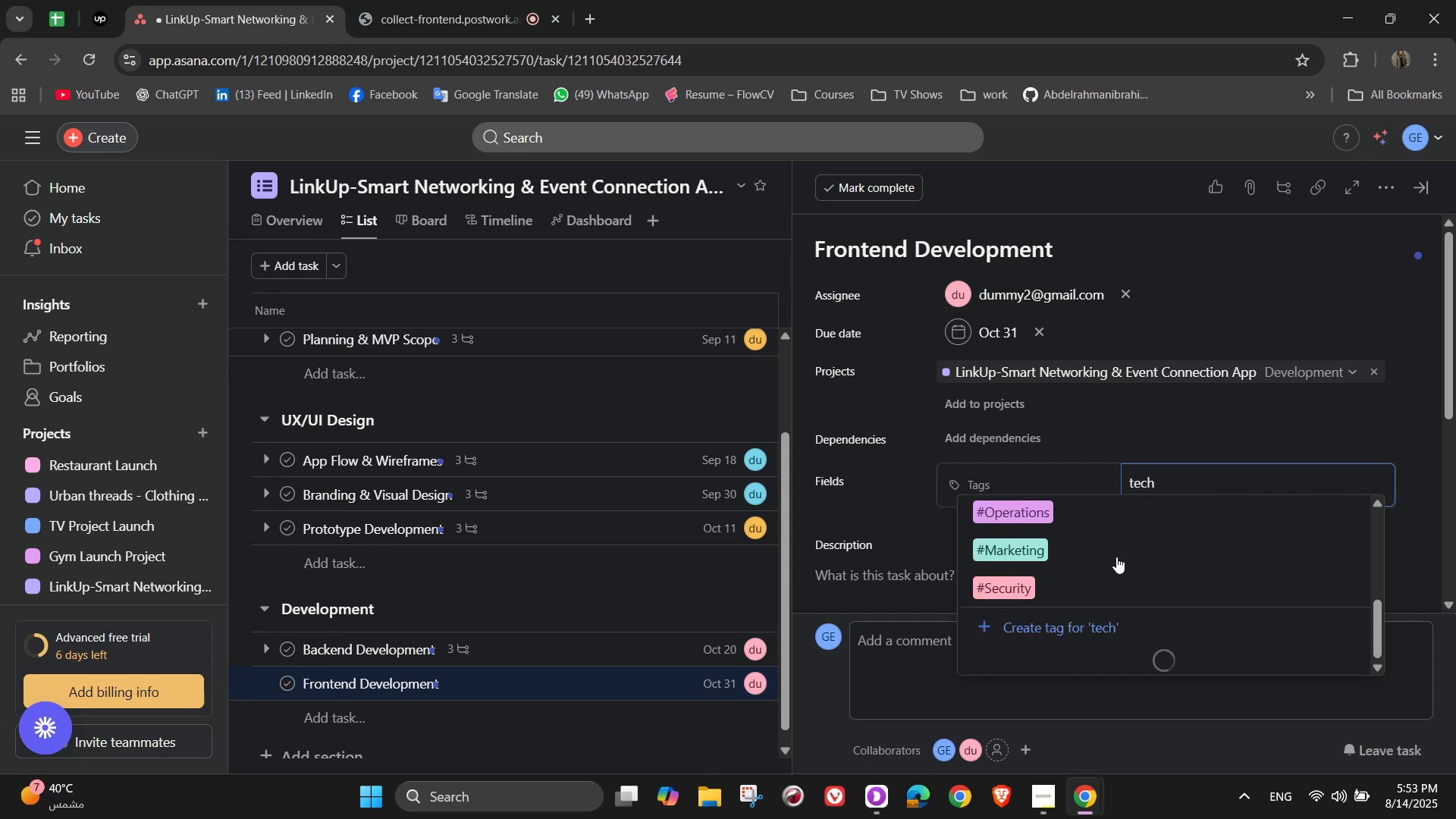 
scroll: coordinate [1254, 529], scroll_direction: up, amount: 6.0
 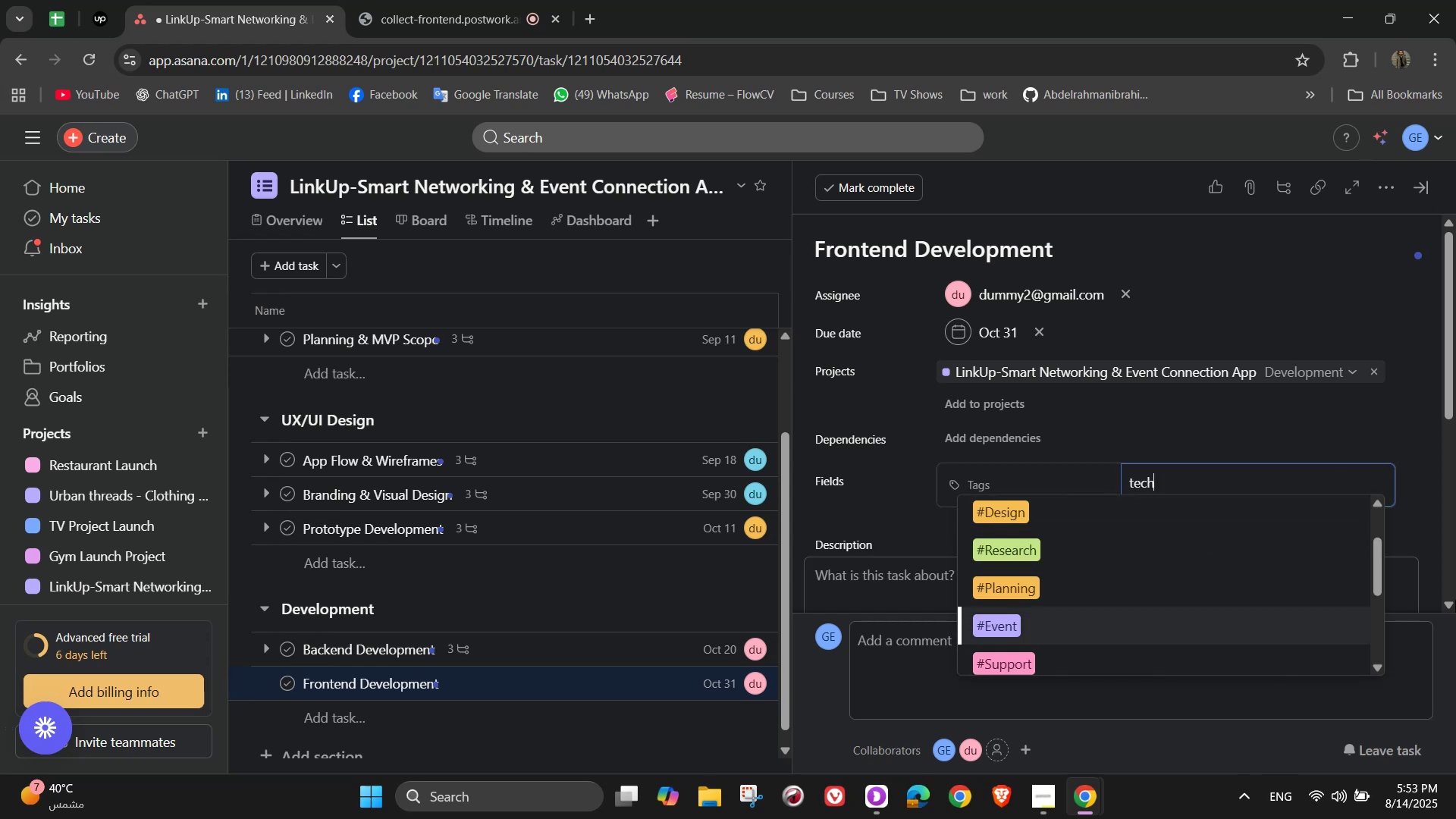 
key(Backspace)
 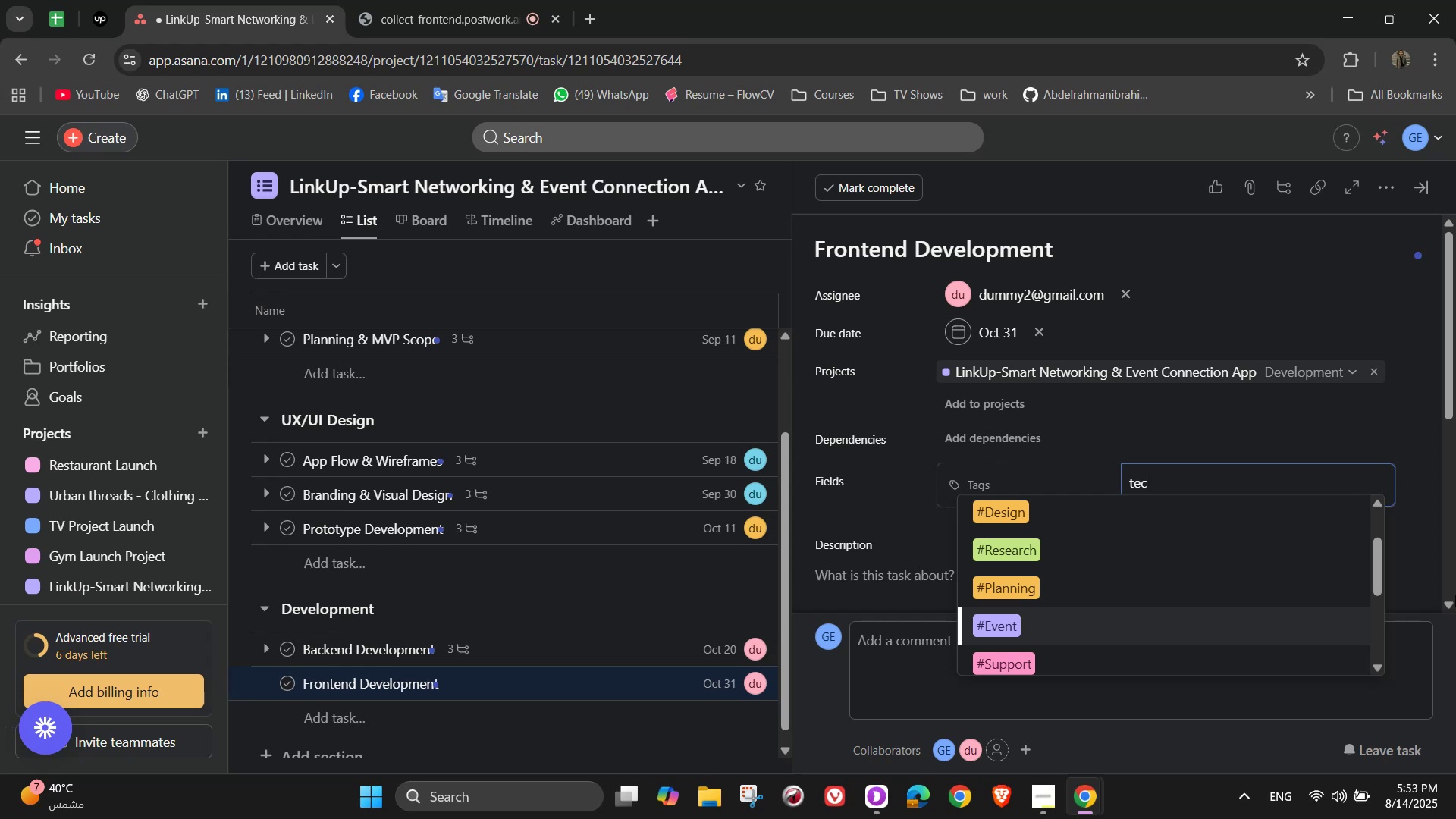 
key(Backspace)
 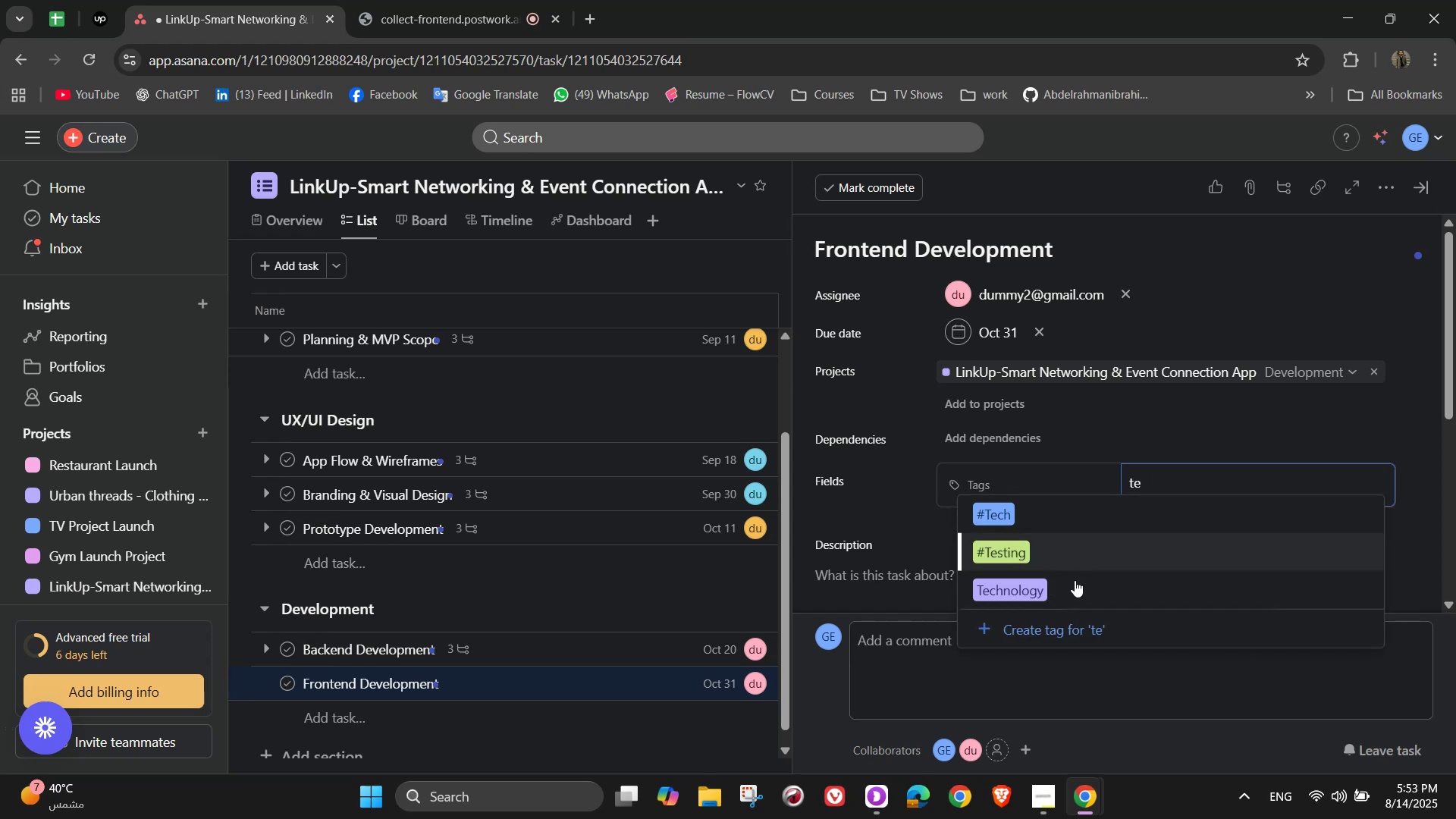 
left_click([1032, 507])
 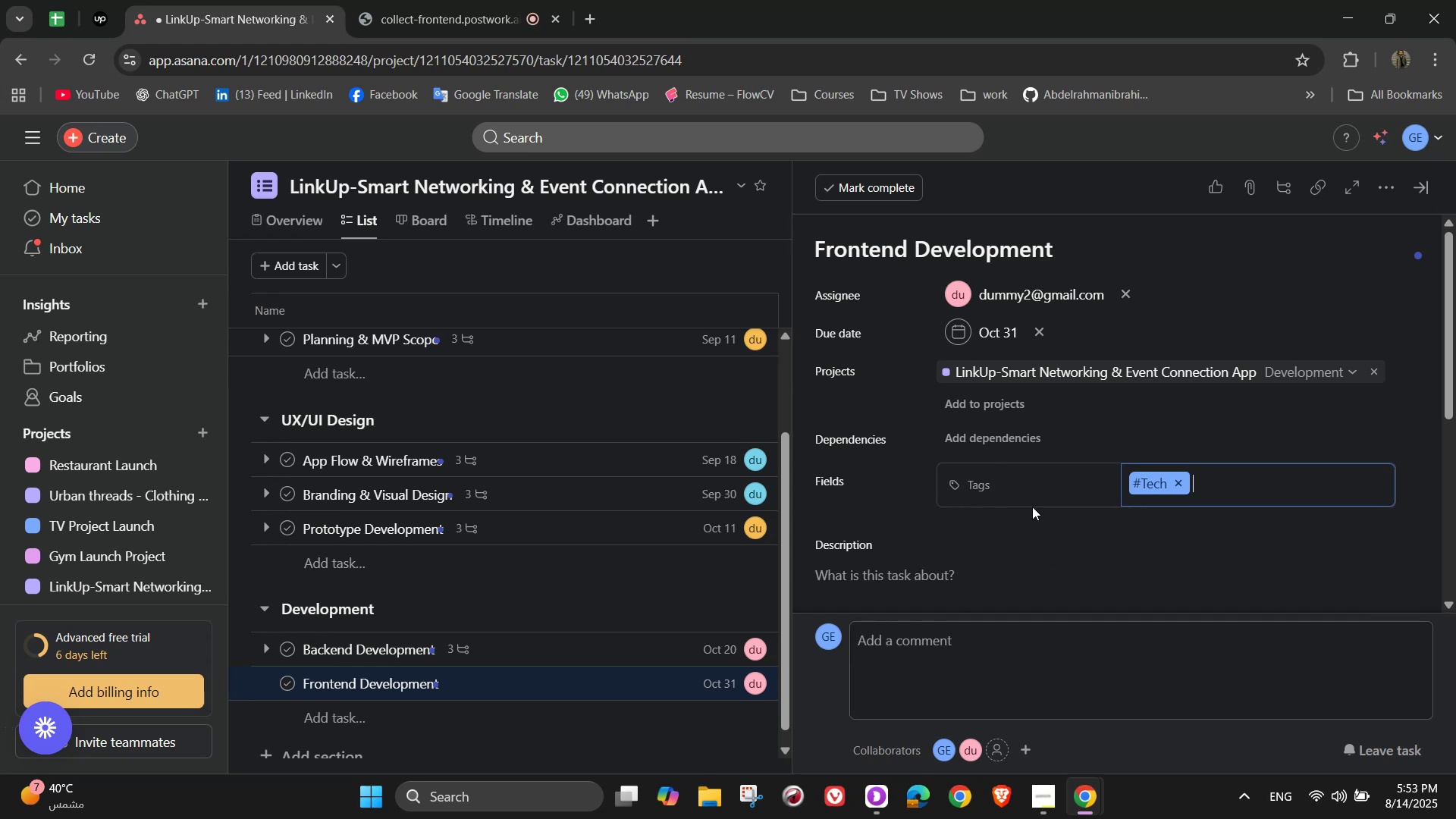 
scroll: coordinate [1032, 510], scroll_direction: down, amount: 2.0
 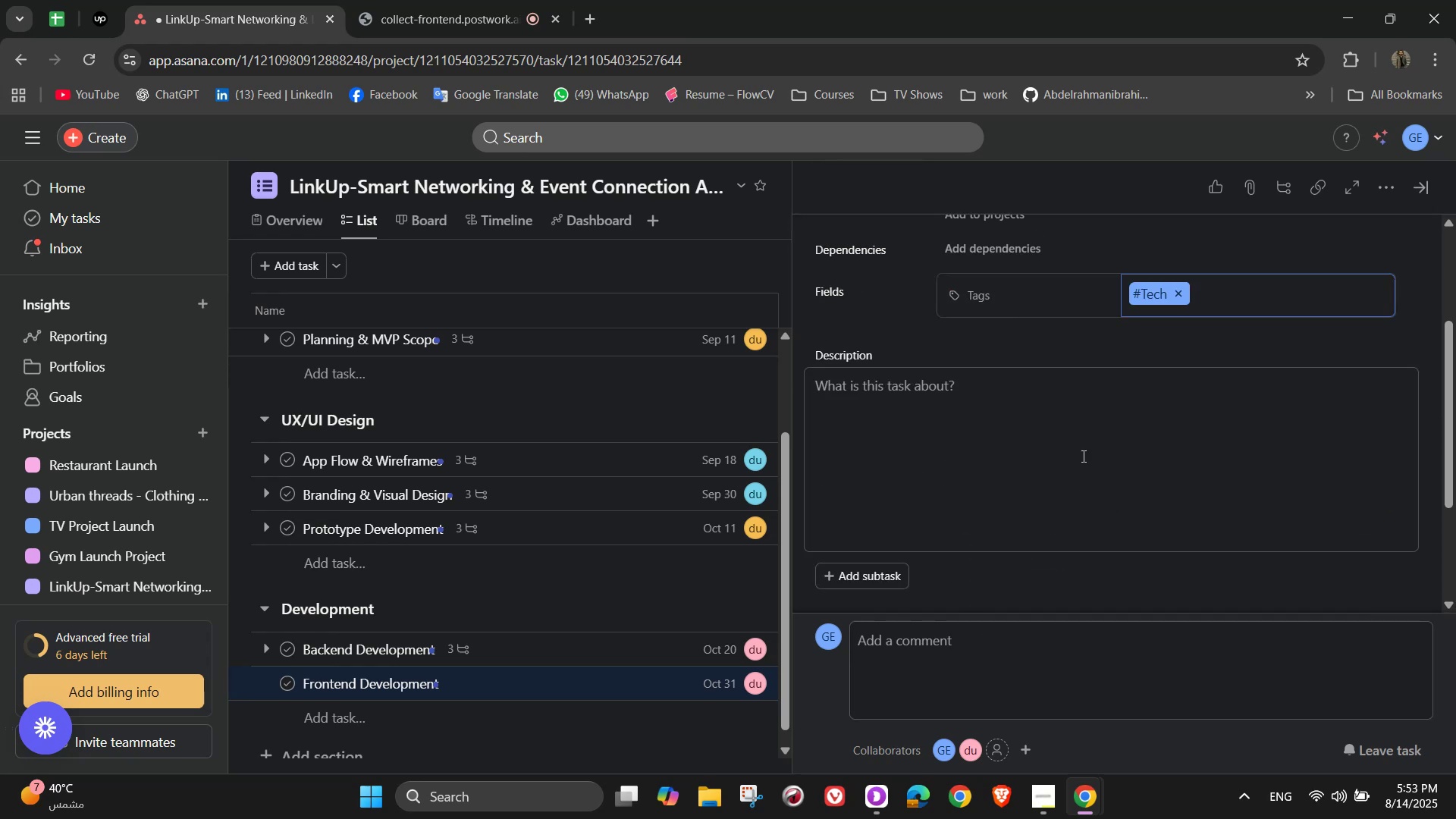 
left_click([1081, 449])
 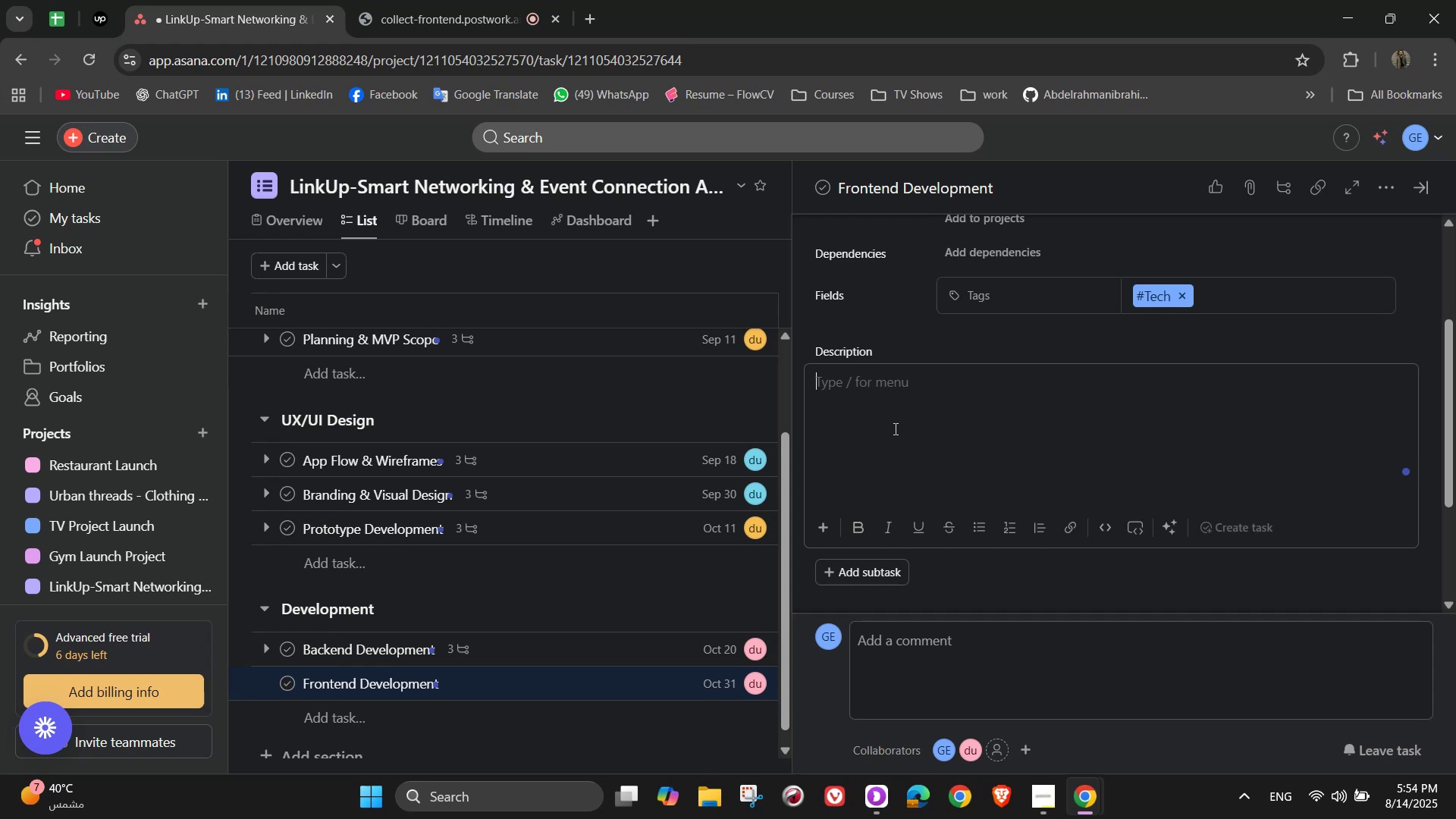 
wait(31.94)
 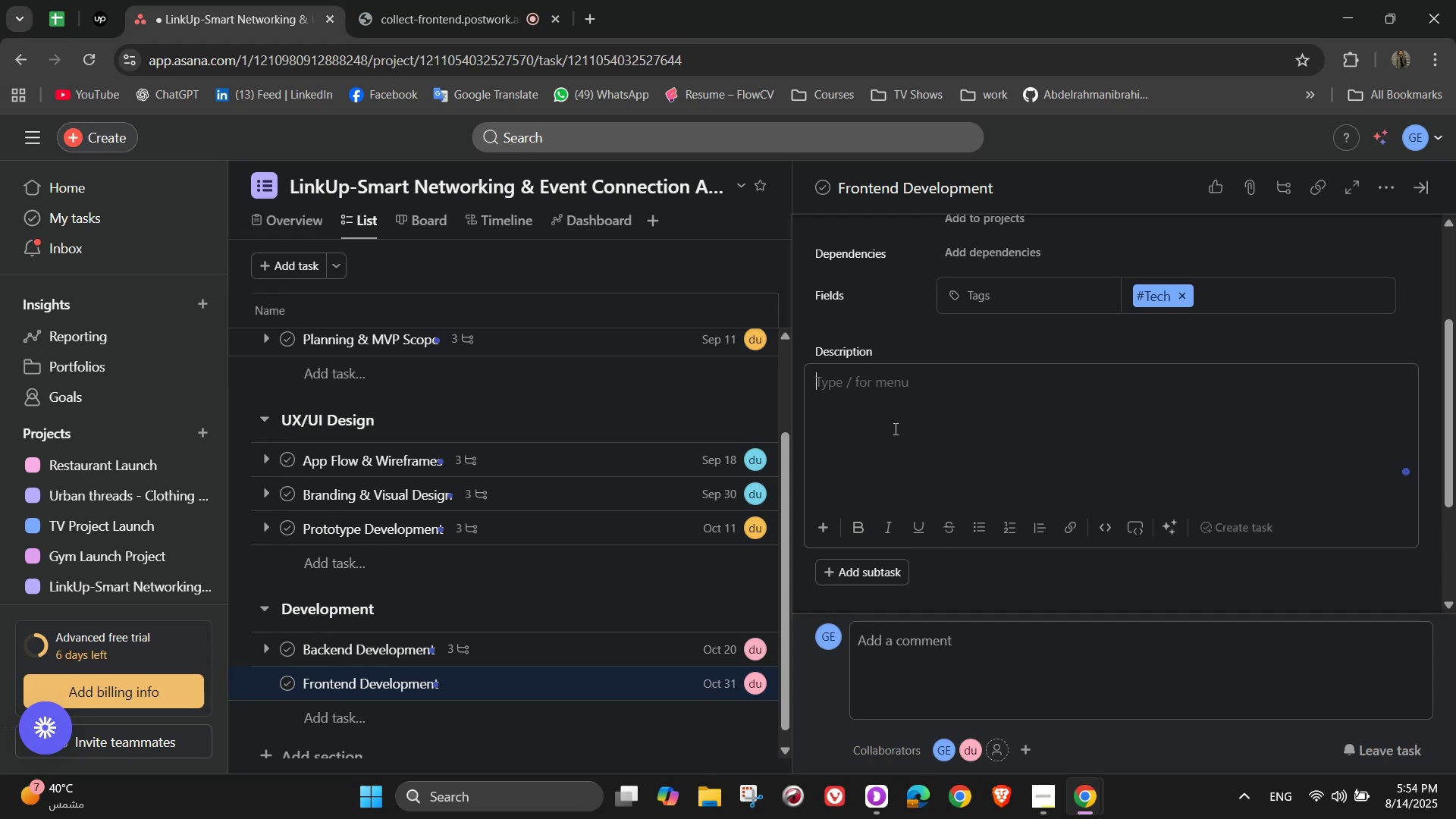 
type(Cp)
key(Backspace)
type(o)
key(Backspace)
 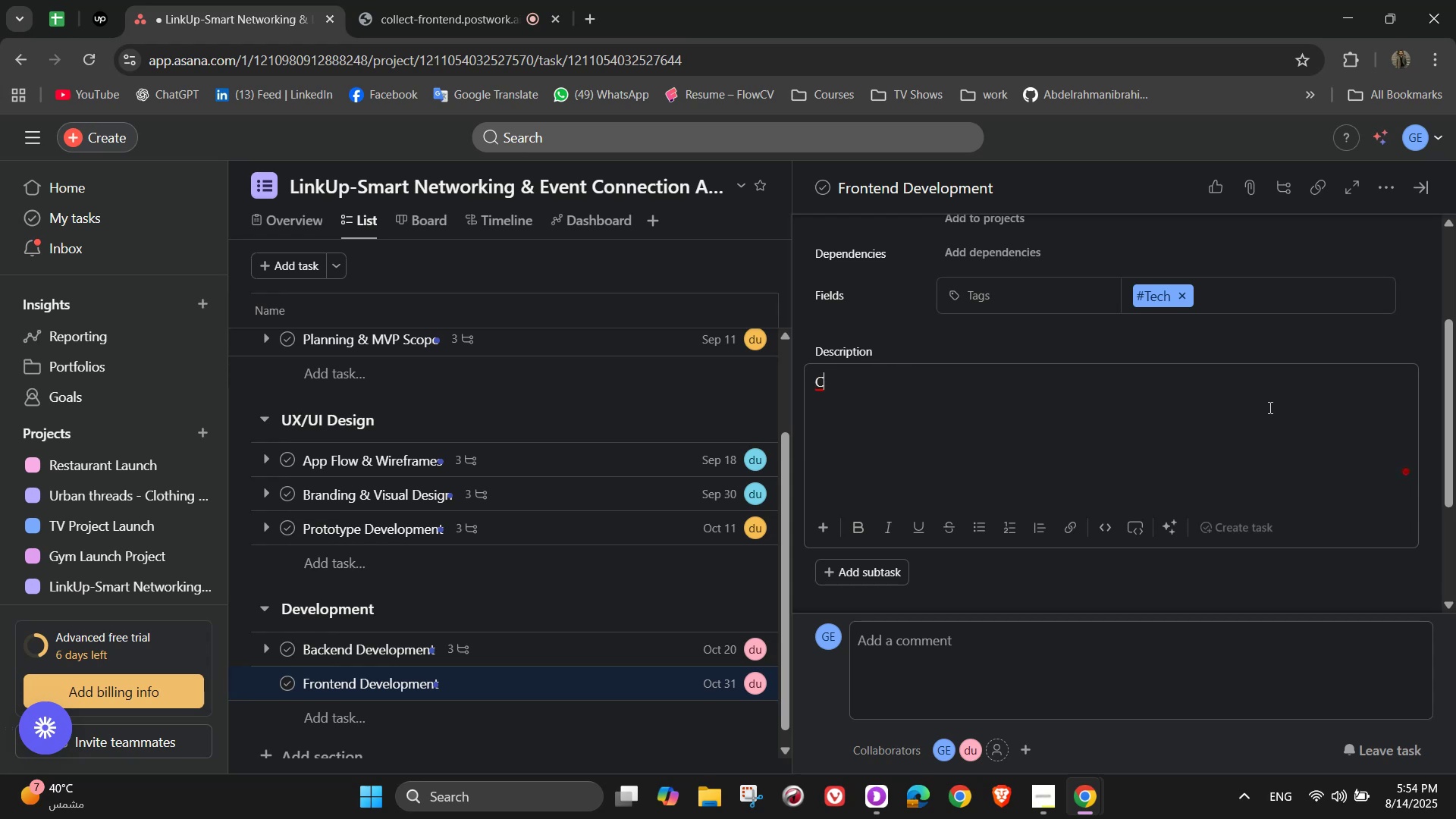 
wait(9.79)
 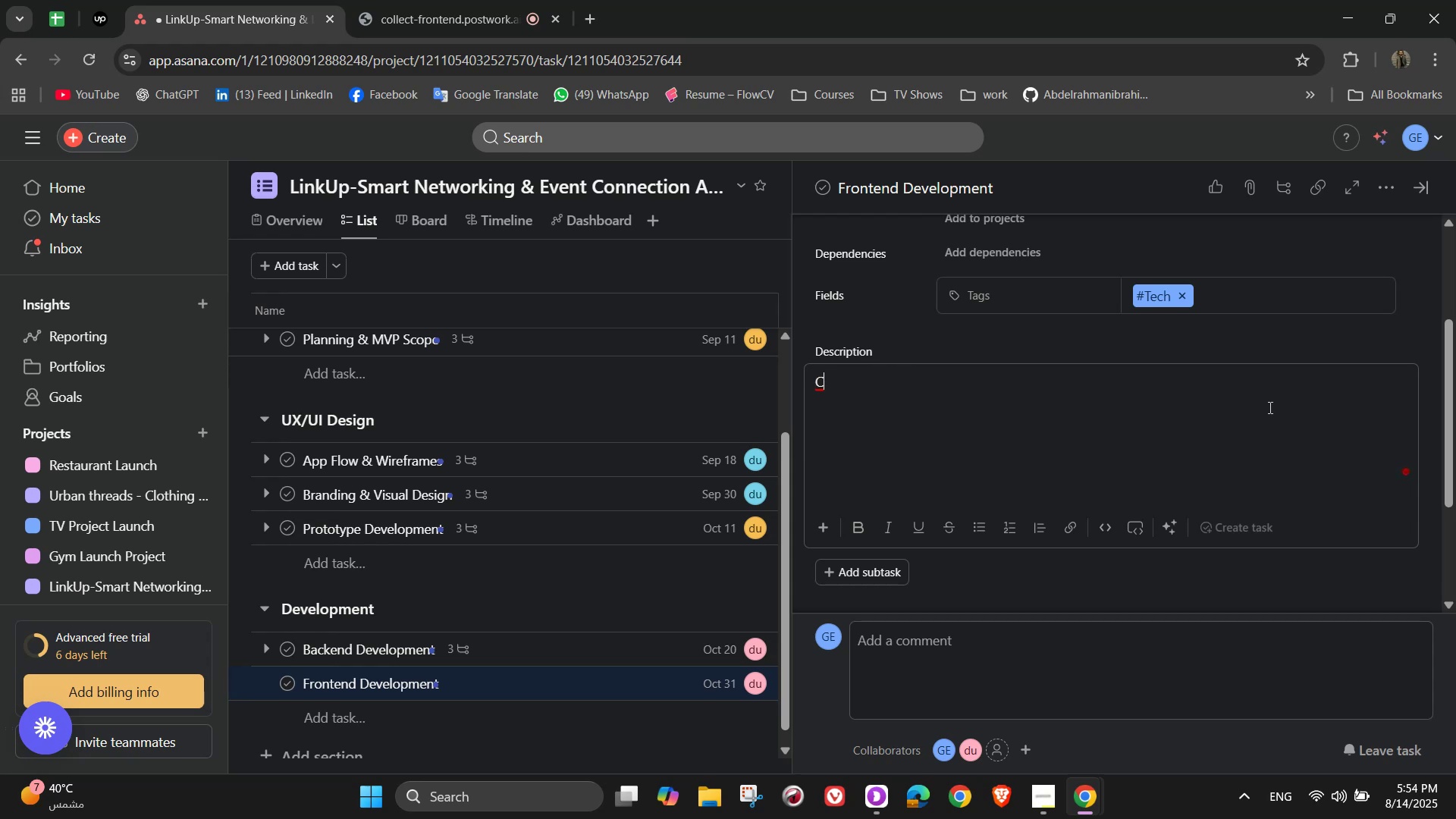 
key(Backspace)
type(Code the )
 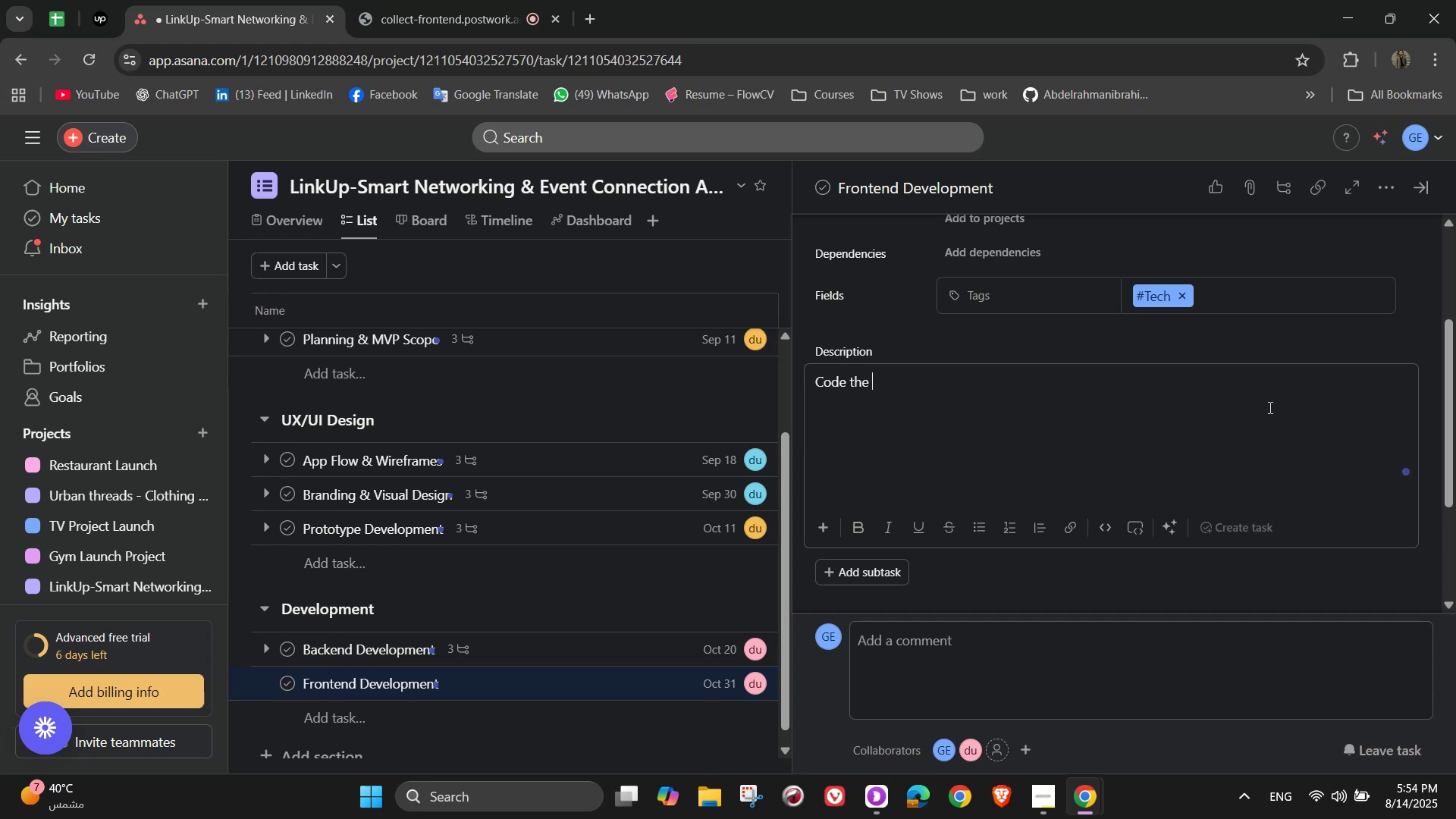 
type(user)
 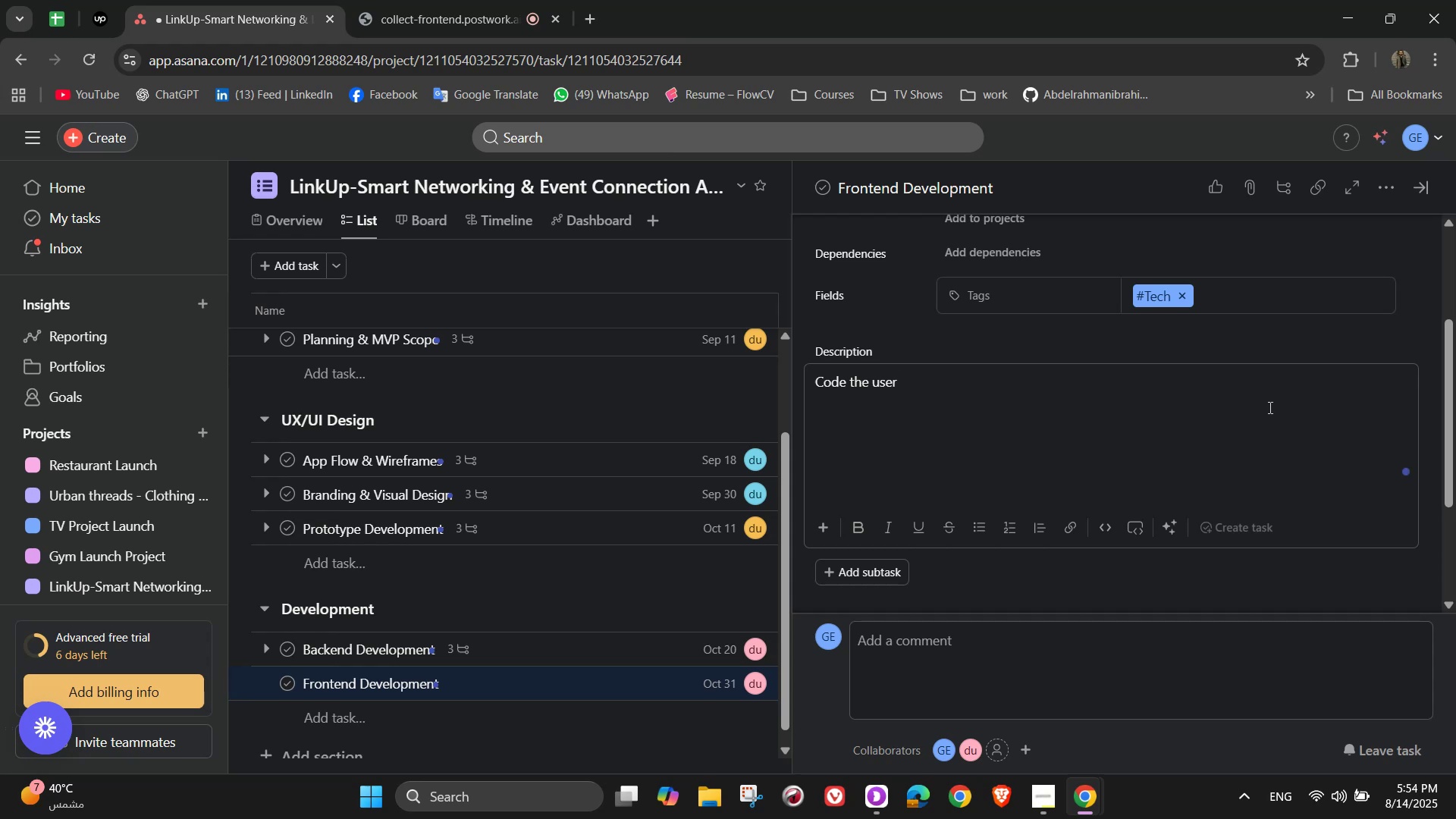 
wait(10.18)
 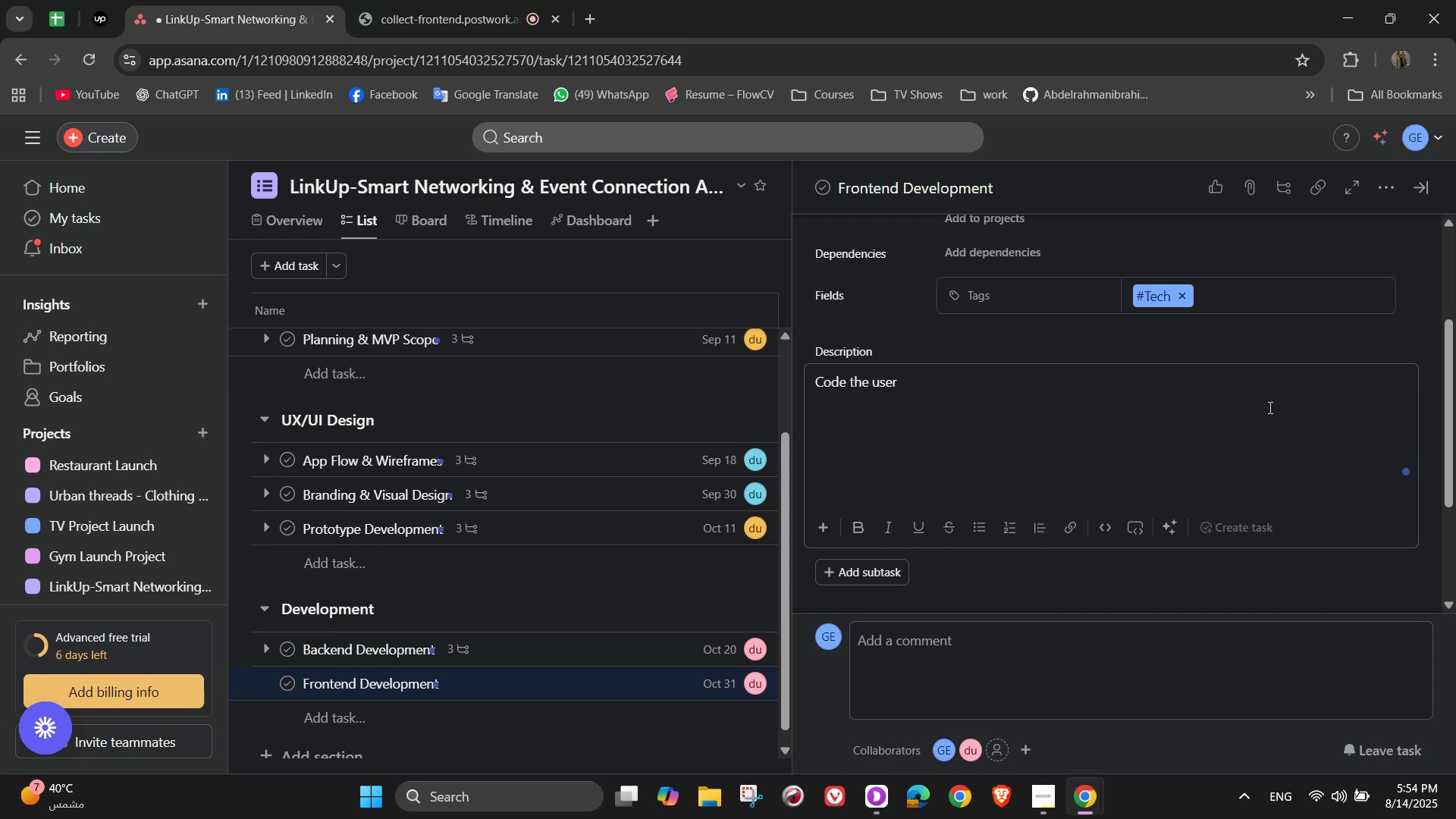 
type(-d)
key(Backspace)
type(facing interface for iOS and Android)
 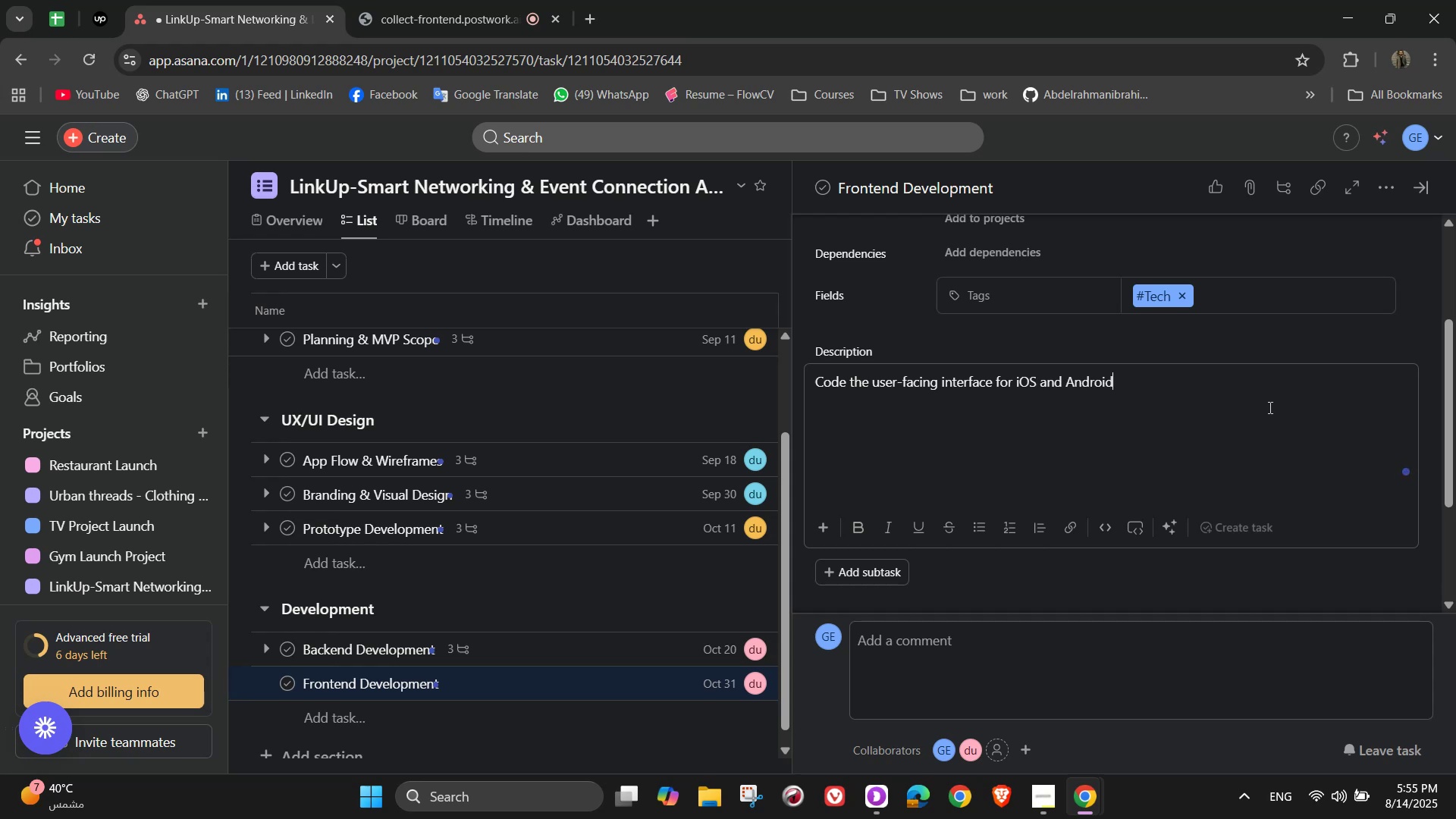 
scroll: coordinate [1161, 438], scroll_direction: up, amount: 1.0
 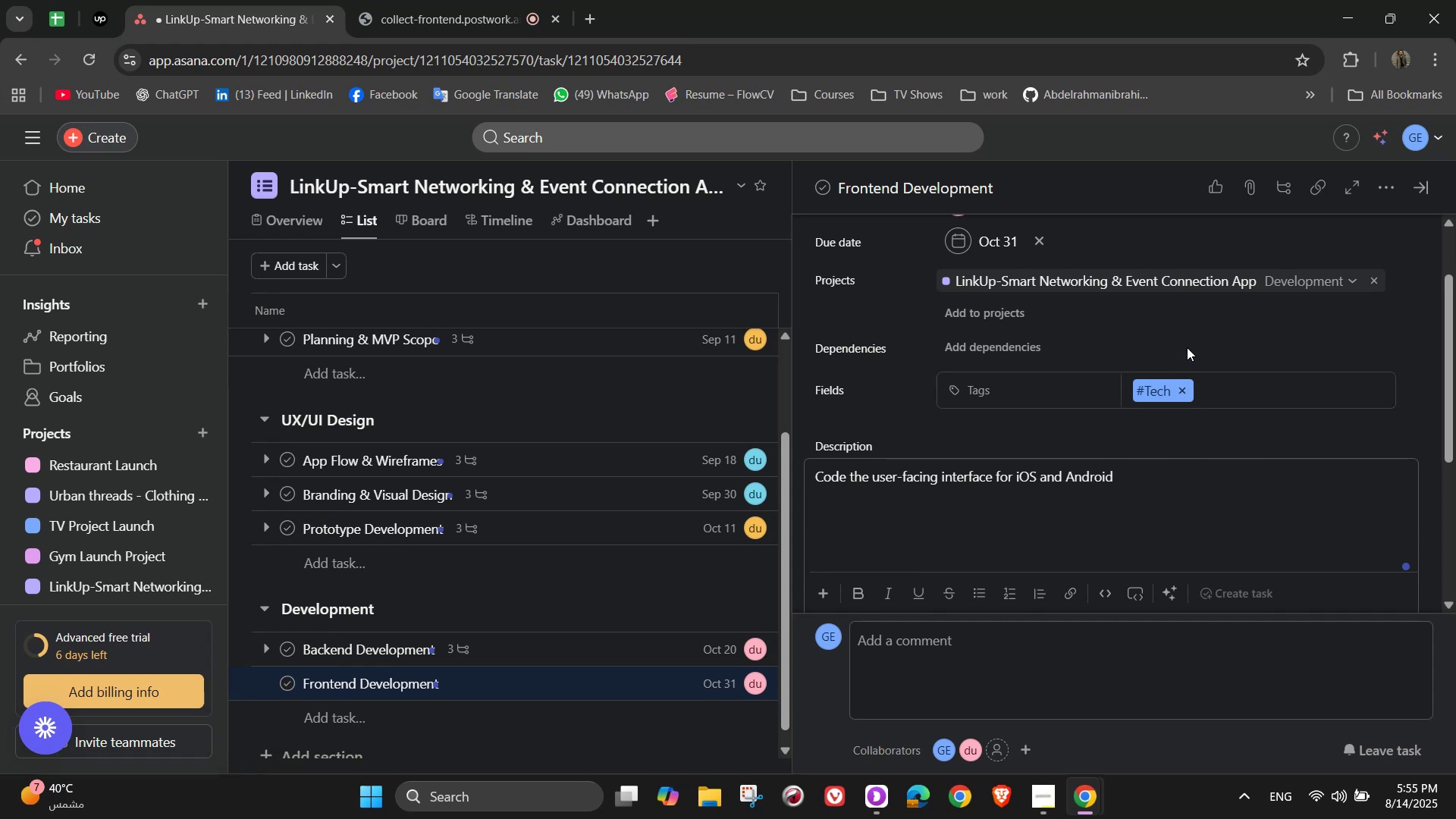 
wait(8.14)
 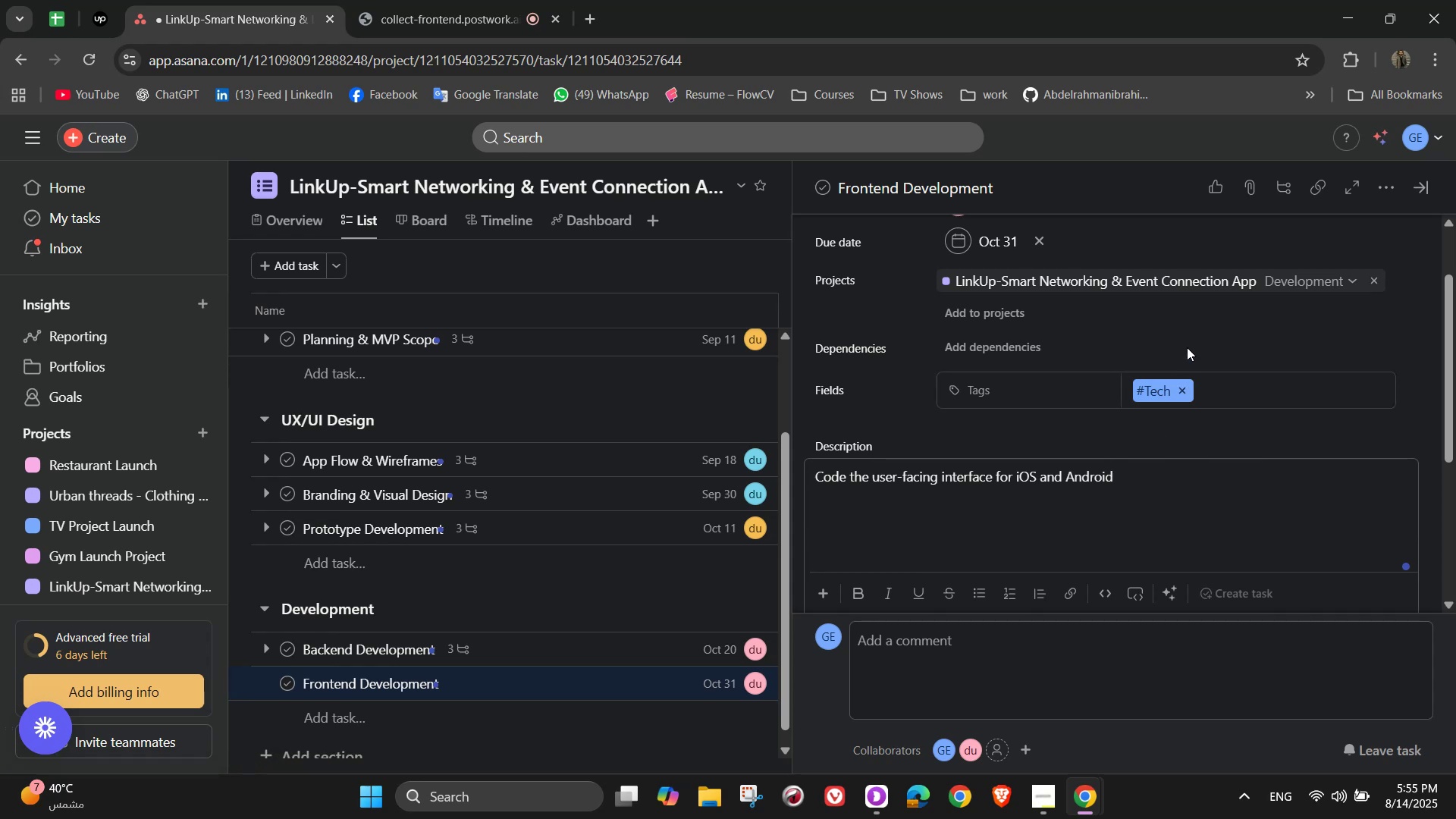 
scroll: coordinate [1188, 483], scroll_direction: up, amount: 1.0
 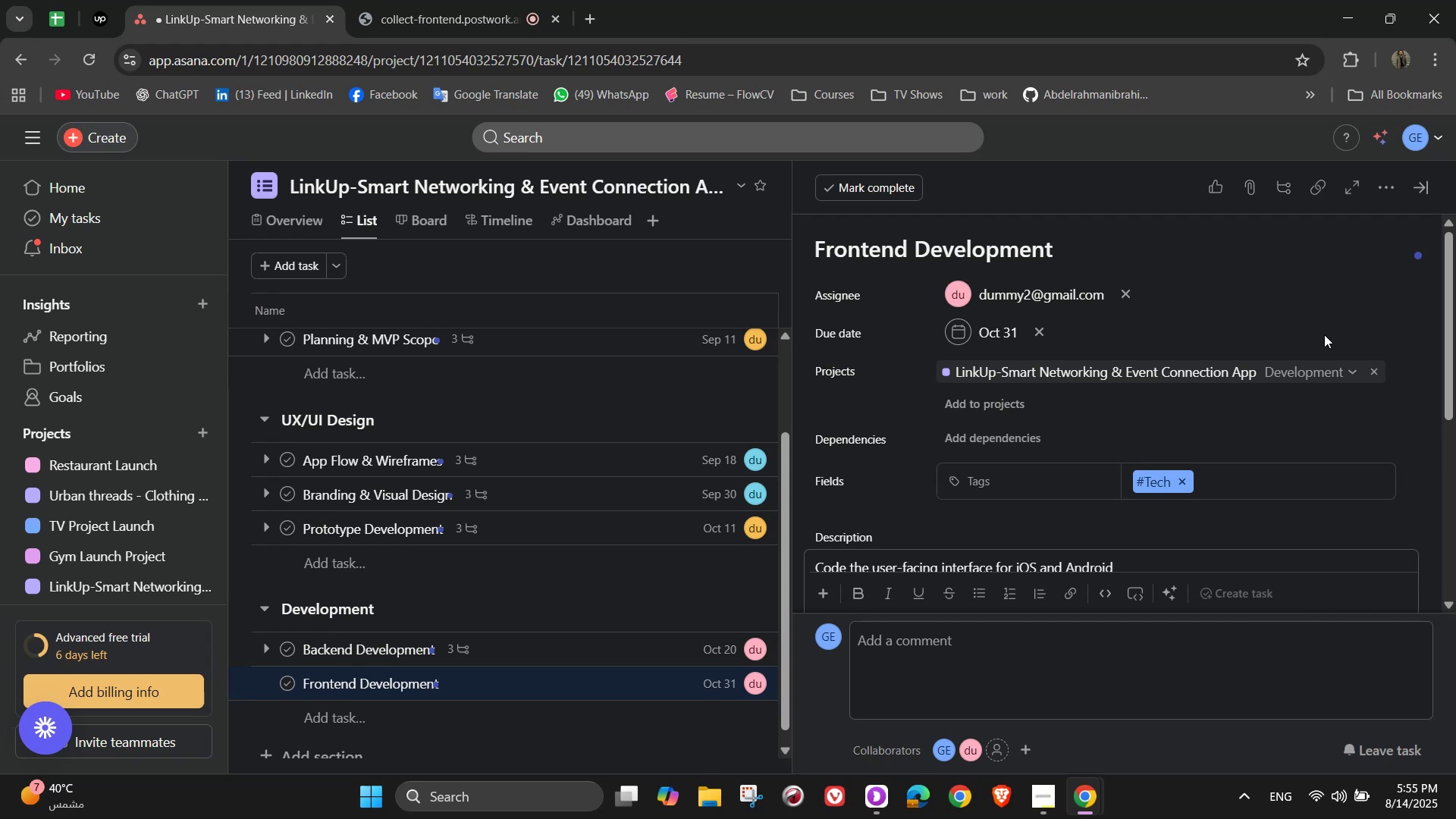 
scroll: coordinate [1109, 375], scroll_direction: down, amount: 1.0
 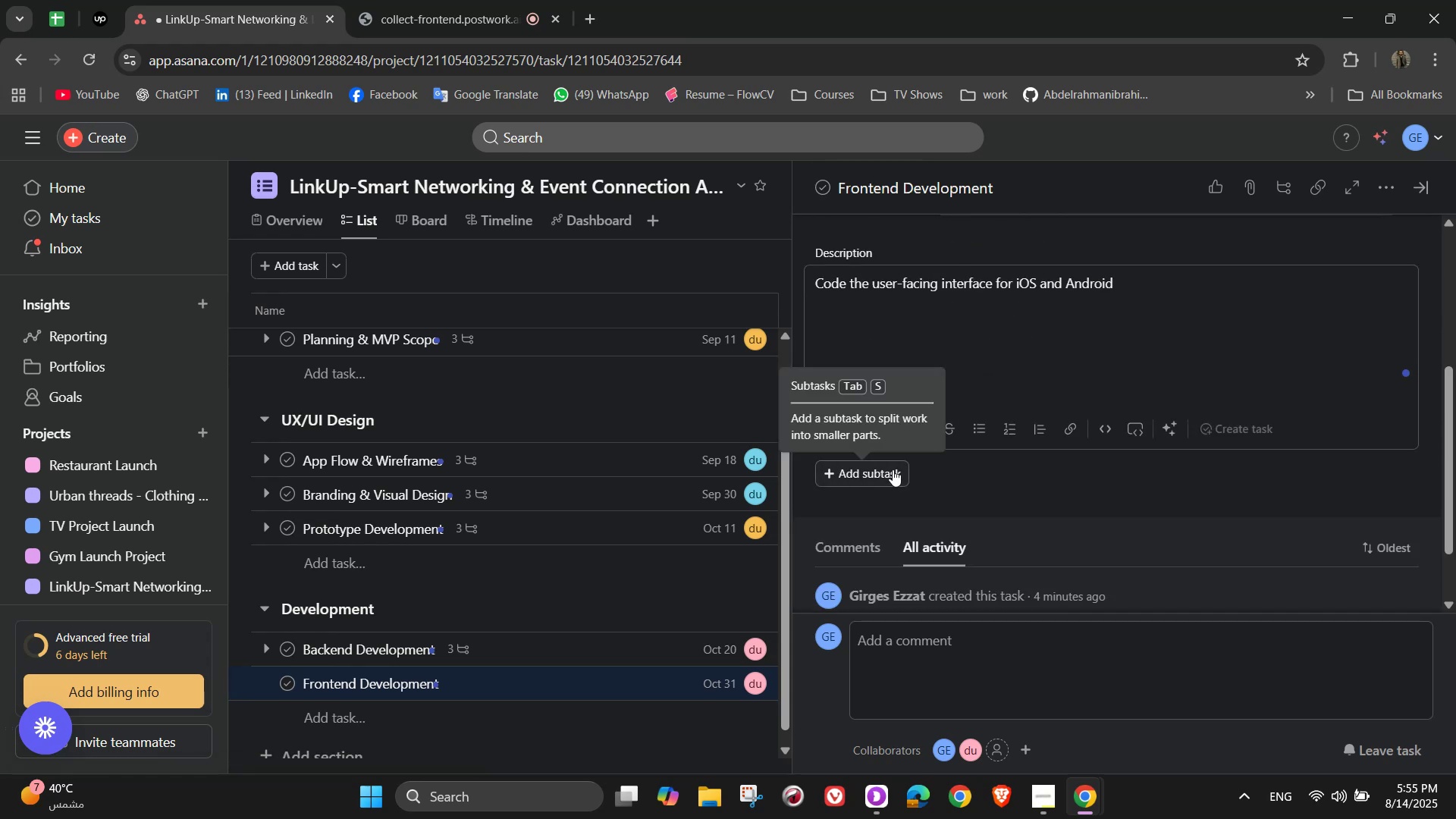 
left_click([920, 479])
 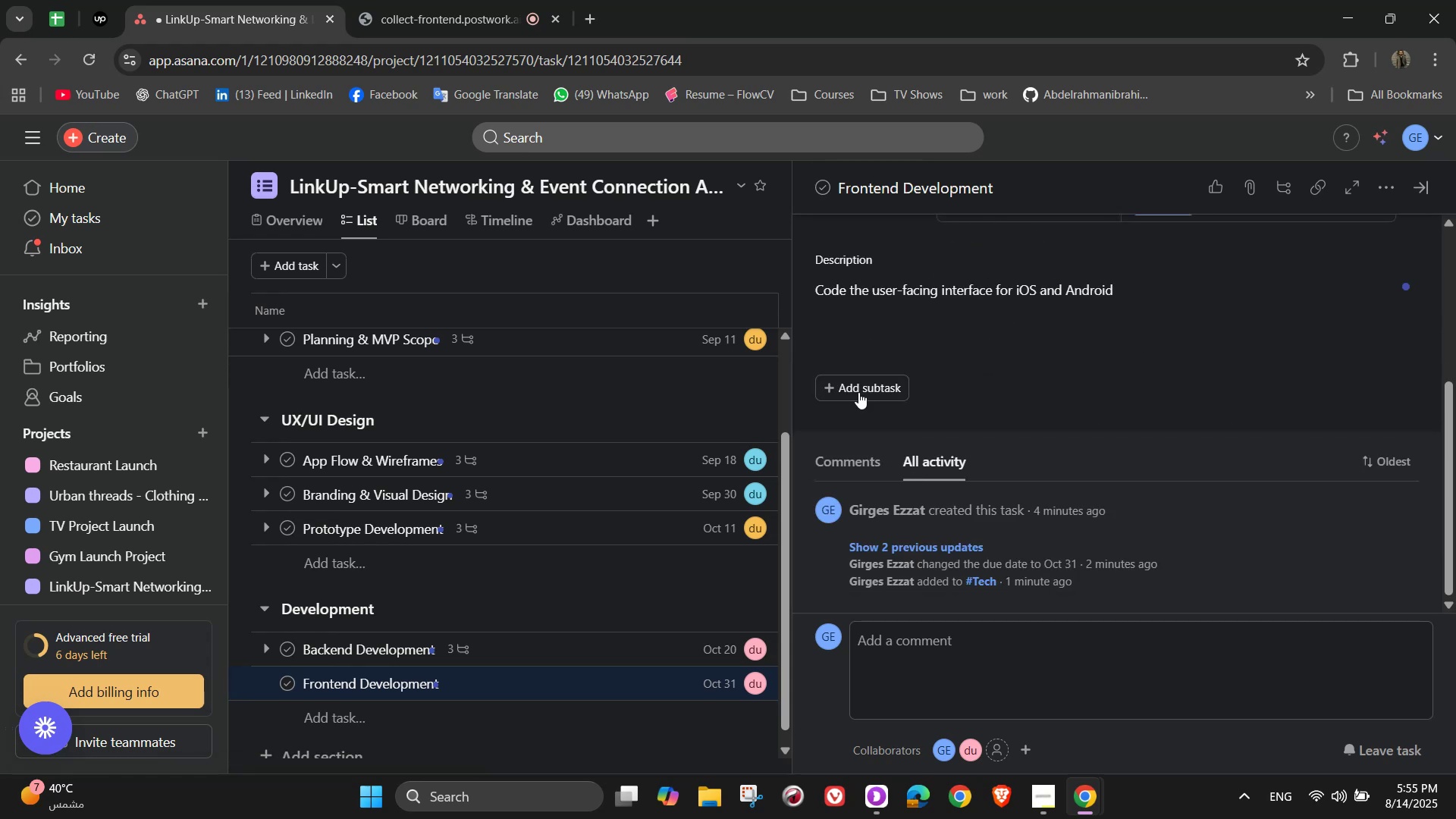 
left_click([857, 389])
 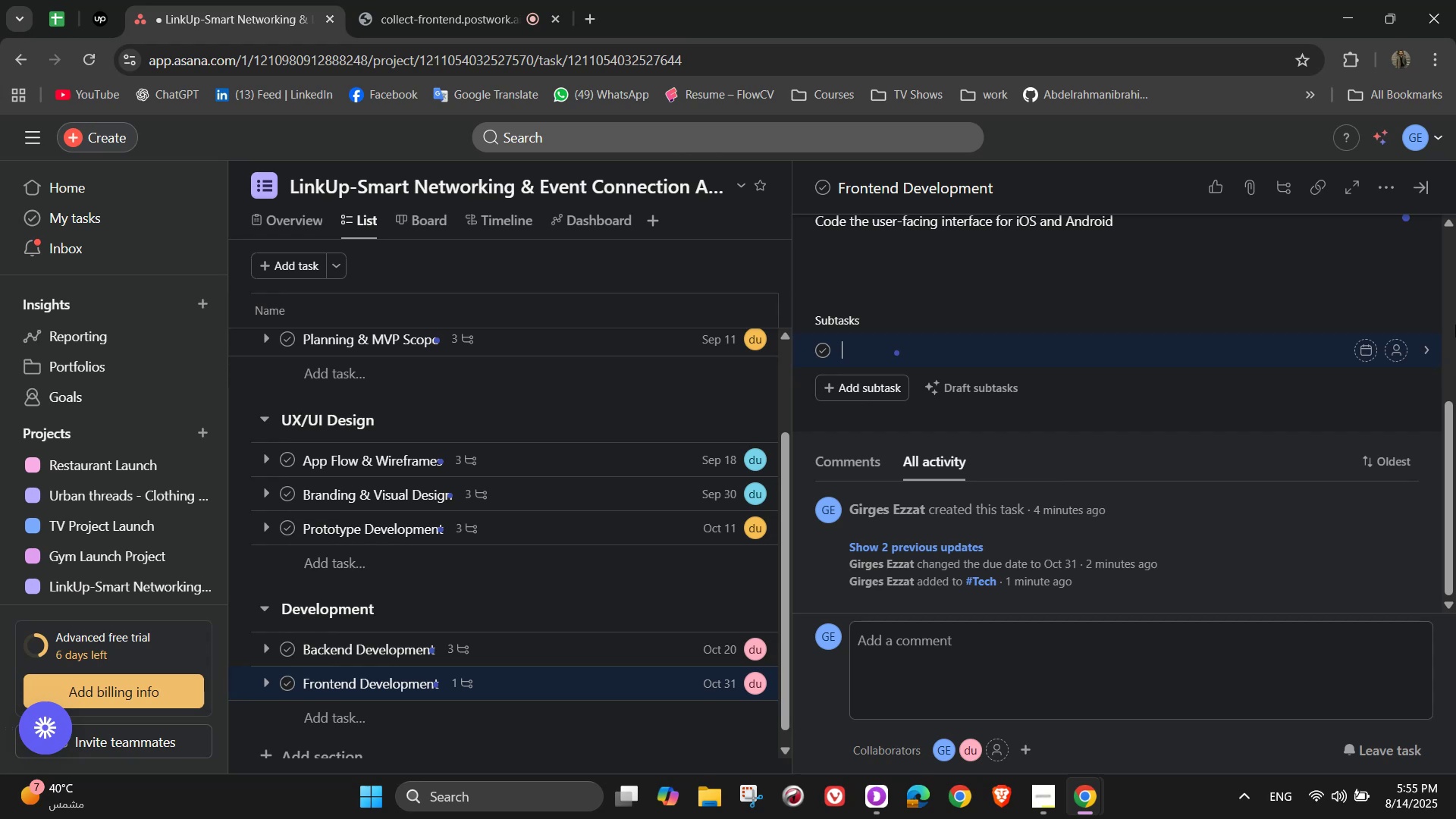 
wait(8.04)
 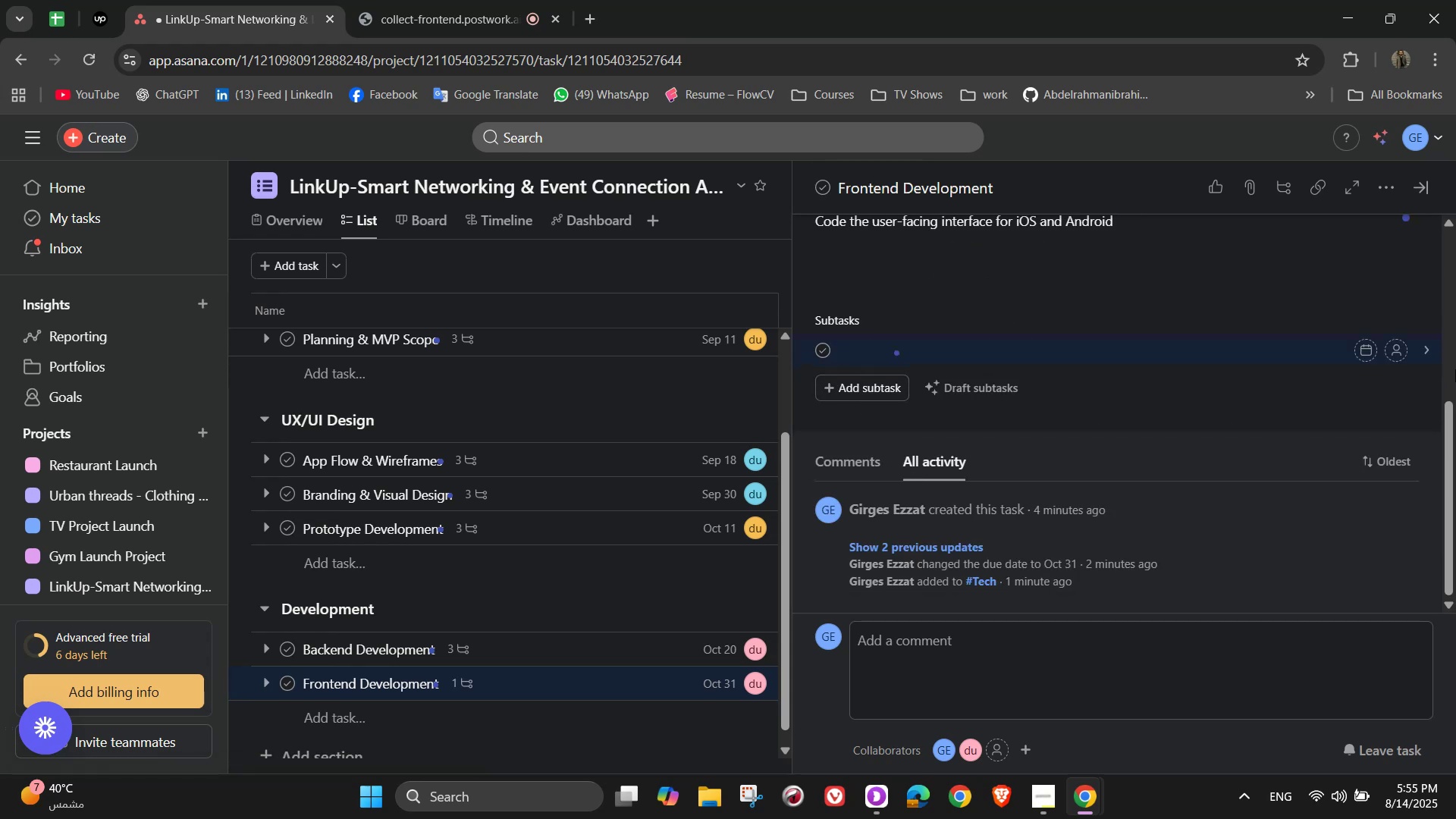 
type(Build login, profile )
key(Backspace)
type(, and search screens)
 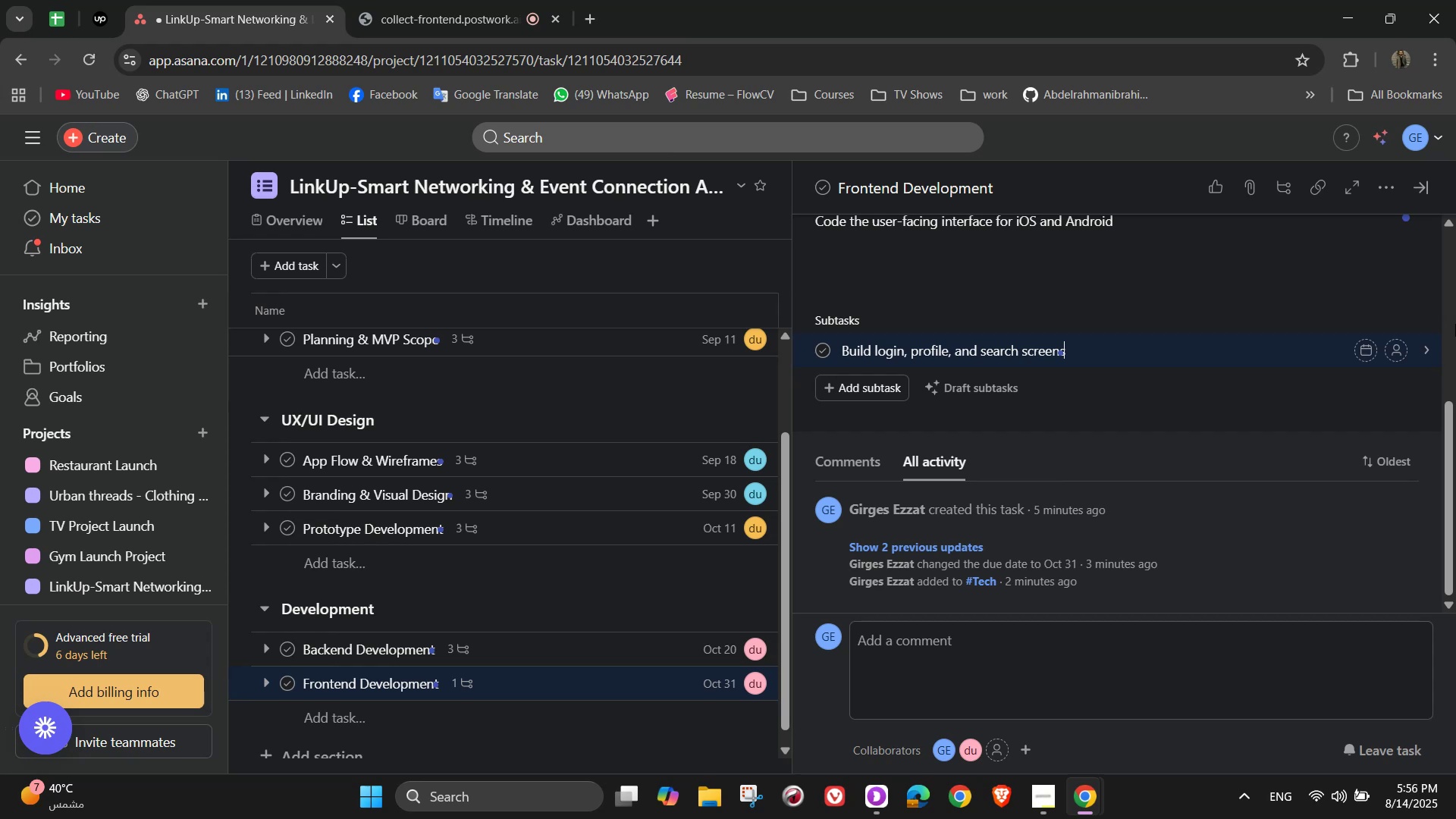 
key(Enter)
 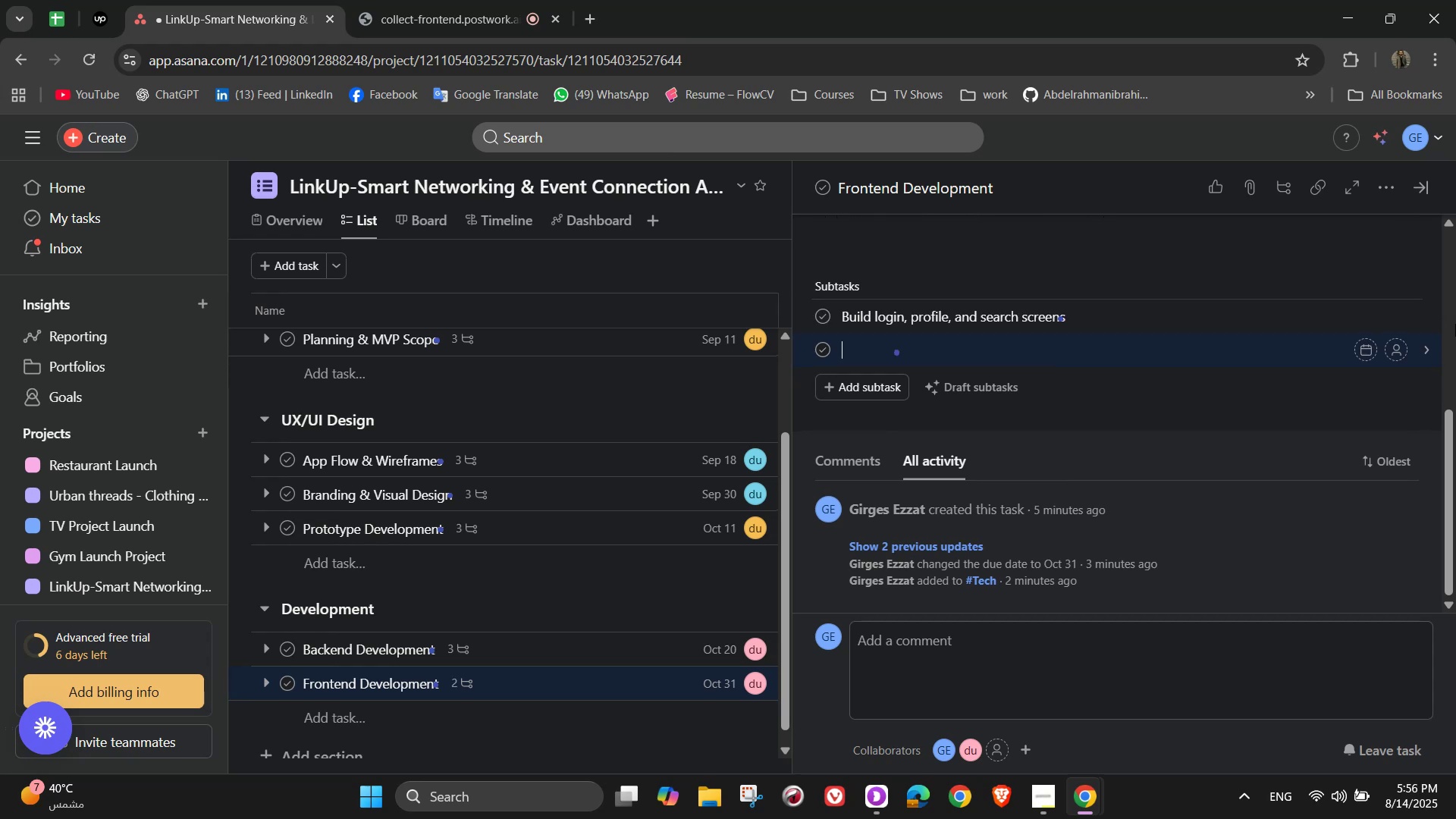 
type(Develop chat and)
 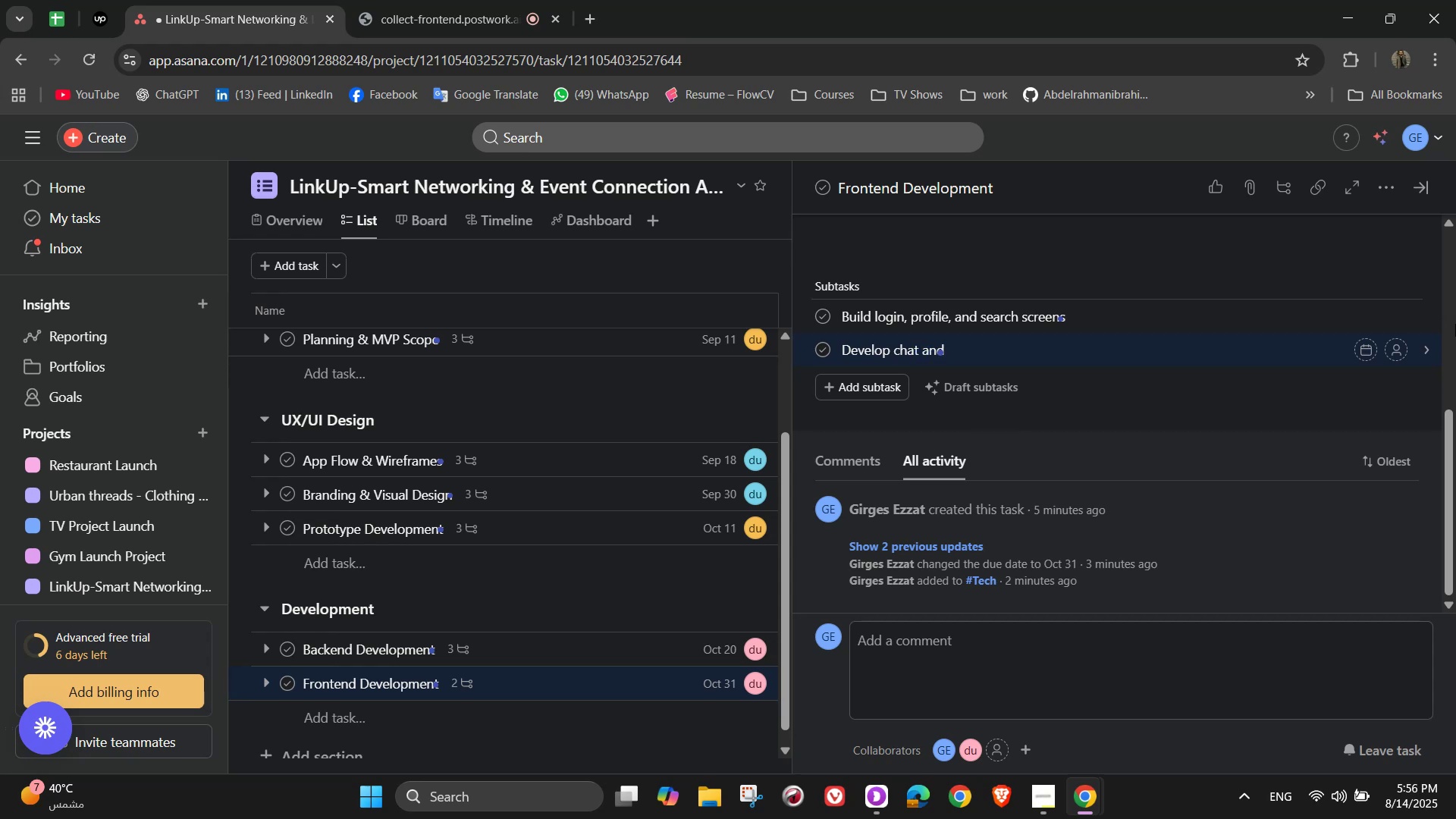 
wait(6.66)
 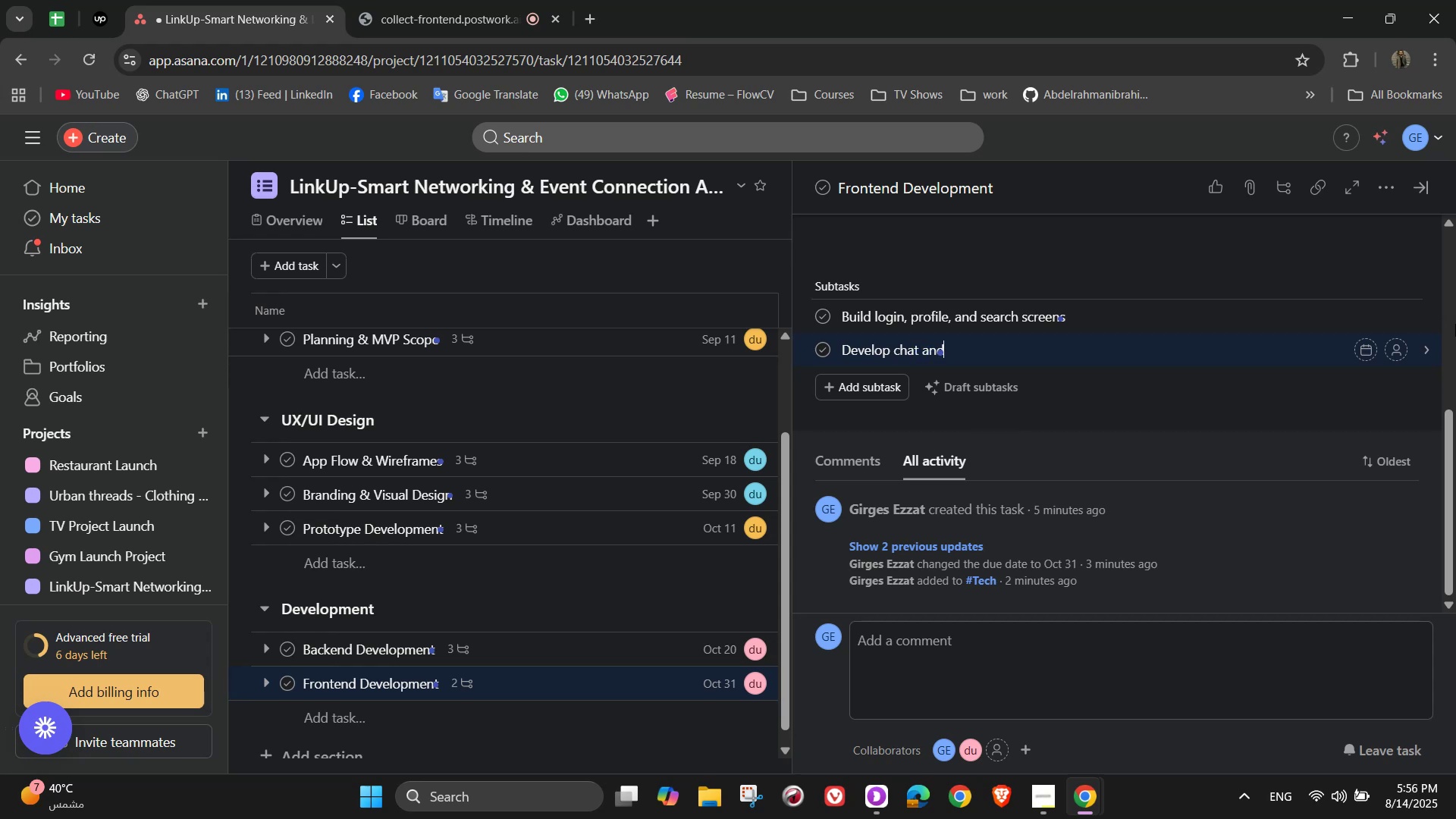 
type( connection fear)
key(Backspace)
type(tures)
 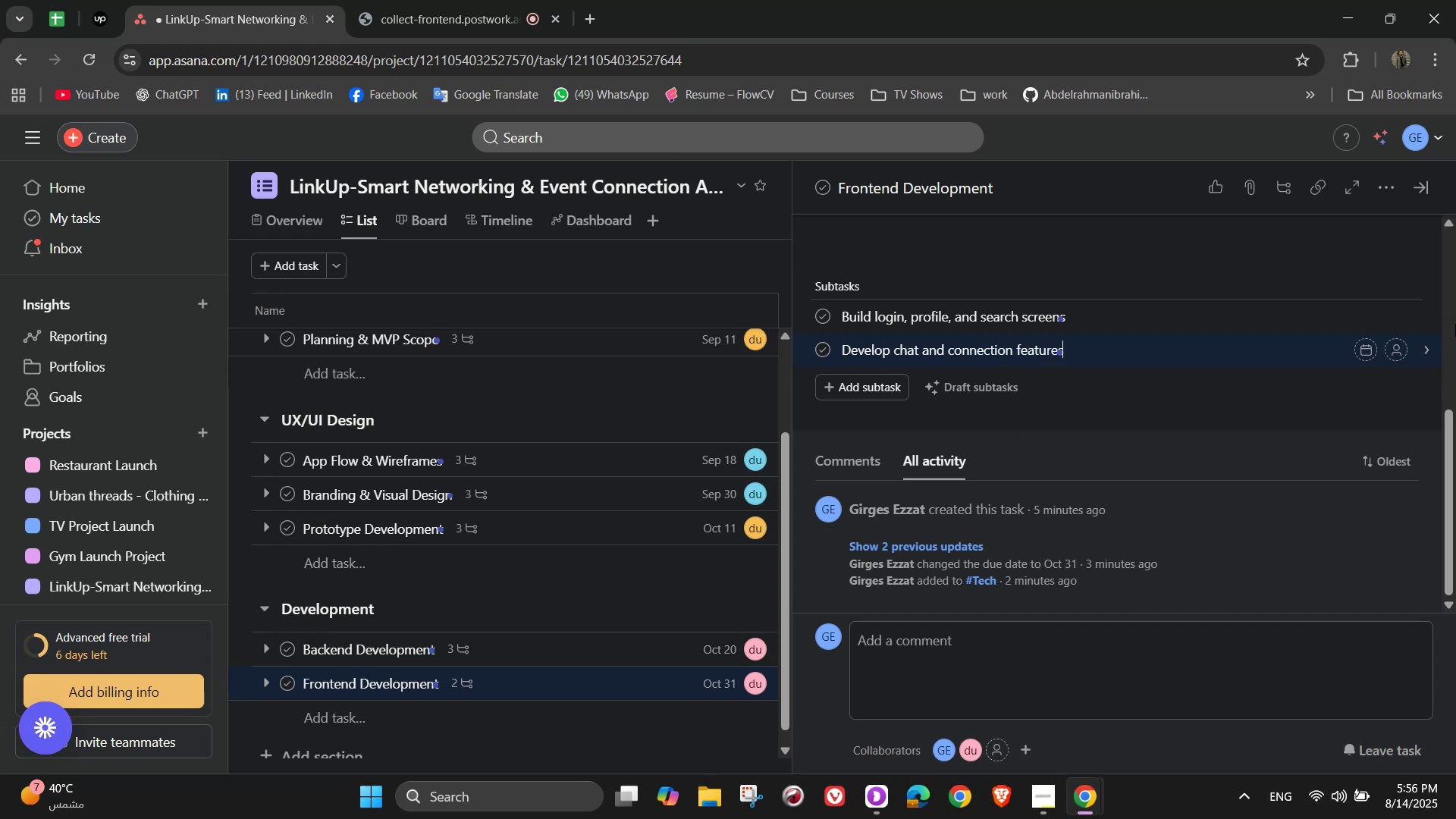 
key(Enter)
 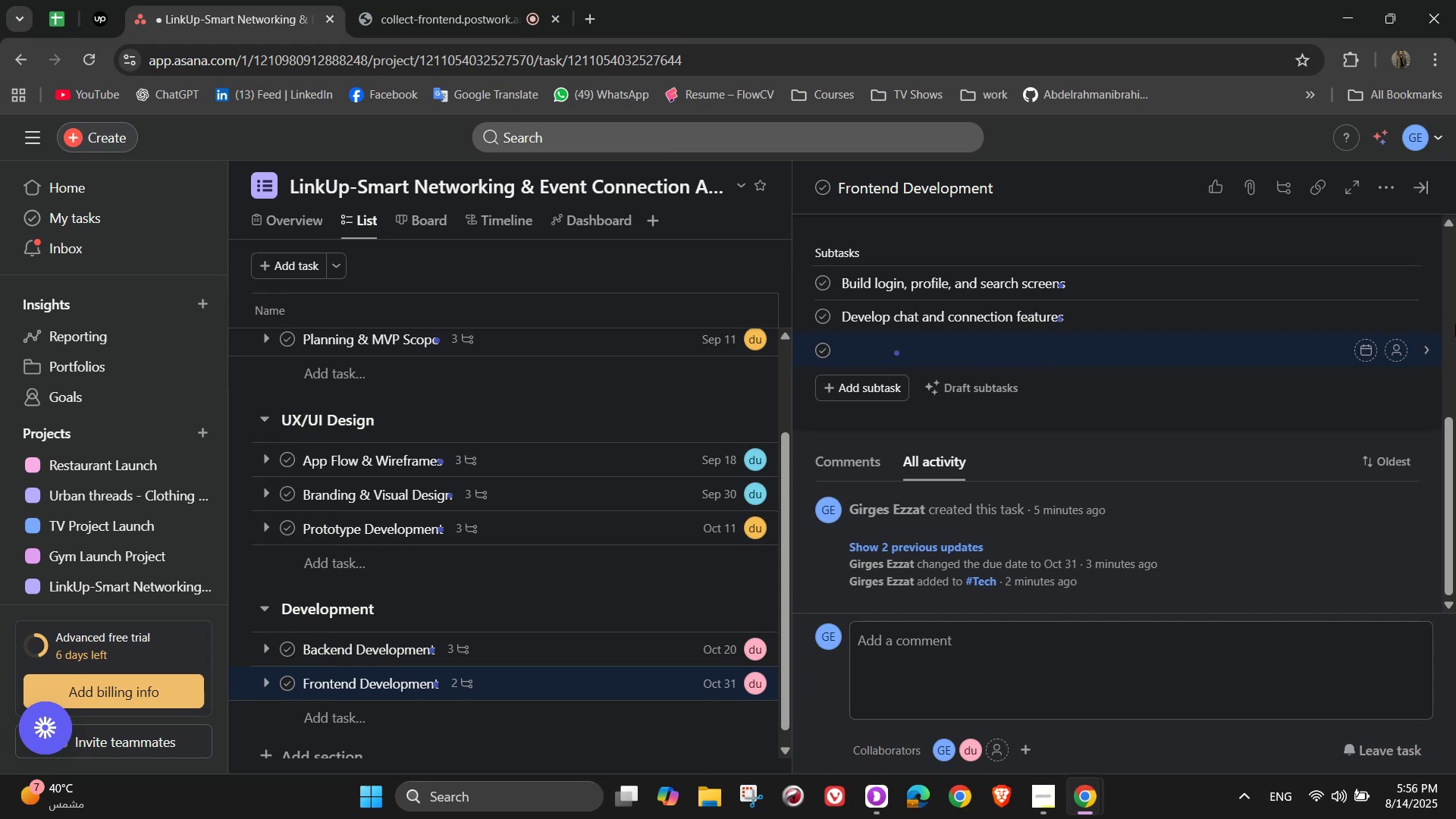 
type(Integ)
 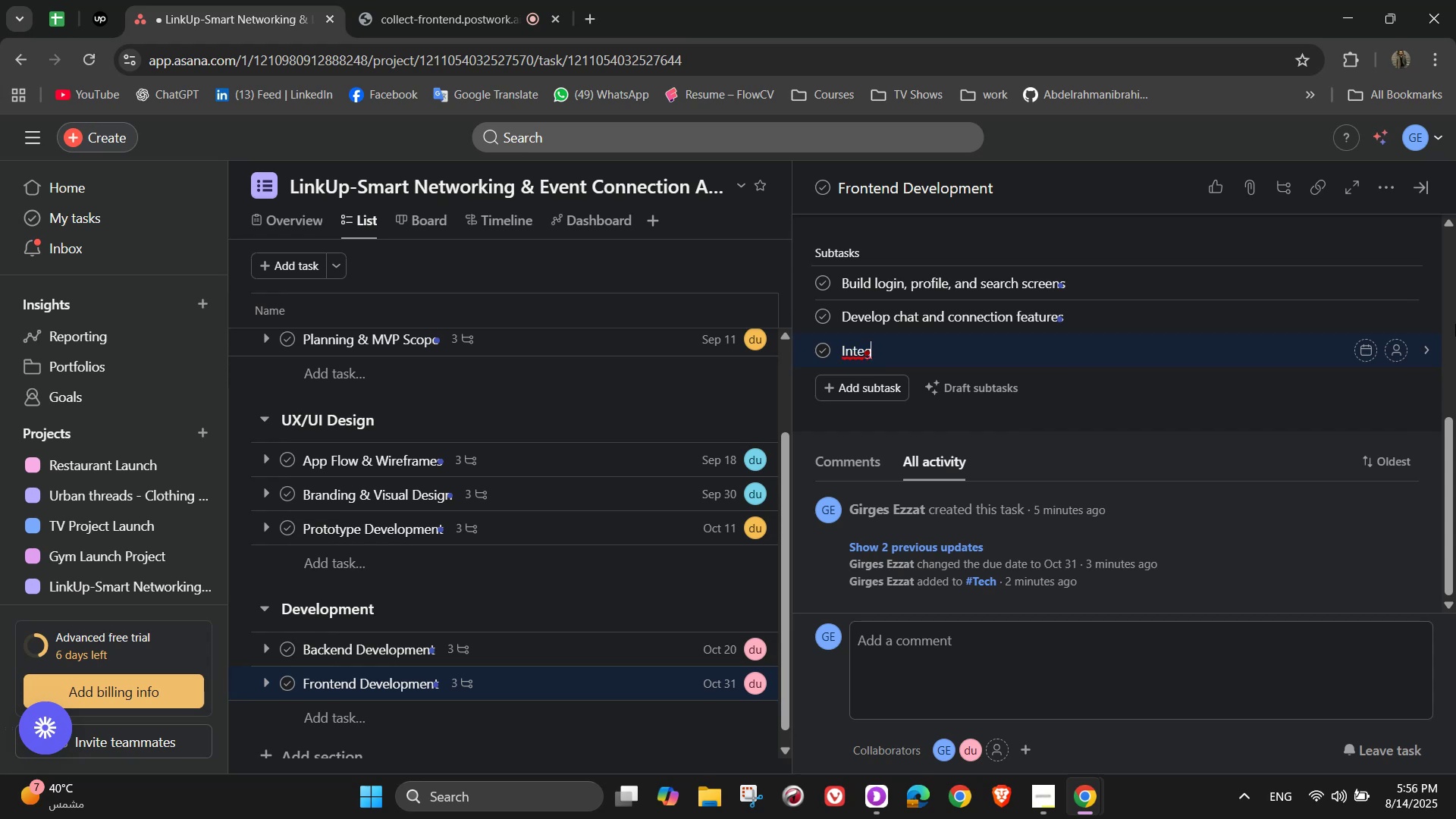 
type(rate puch )
key(Backspace)
key(Backspace)
key(Backspace)
type(sh nnoifications)
 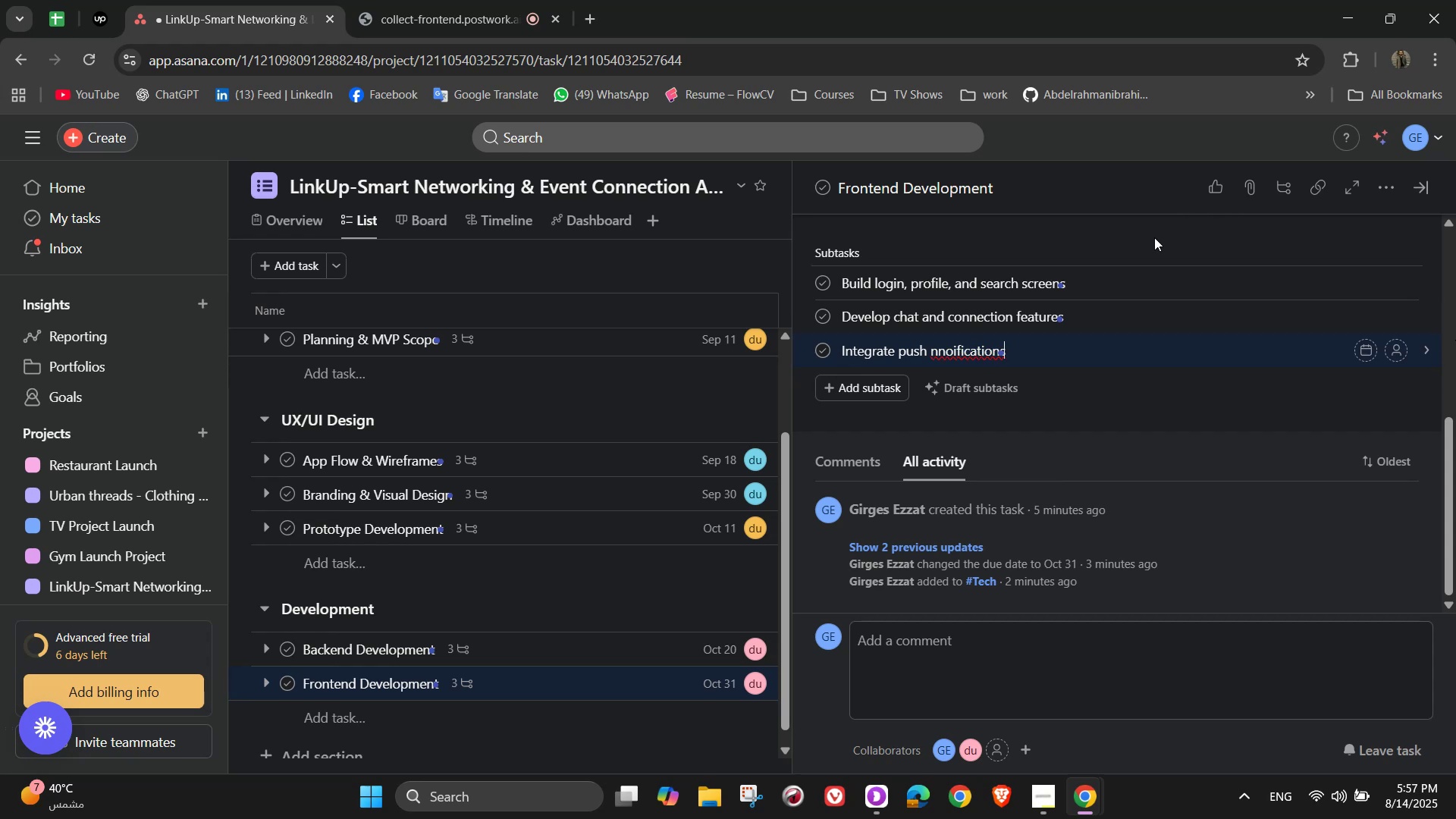 
left_click([940, 350])
 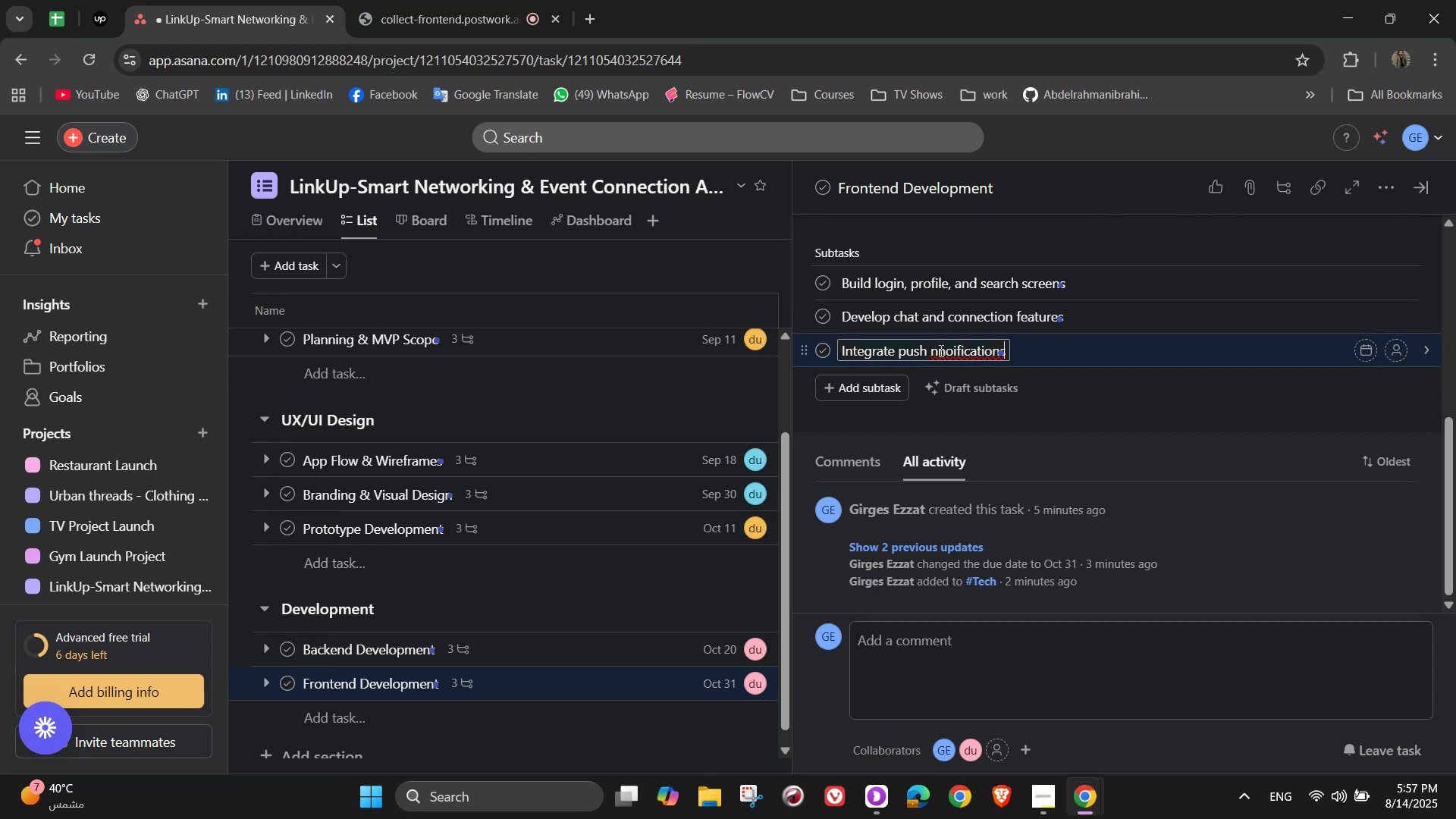 
key(Backspace)
 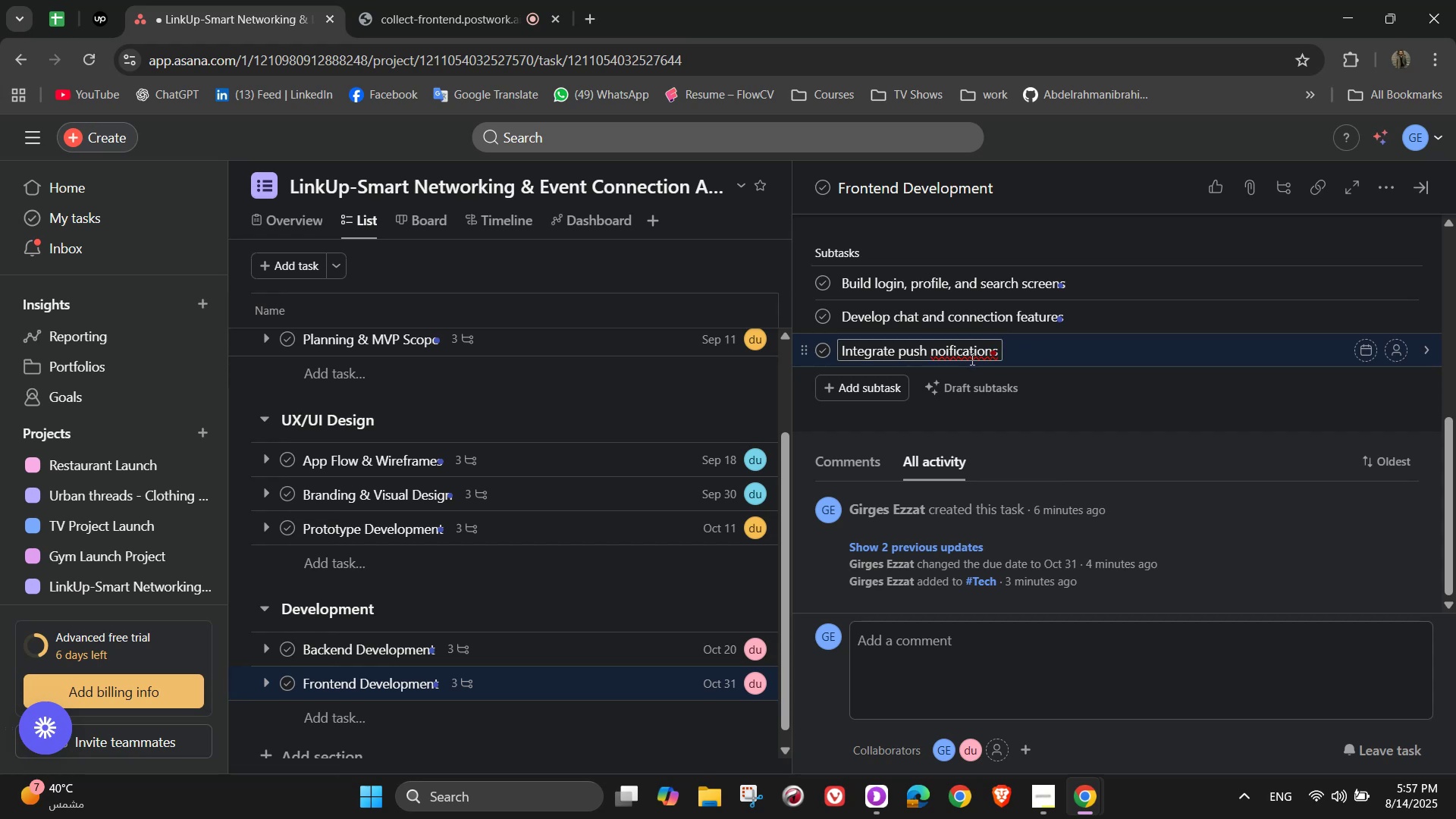 
left_click([945, 352])
 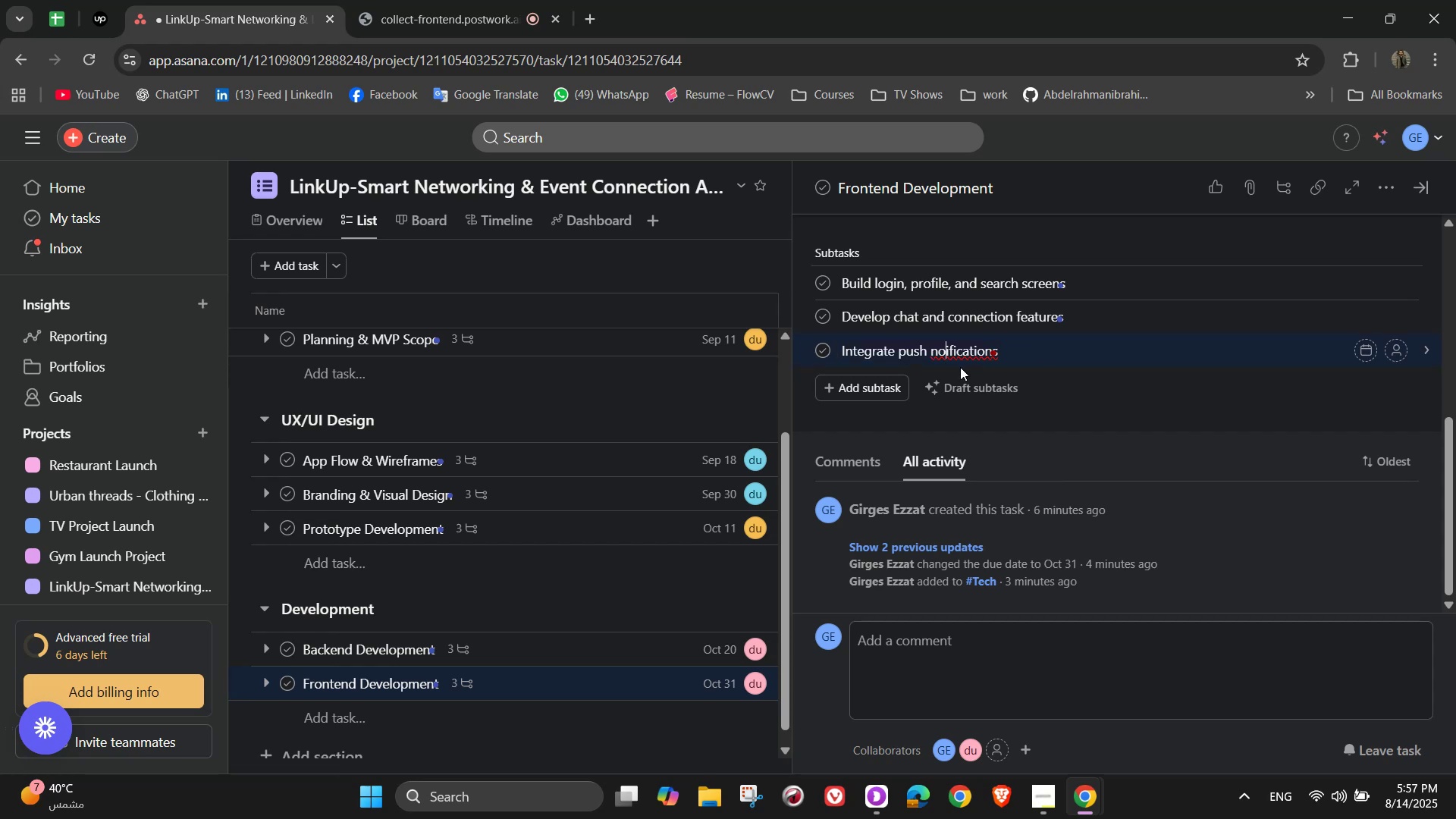 
key(T)
 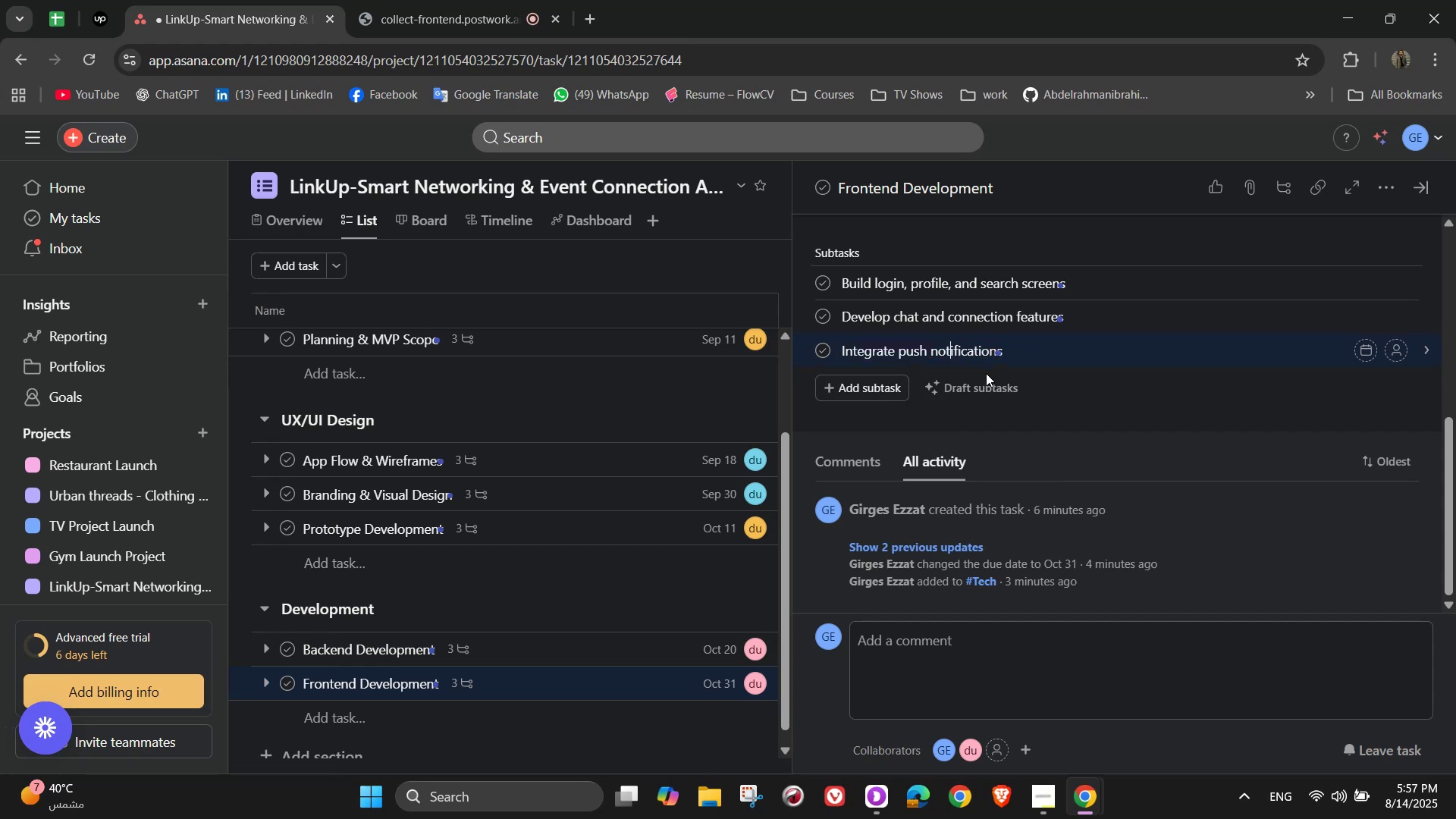 
wait(7.85)
 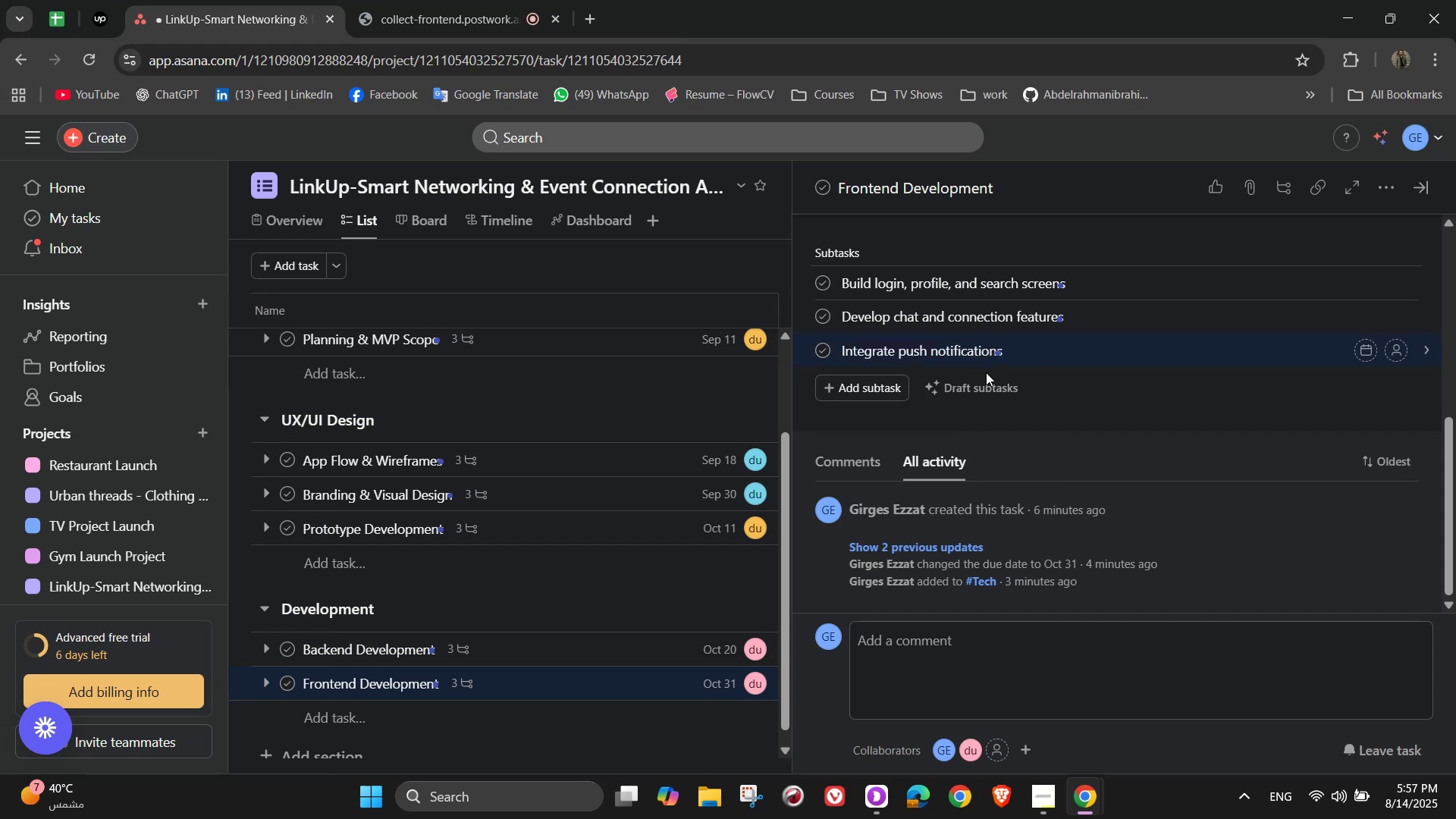 
left_click([1395, 281])
 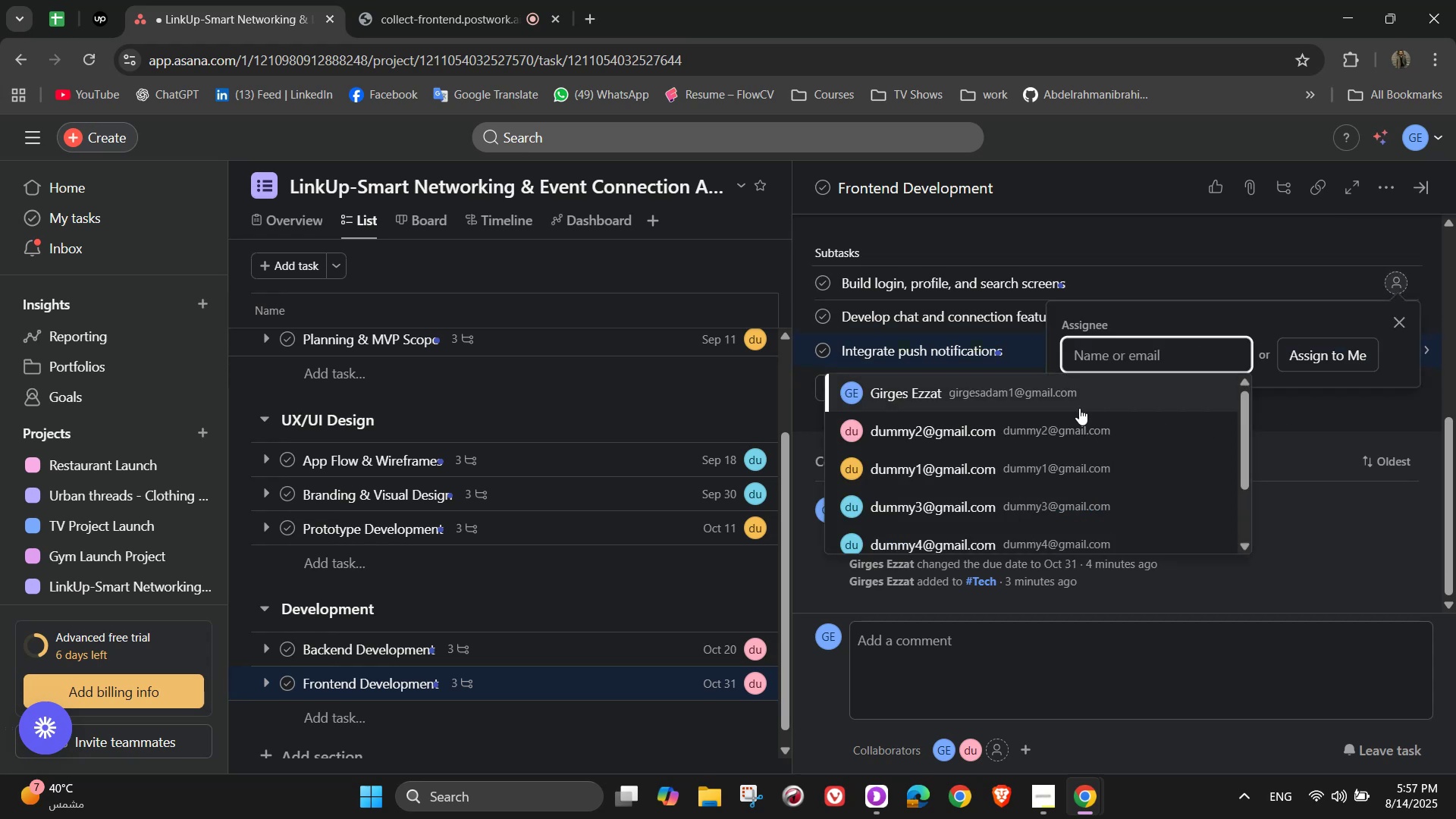 
left_click([1072, 422])
 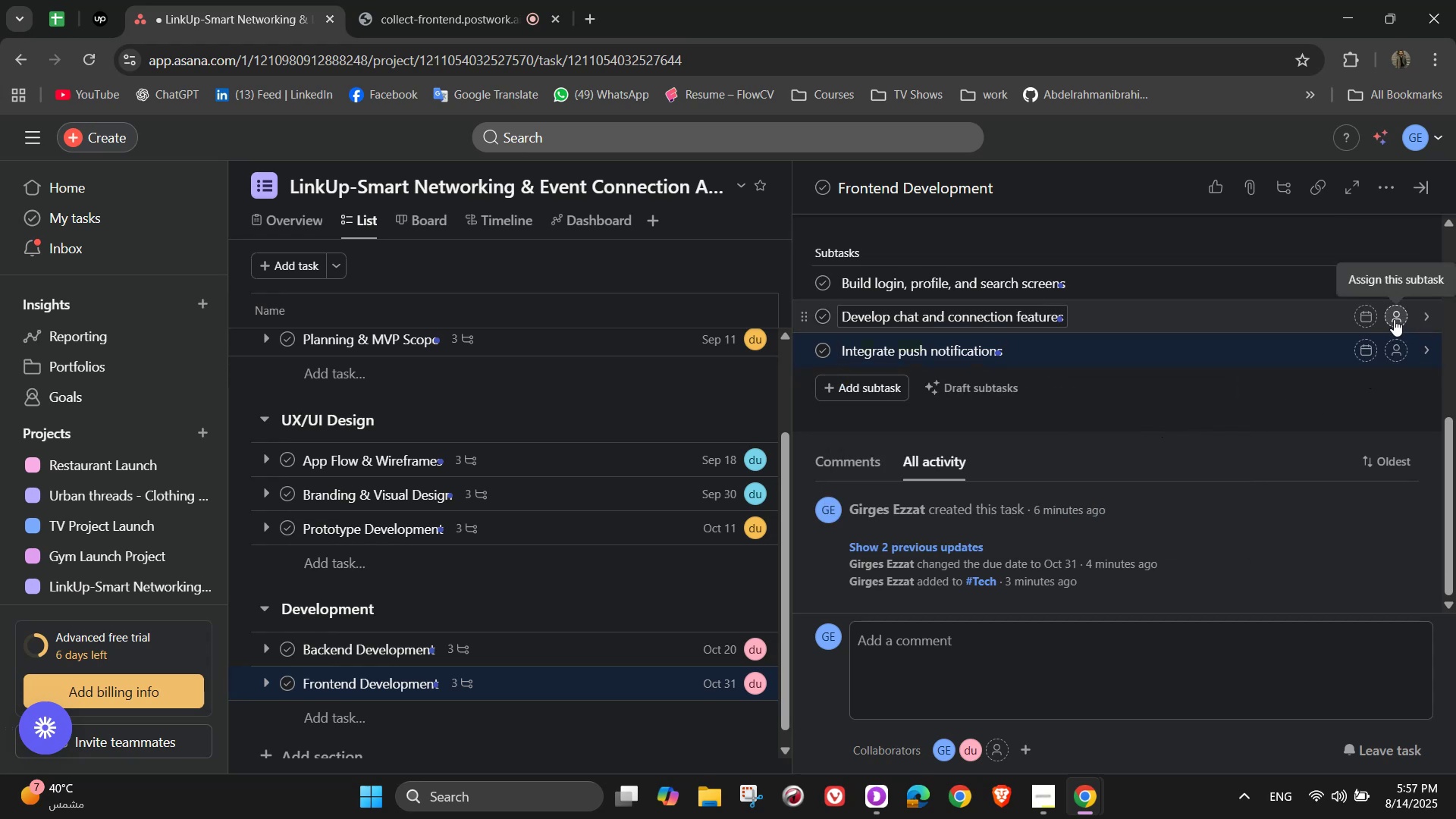 
left_click([1011, 422])
 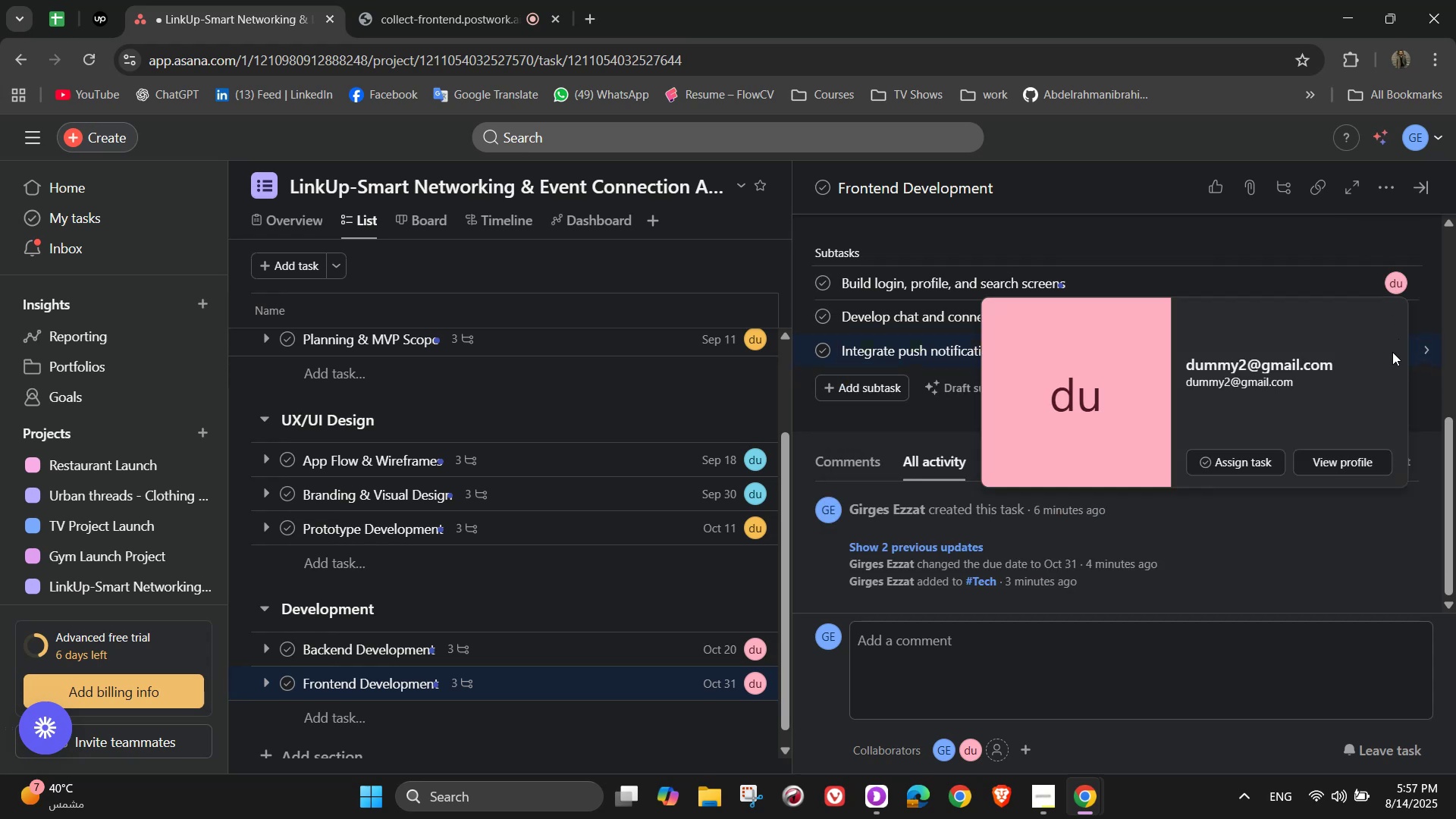 
left_click([1389, 350])
 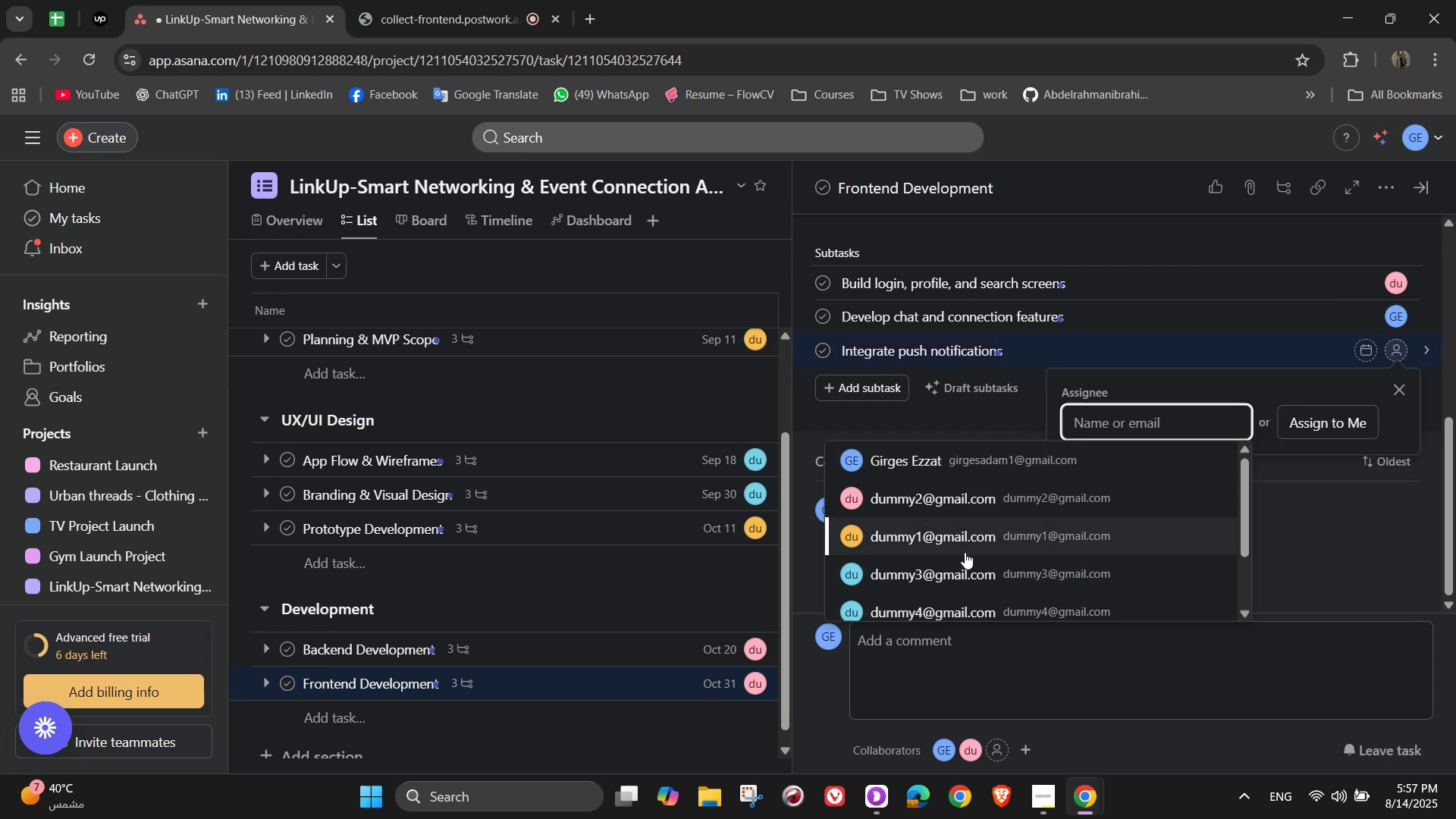 
left_click([965, 550])
 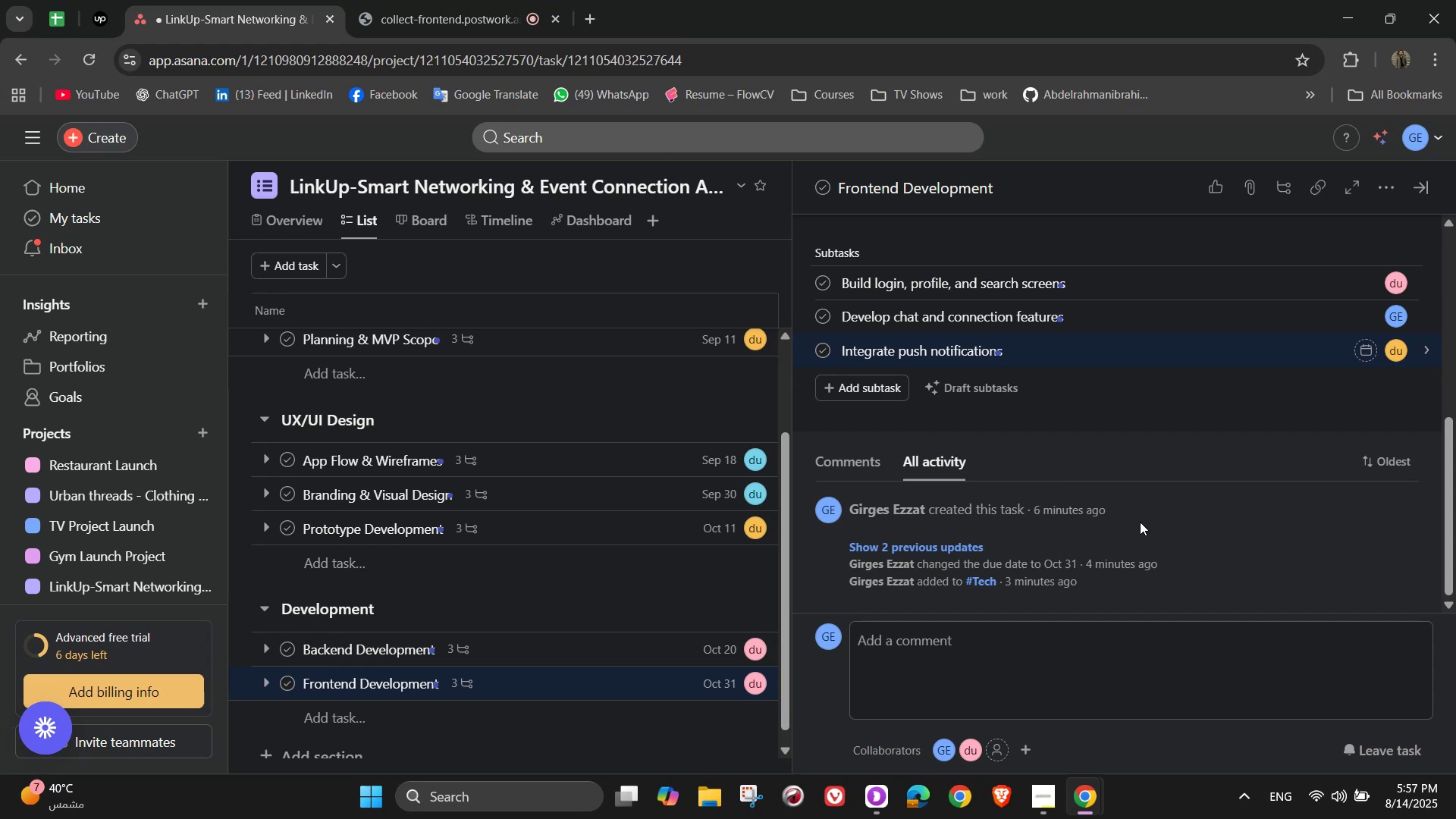 
wait(20.22)
 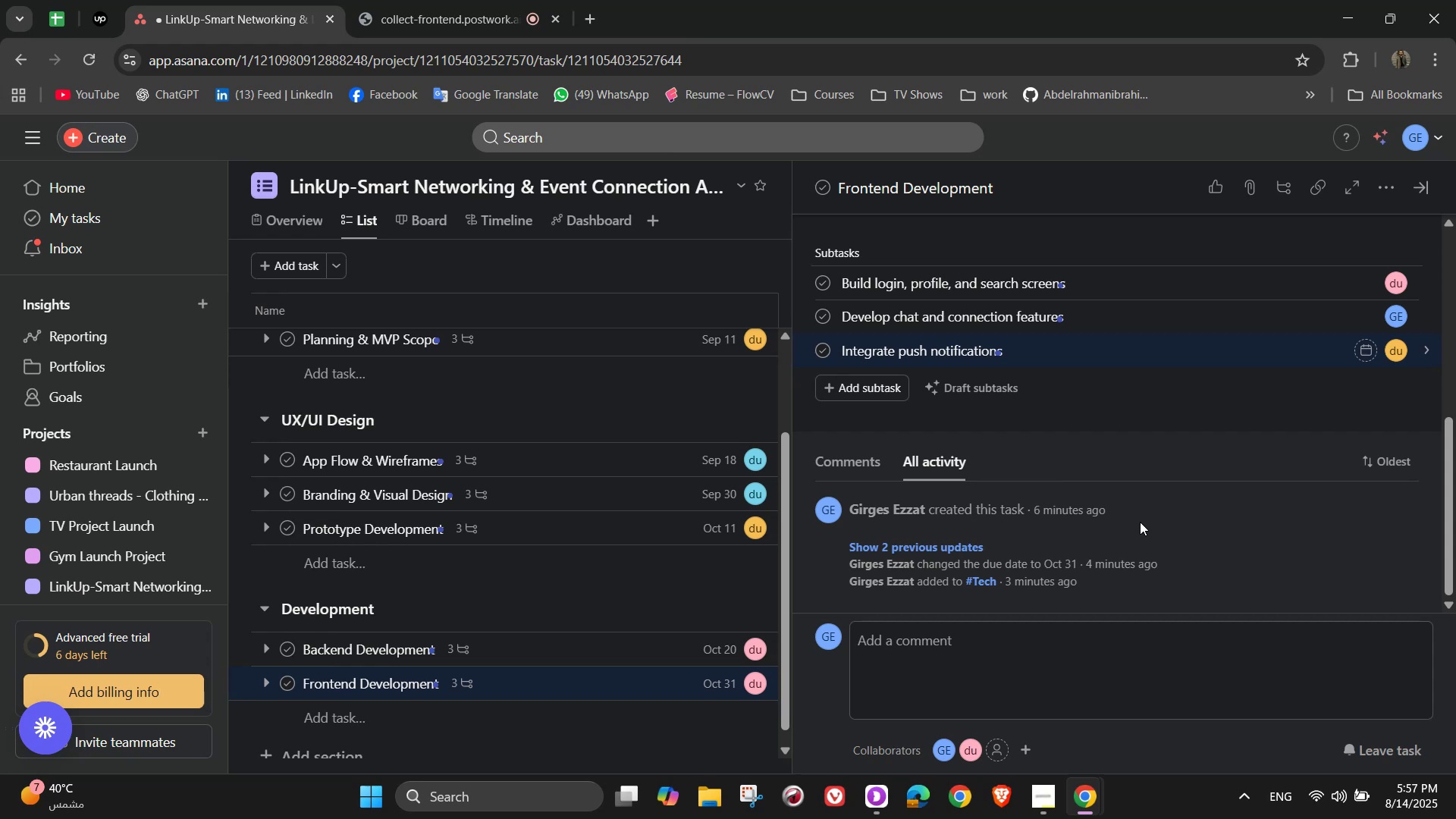 
scroll: coordinate [1157, 465], scroll_direction: up, amount: 6.0
 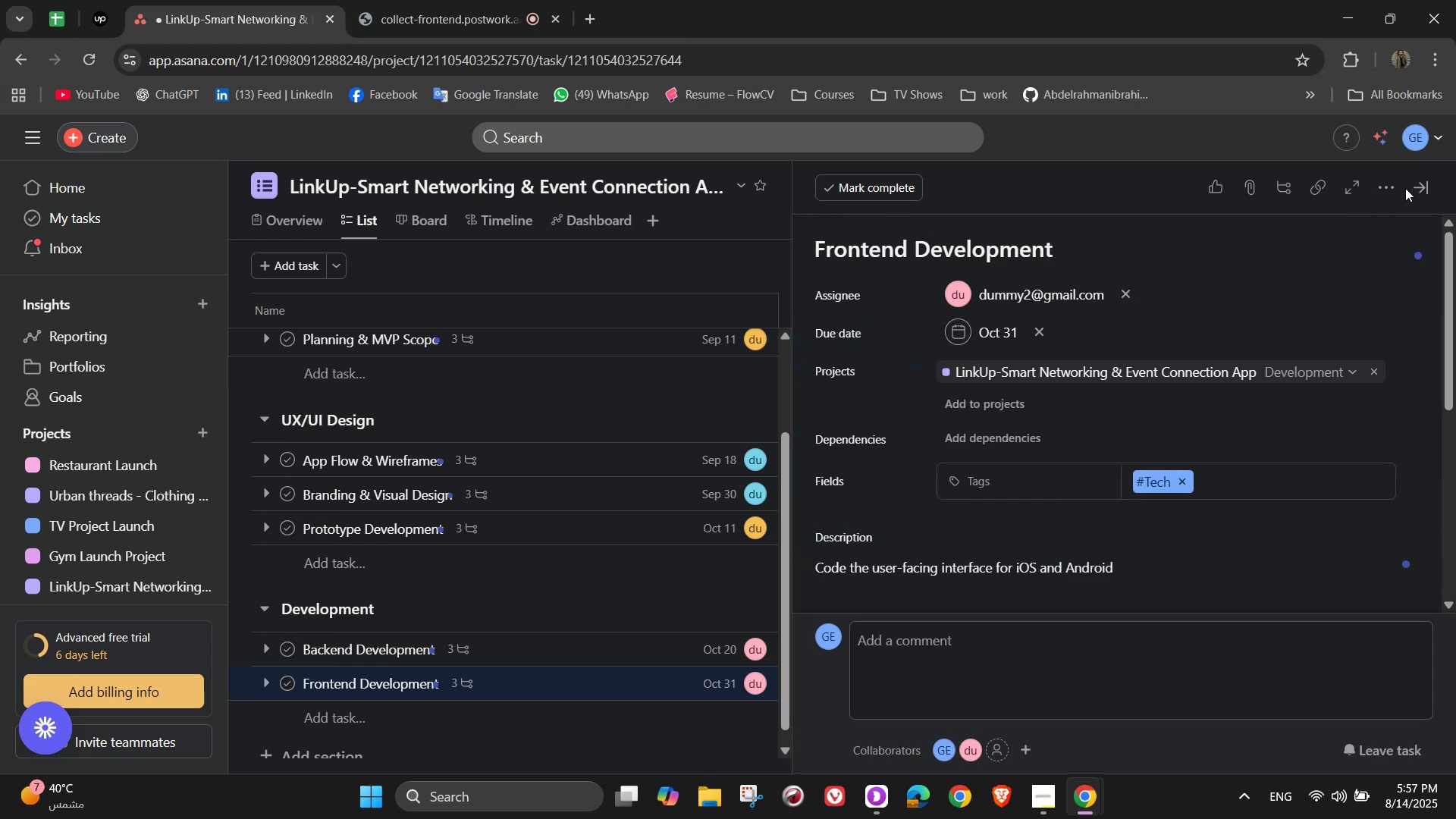 
left_click([1423, 186])
 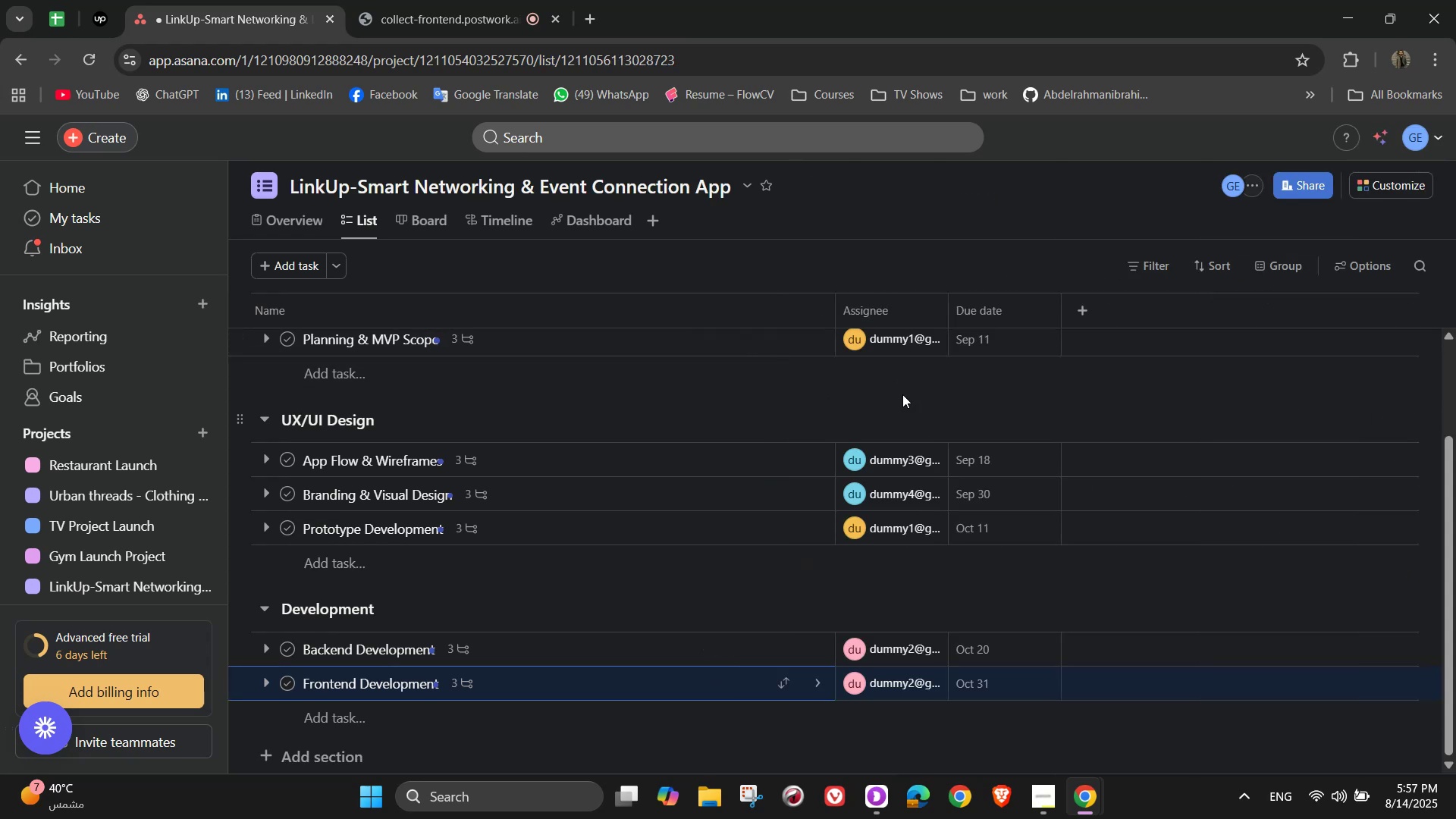 
scroll: coordinate [781, 474], scroll_direction: down, amount: 1.0
 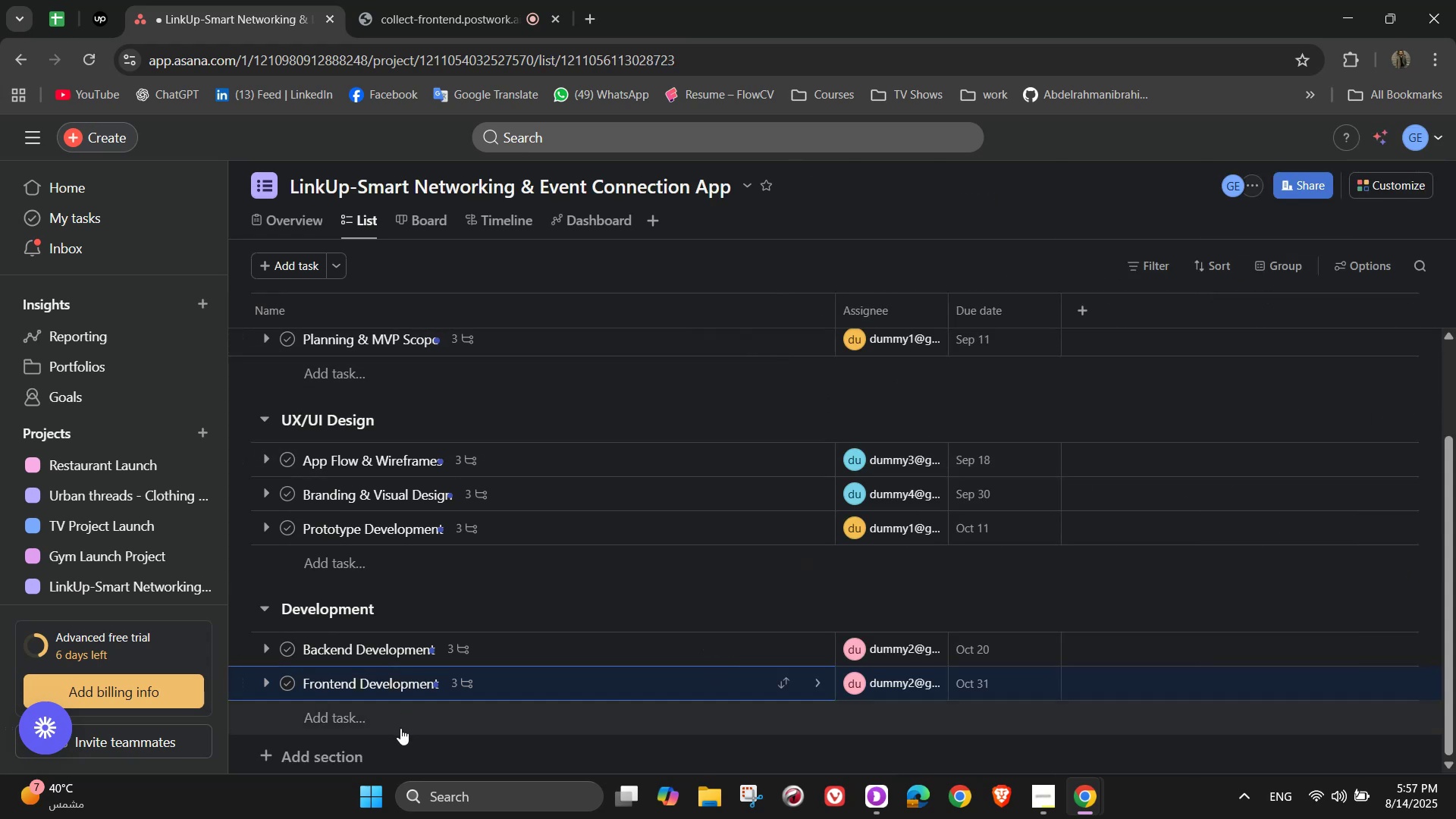 
left_click([400, 728])
 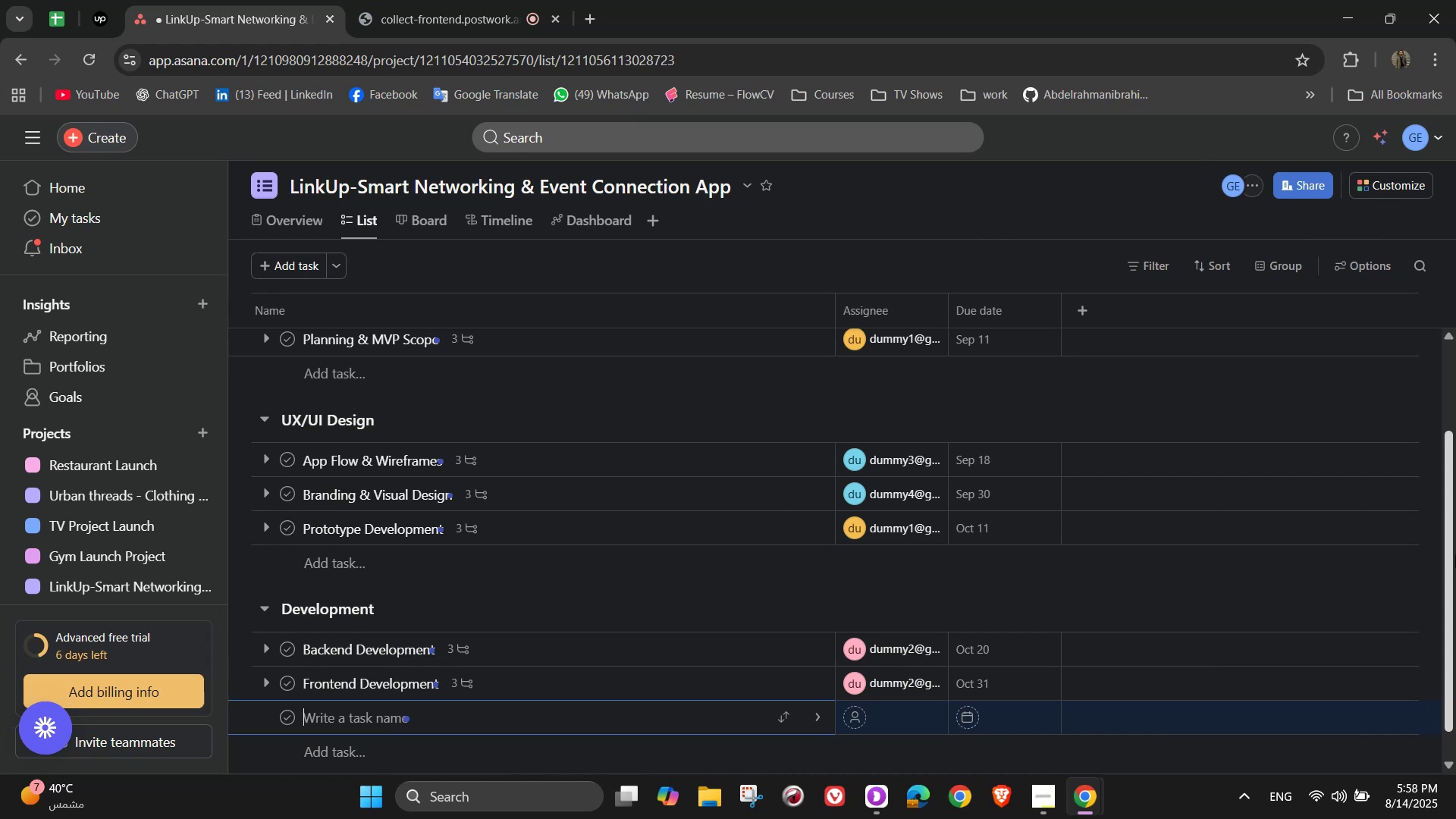 
wait(14.59)
 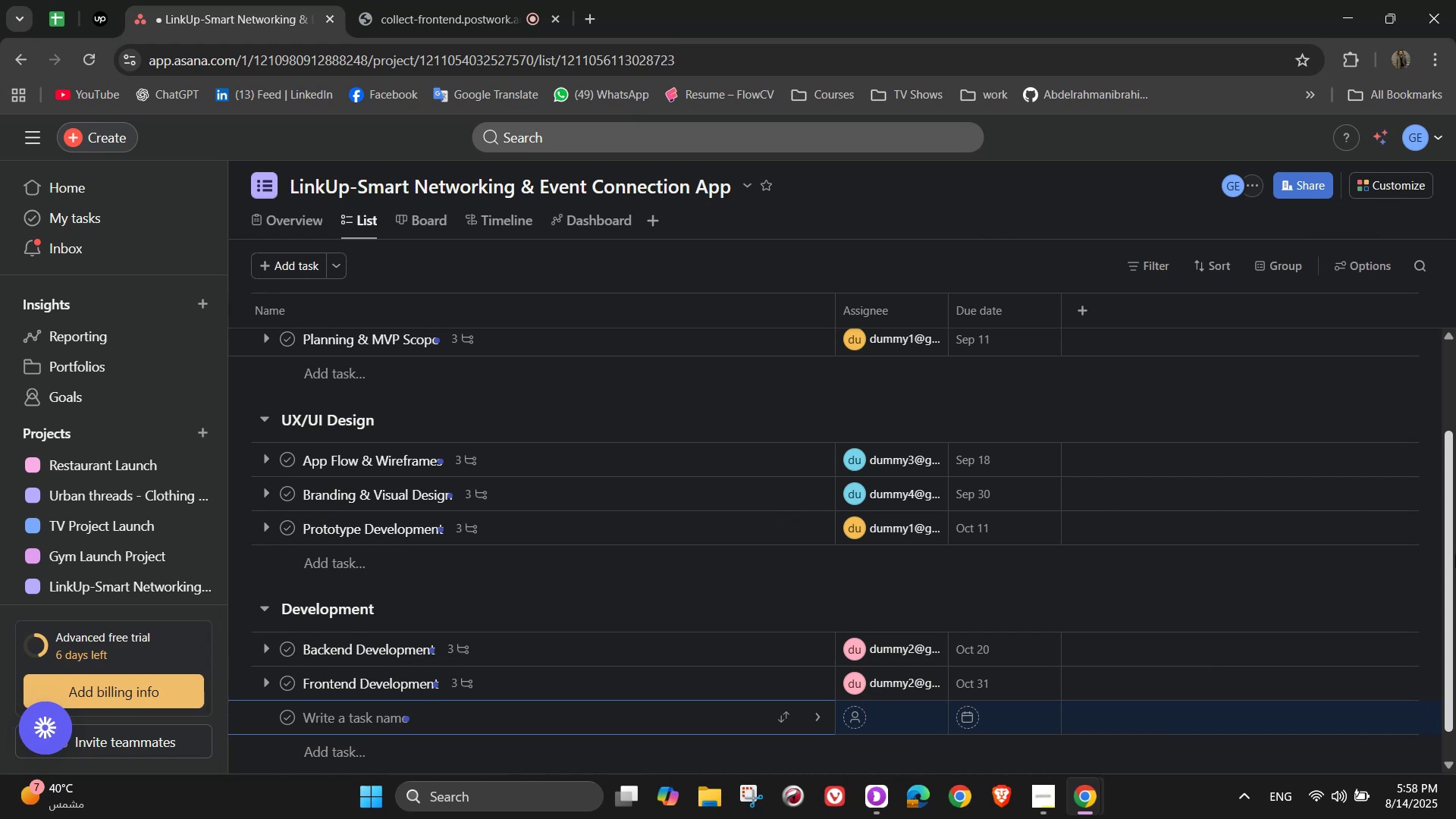 
type(Integration)
 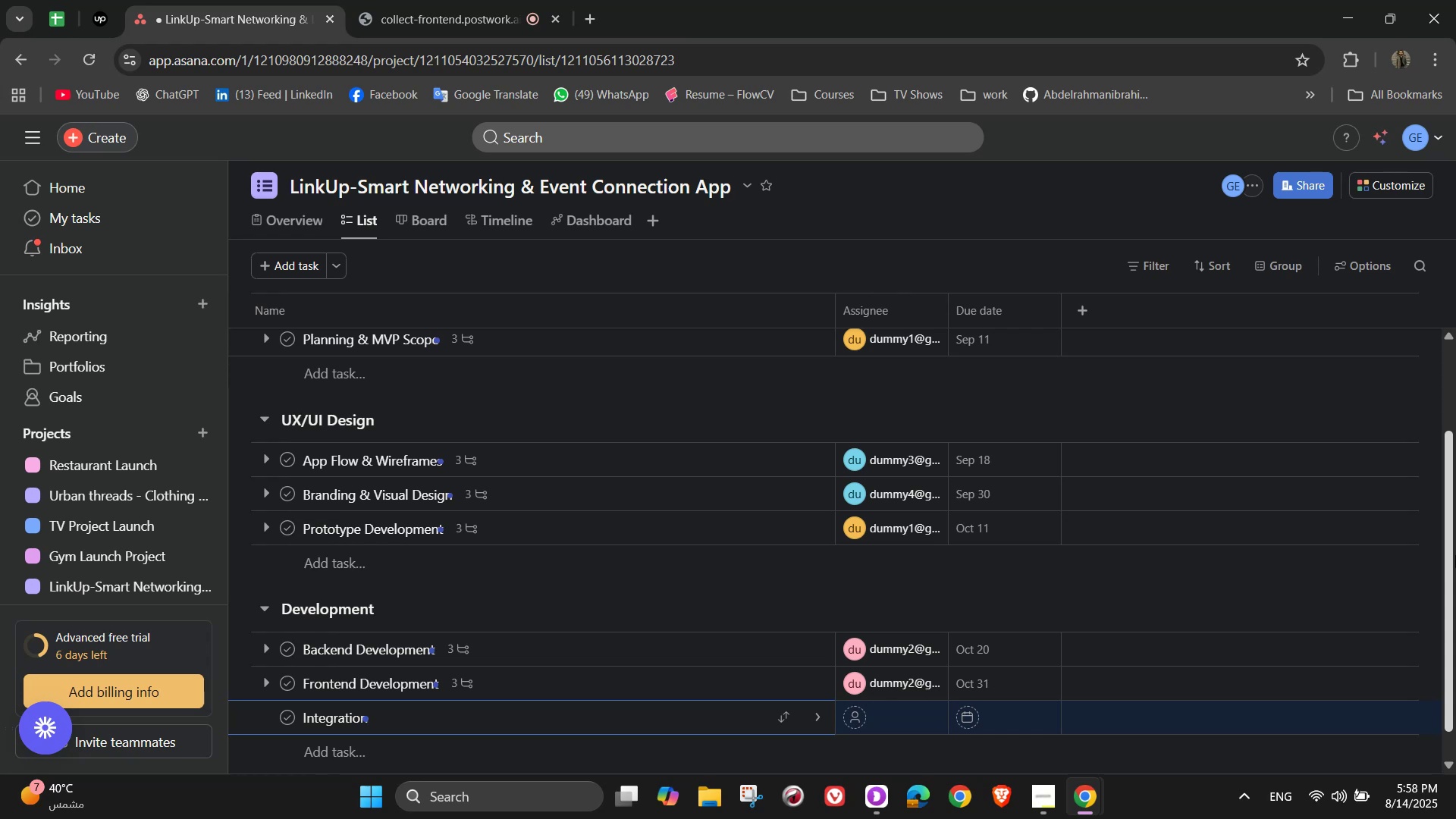 
wait(6.75)
 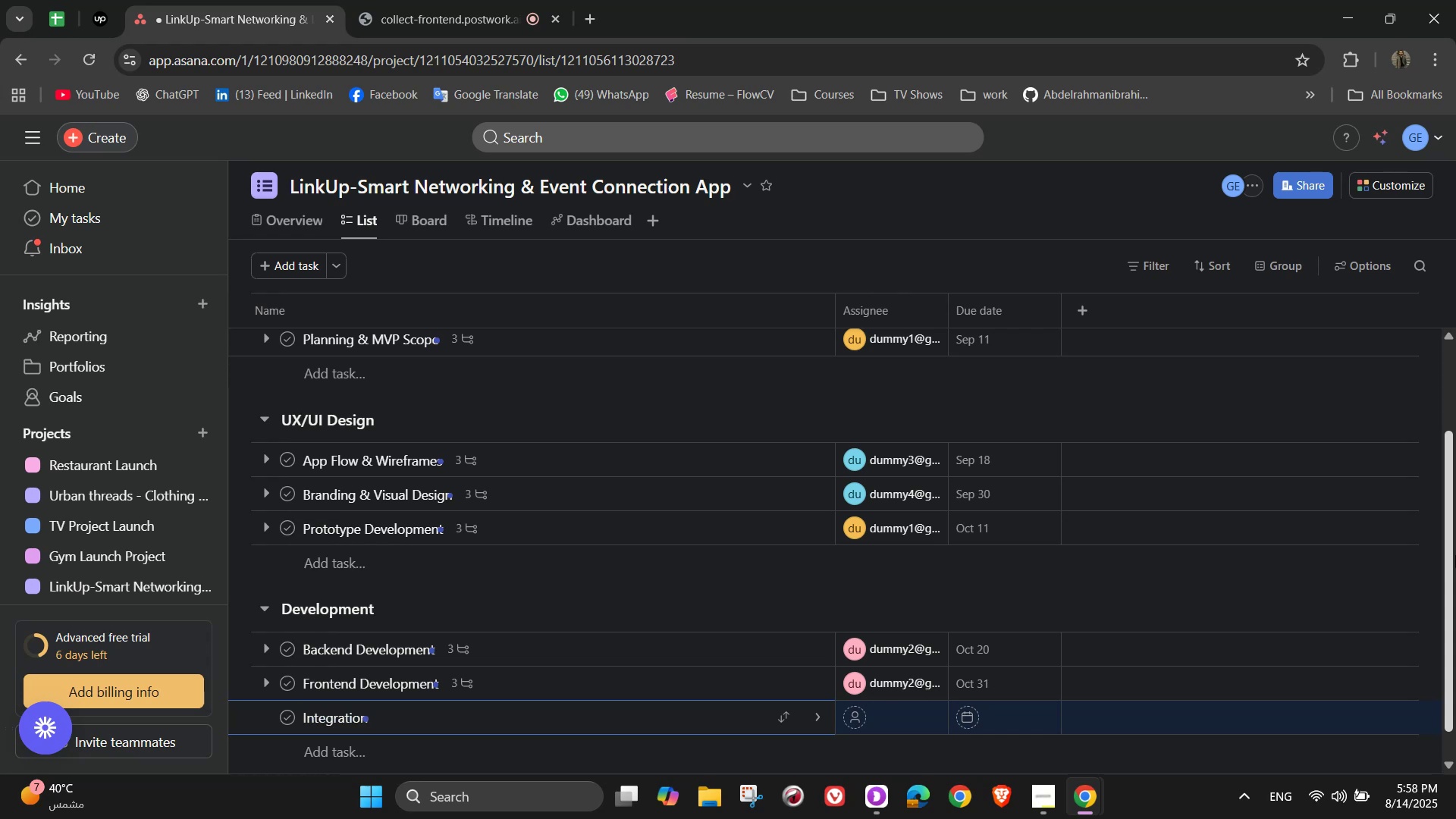 
type(wi)
key(Backspace)
key(Backspace)
type( with Event Platforms)
 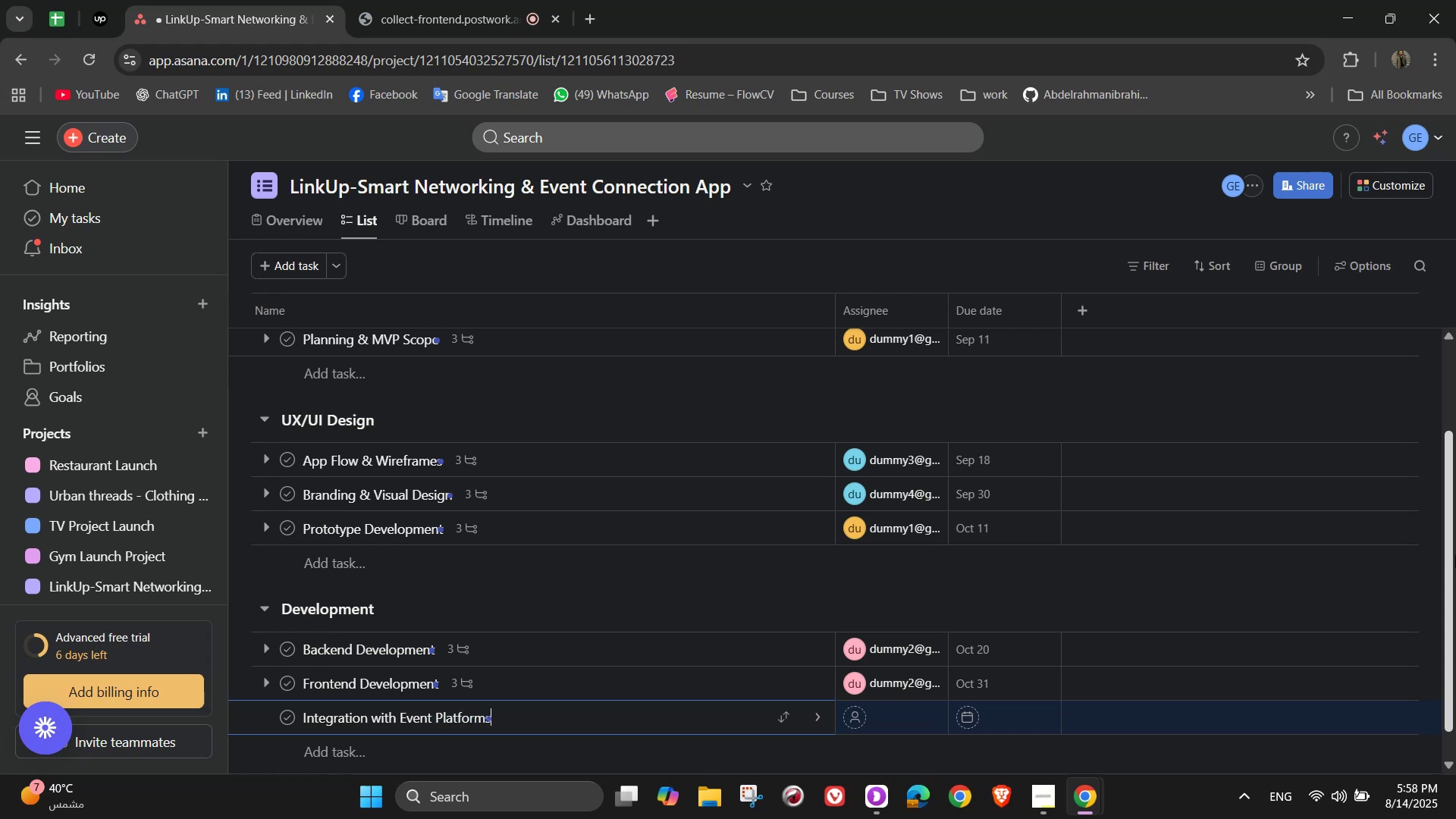 
wait(6.35)
 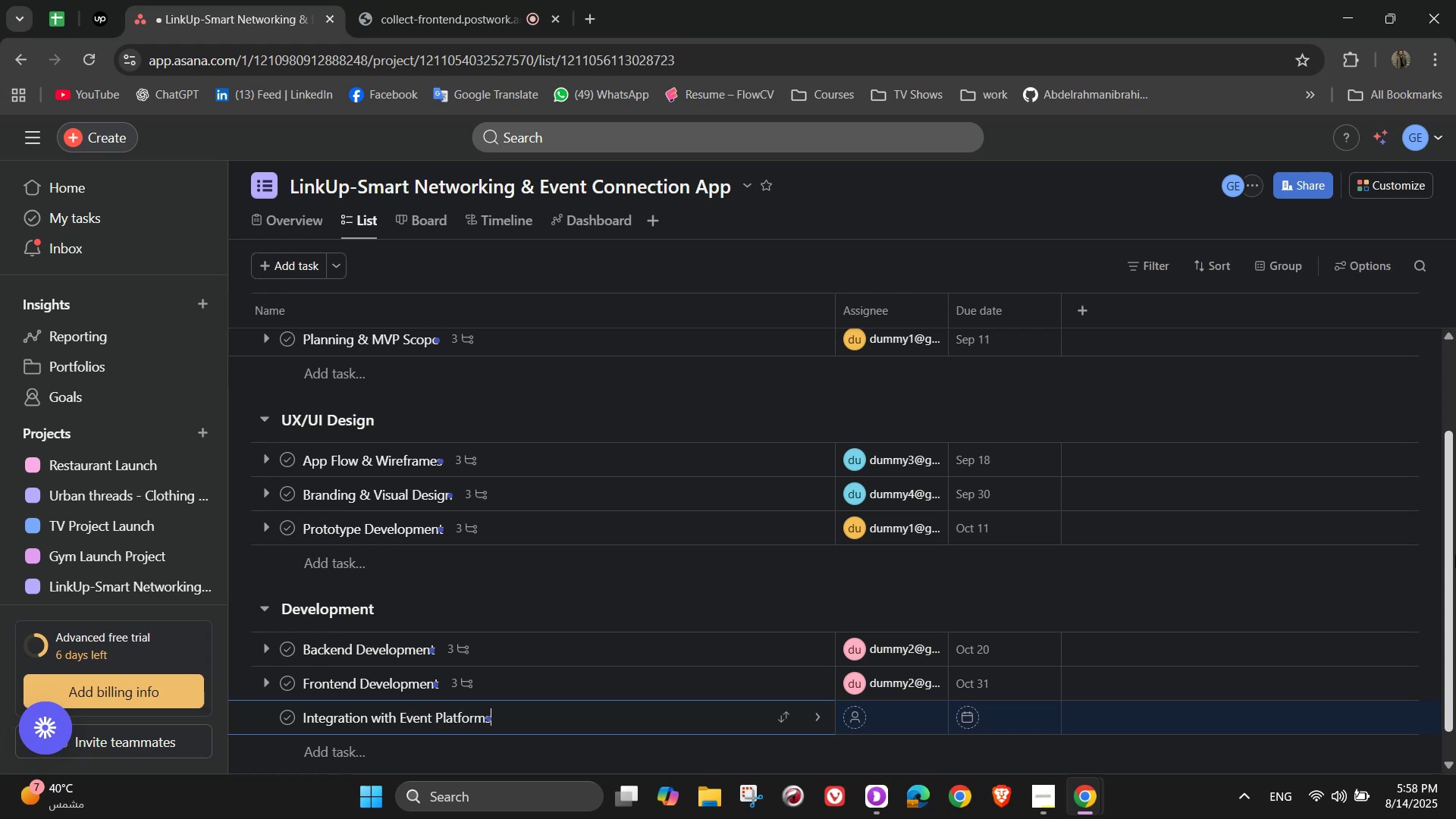 
left_click([823, 718])
 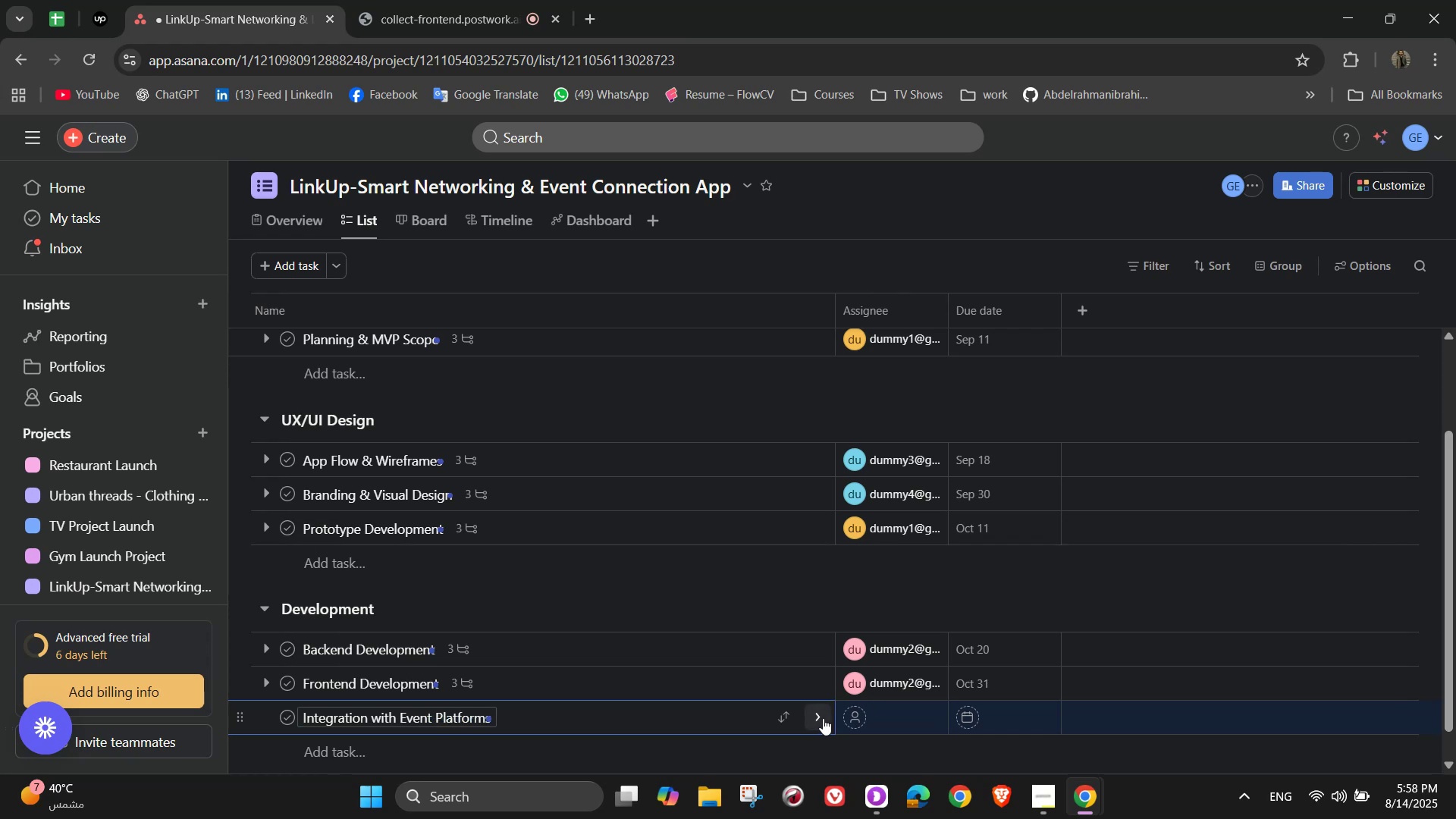 
mouse_move([868, 700])
 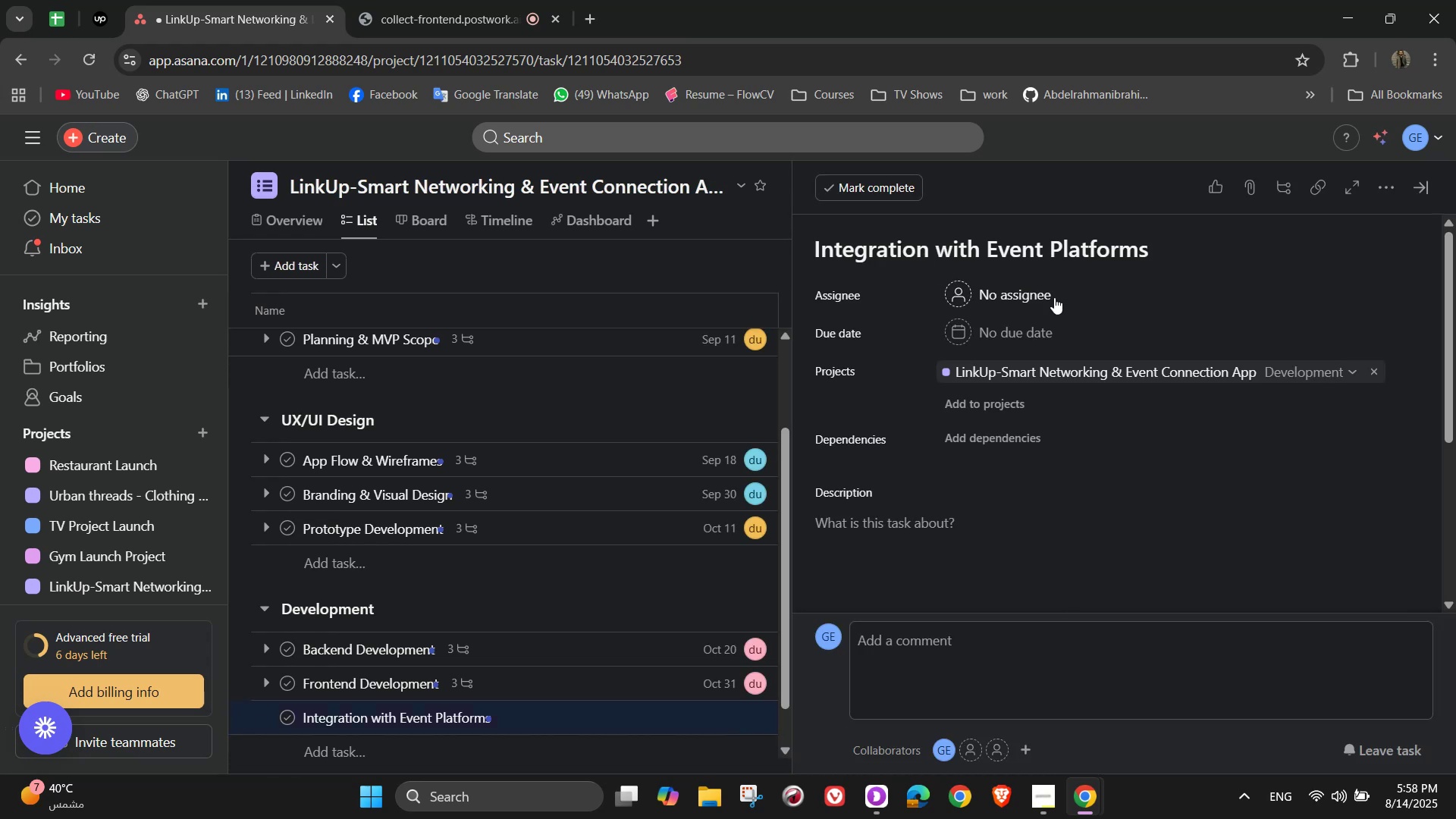 
left_click([1034, 287])
 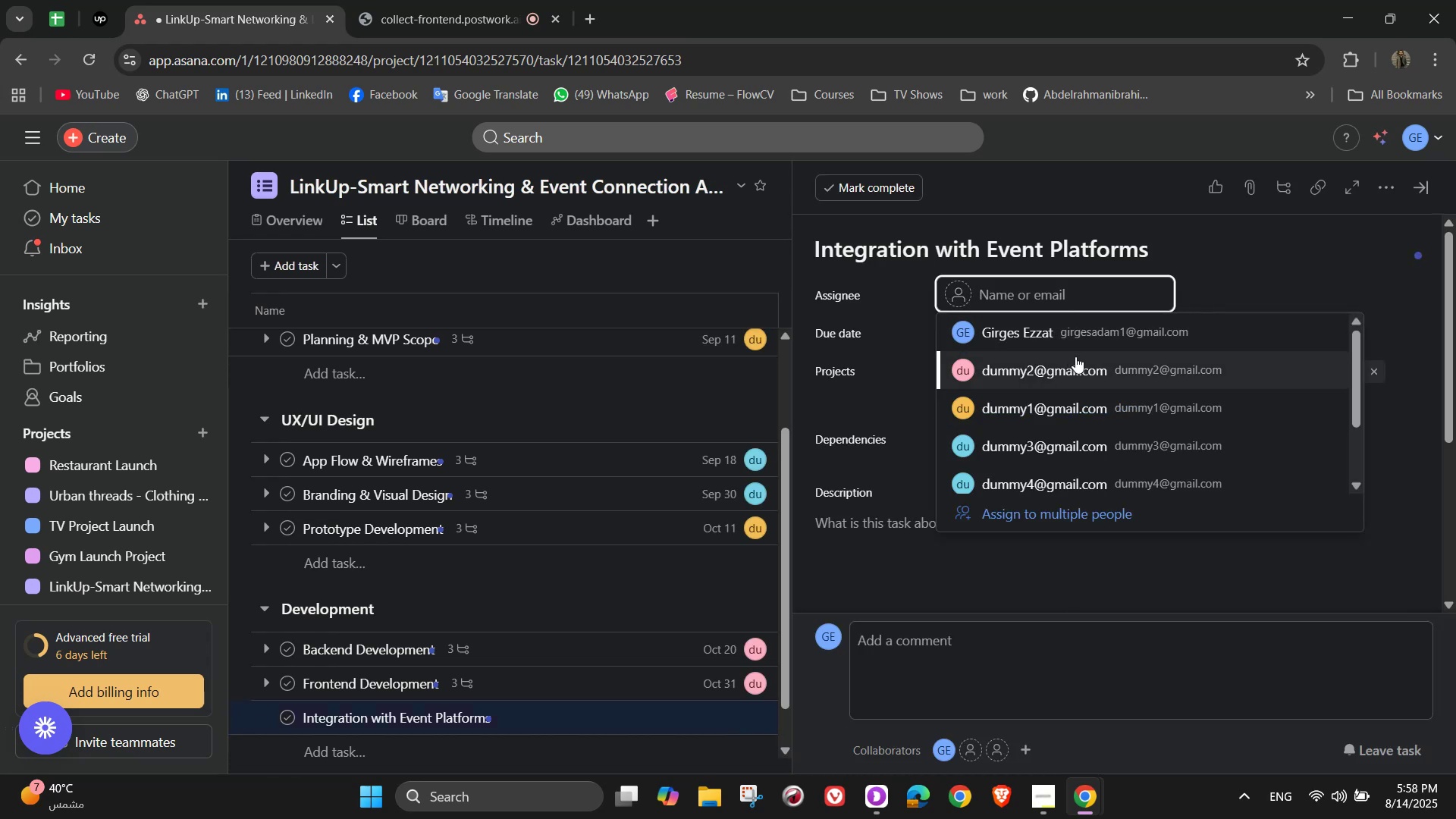 
left_click([1071, 335])
 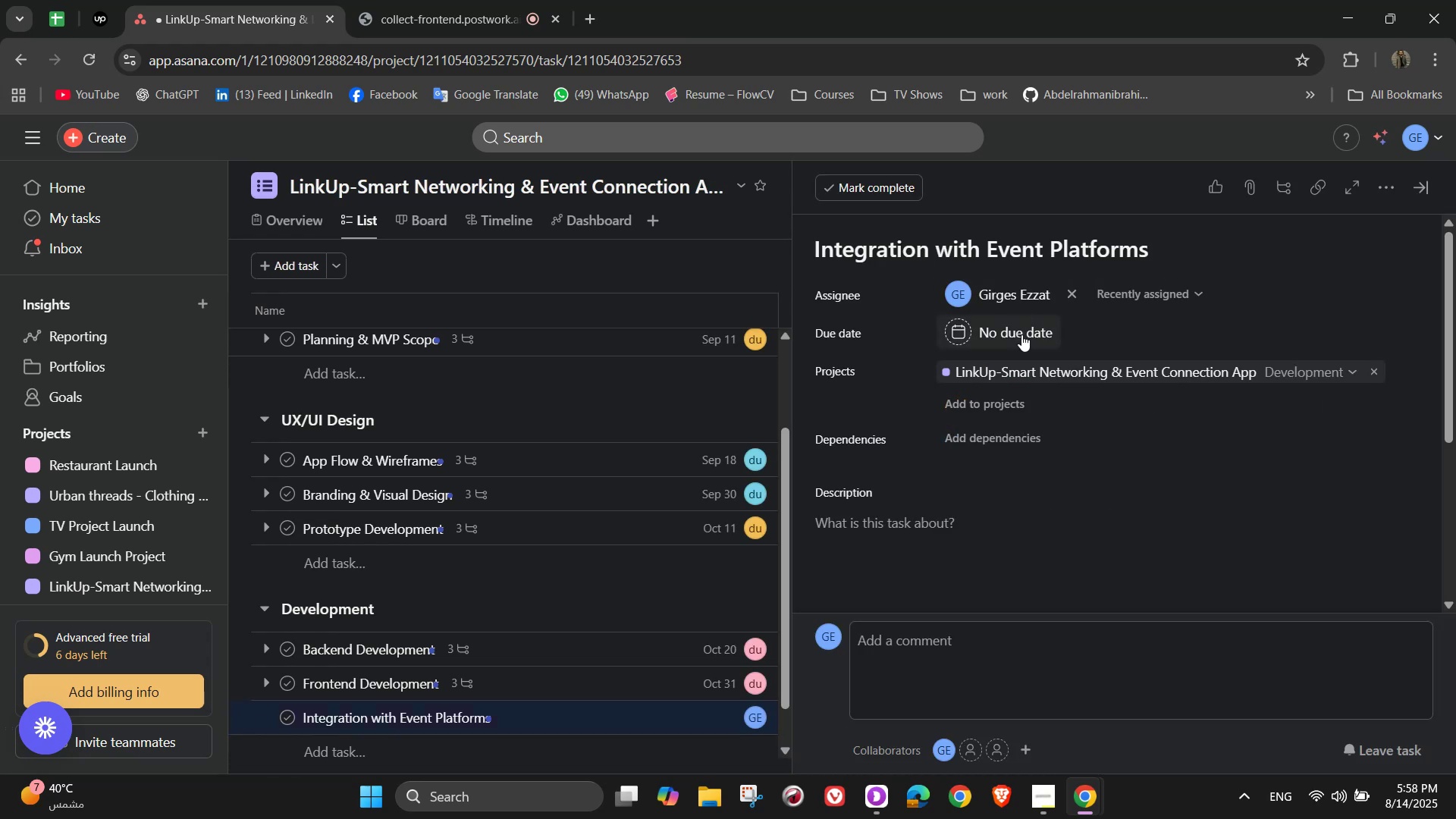 
left_click([1007, 335])
 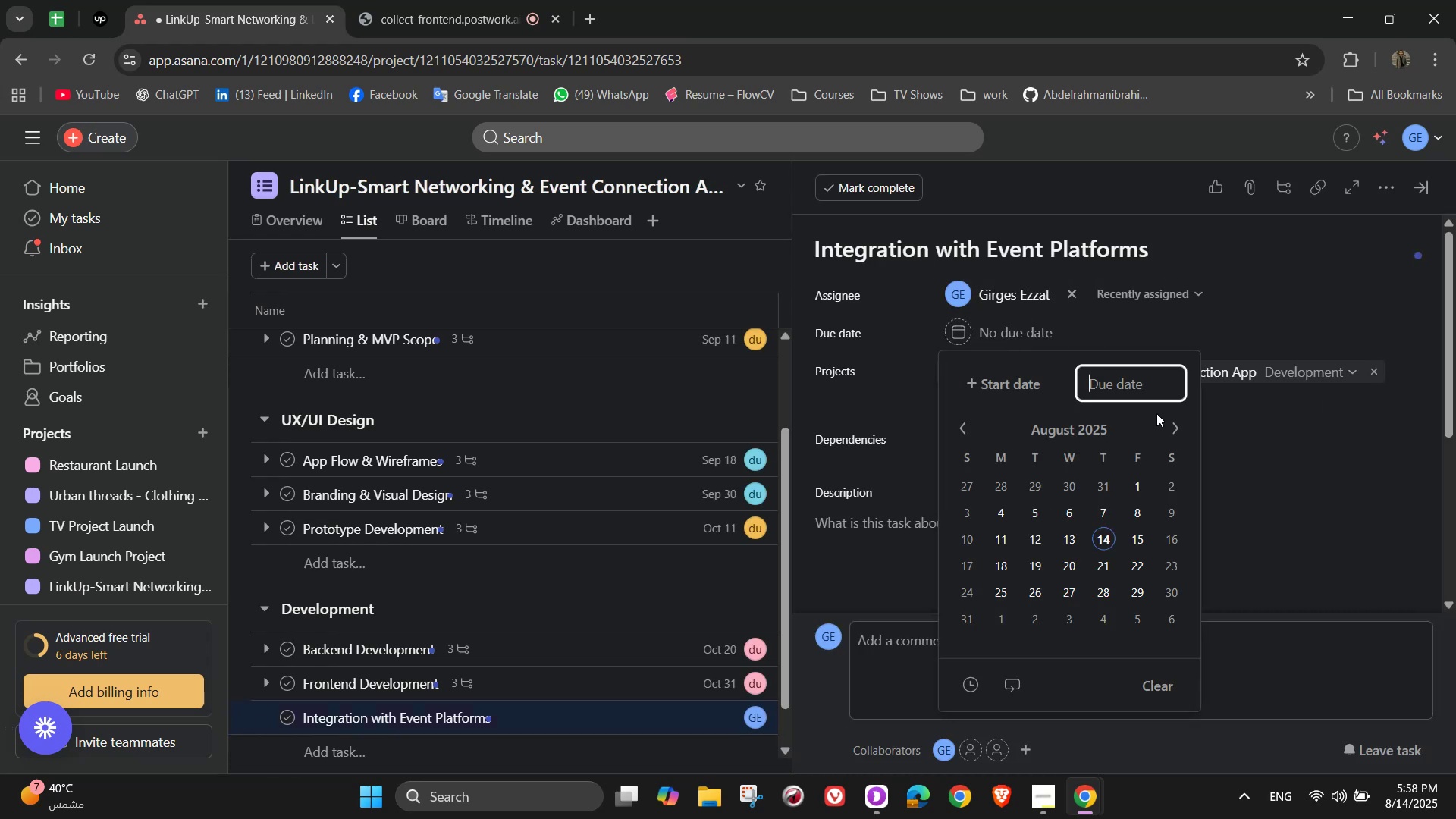 
left_click([1176, 425])
 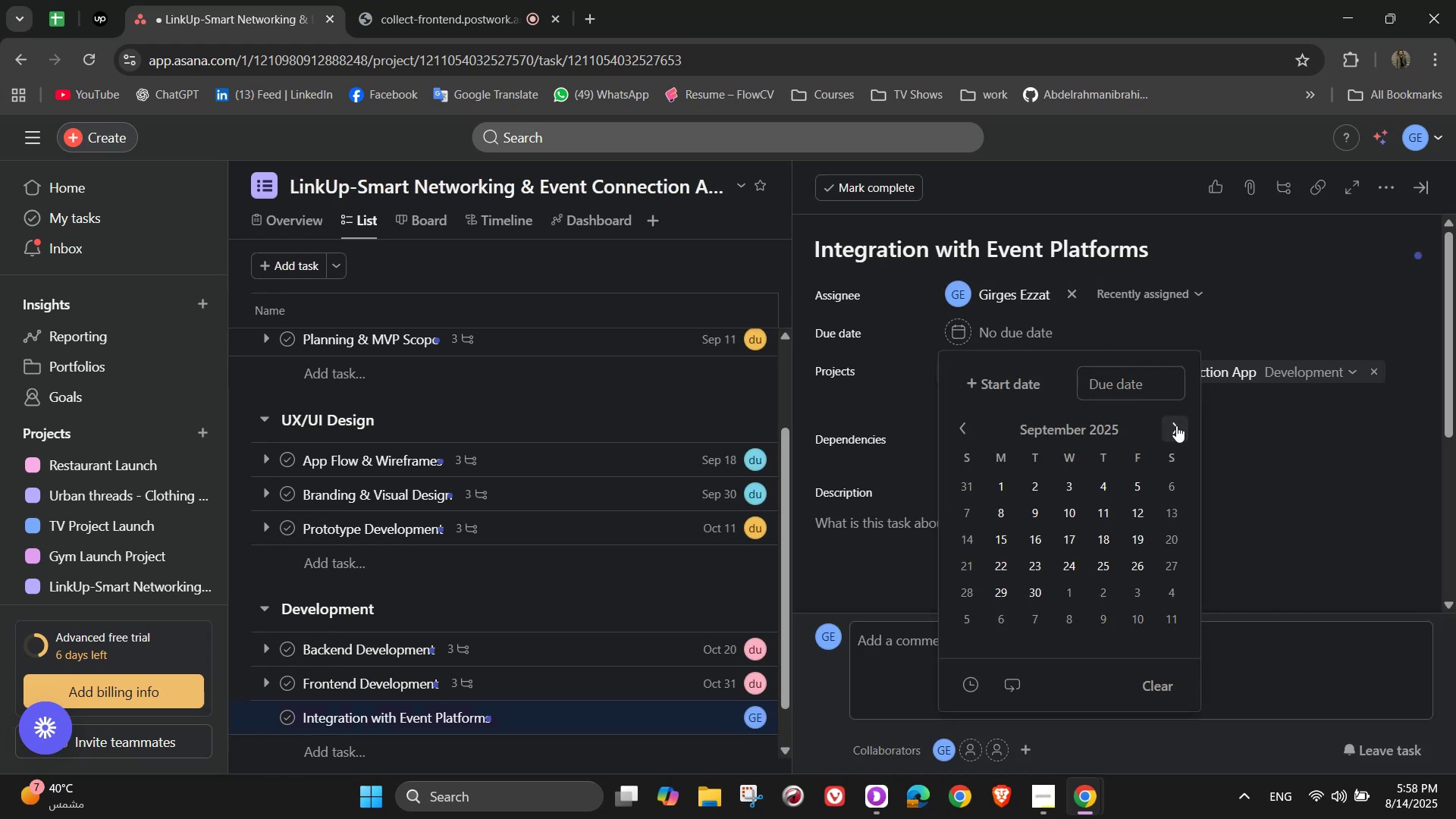 
left_click([1176, 425])
 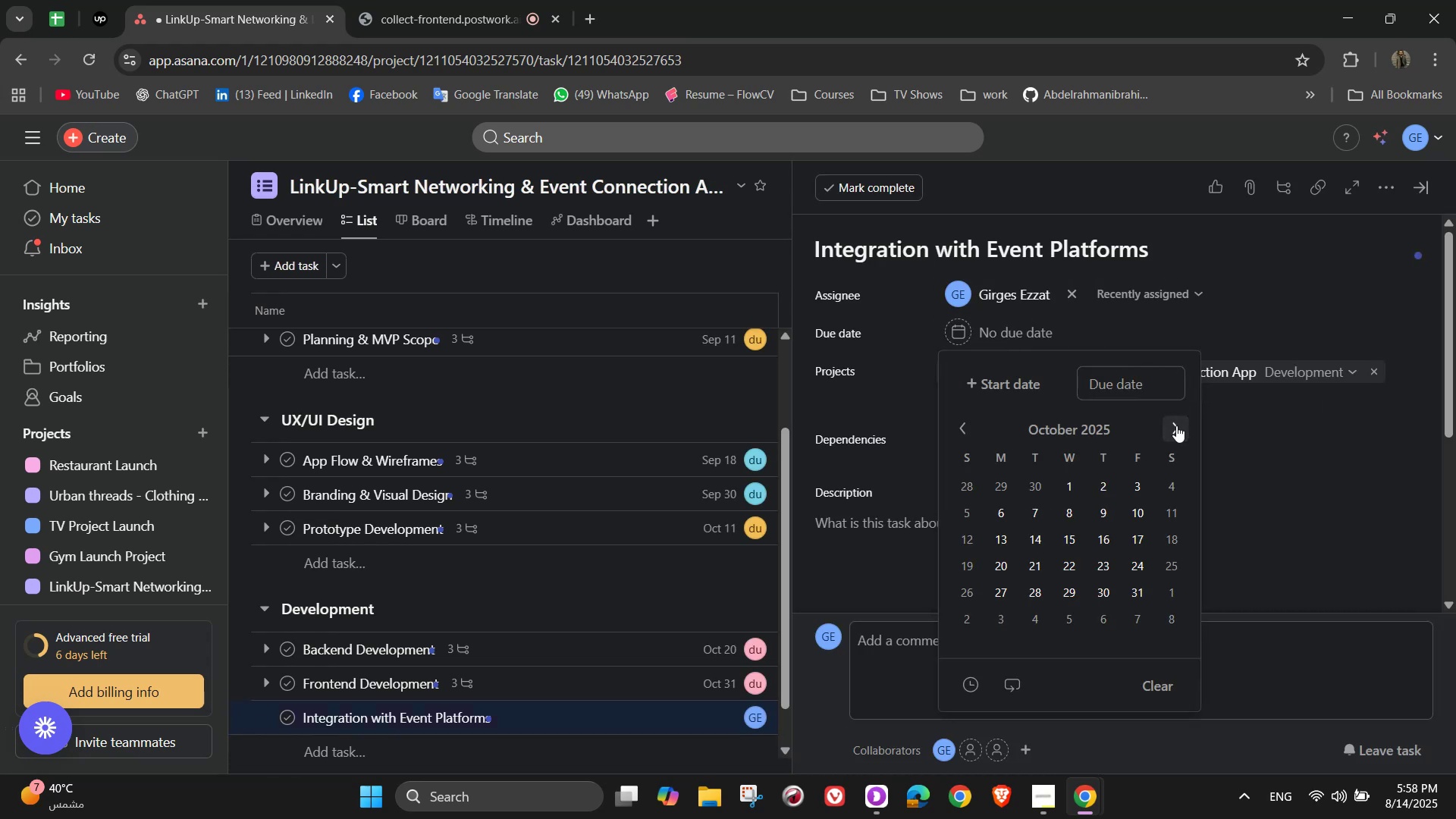 
left_click([1176, 425])
 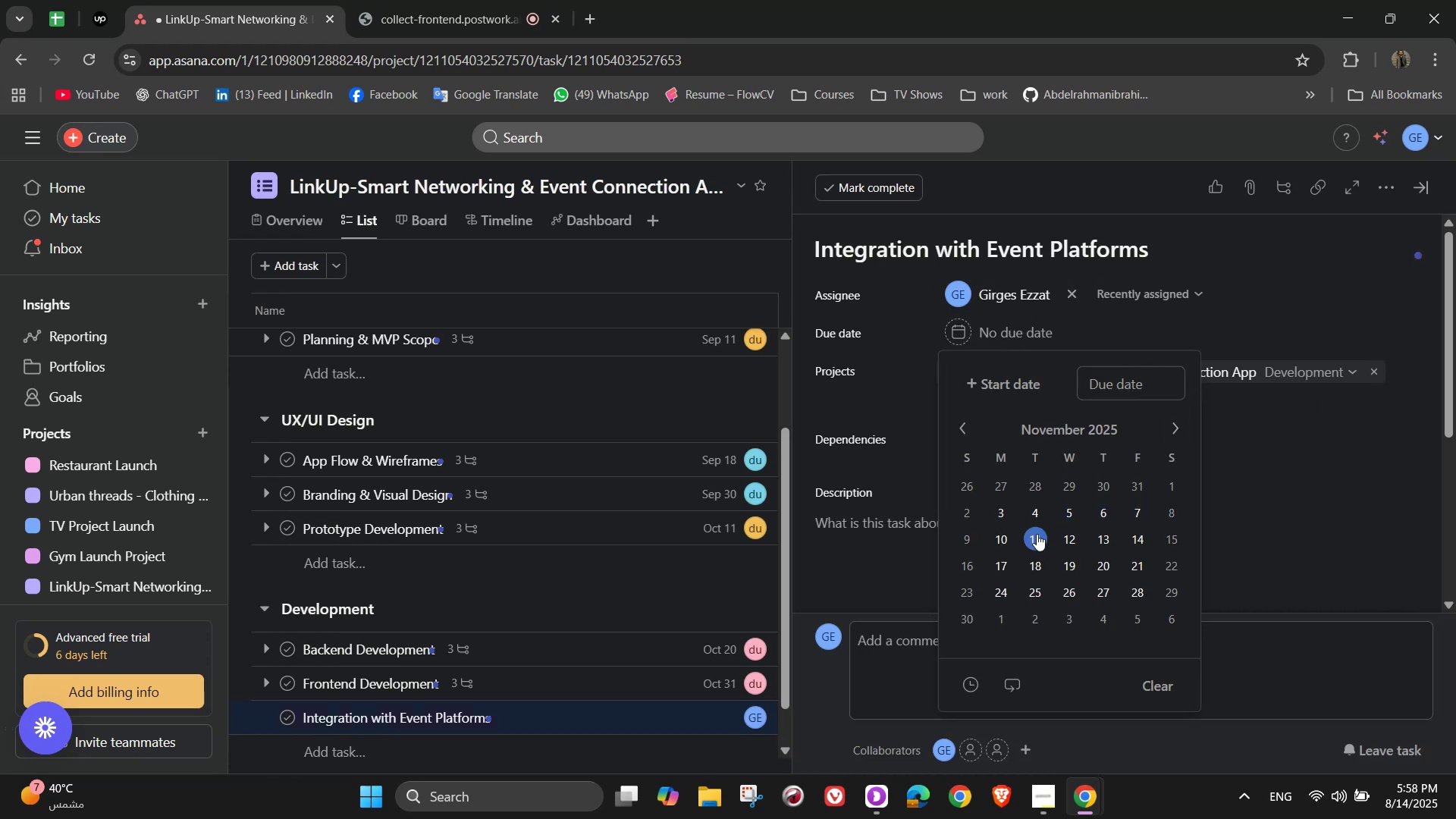 
left_click([993, 535])
 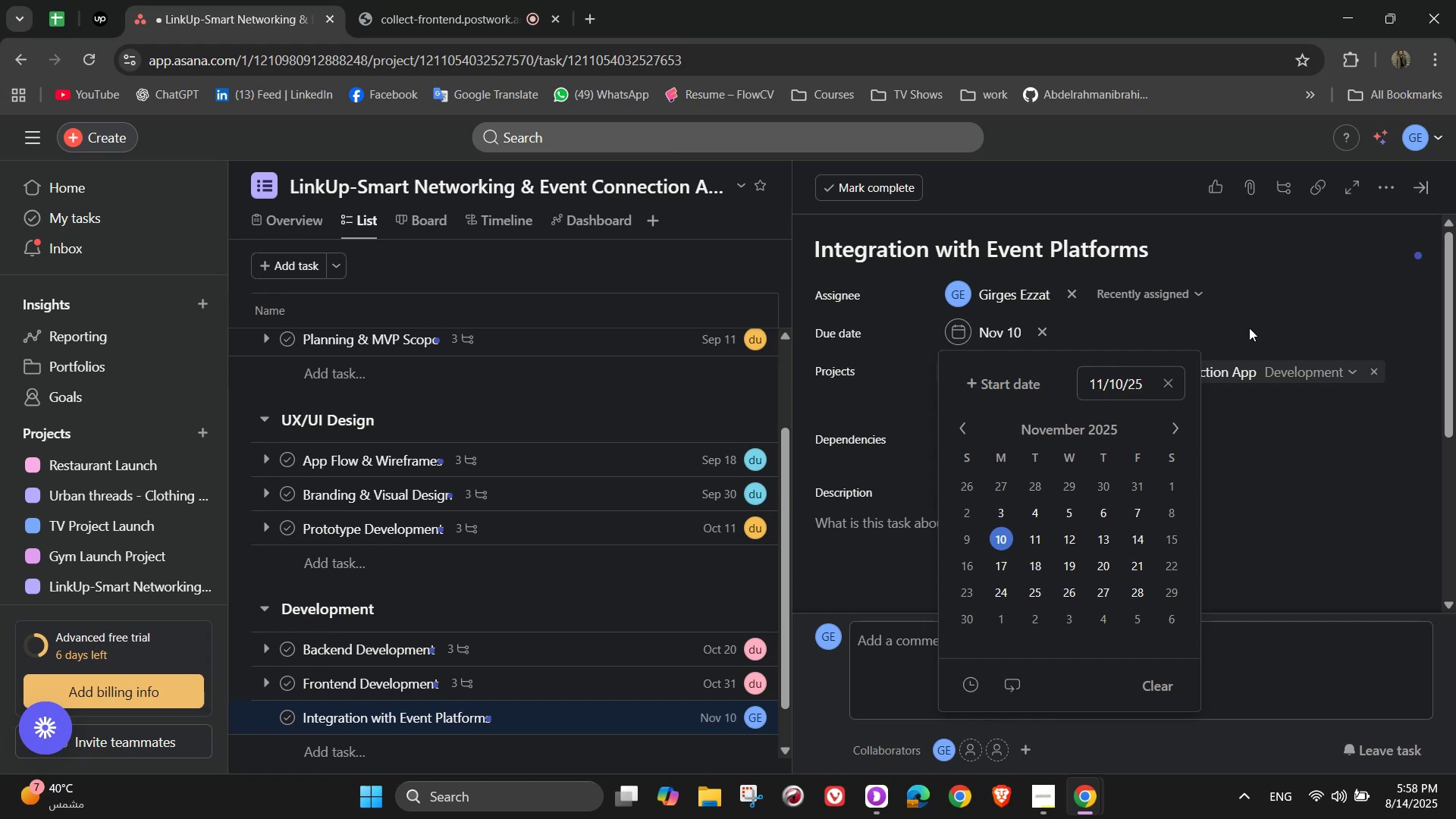 
left_click([1251, 301])
 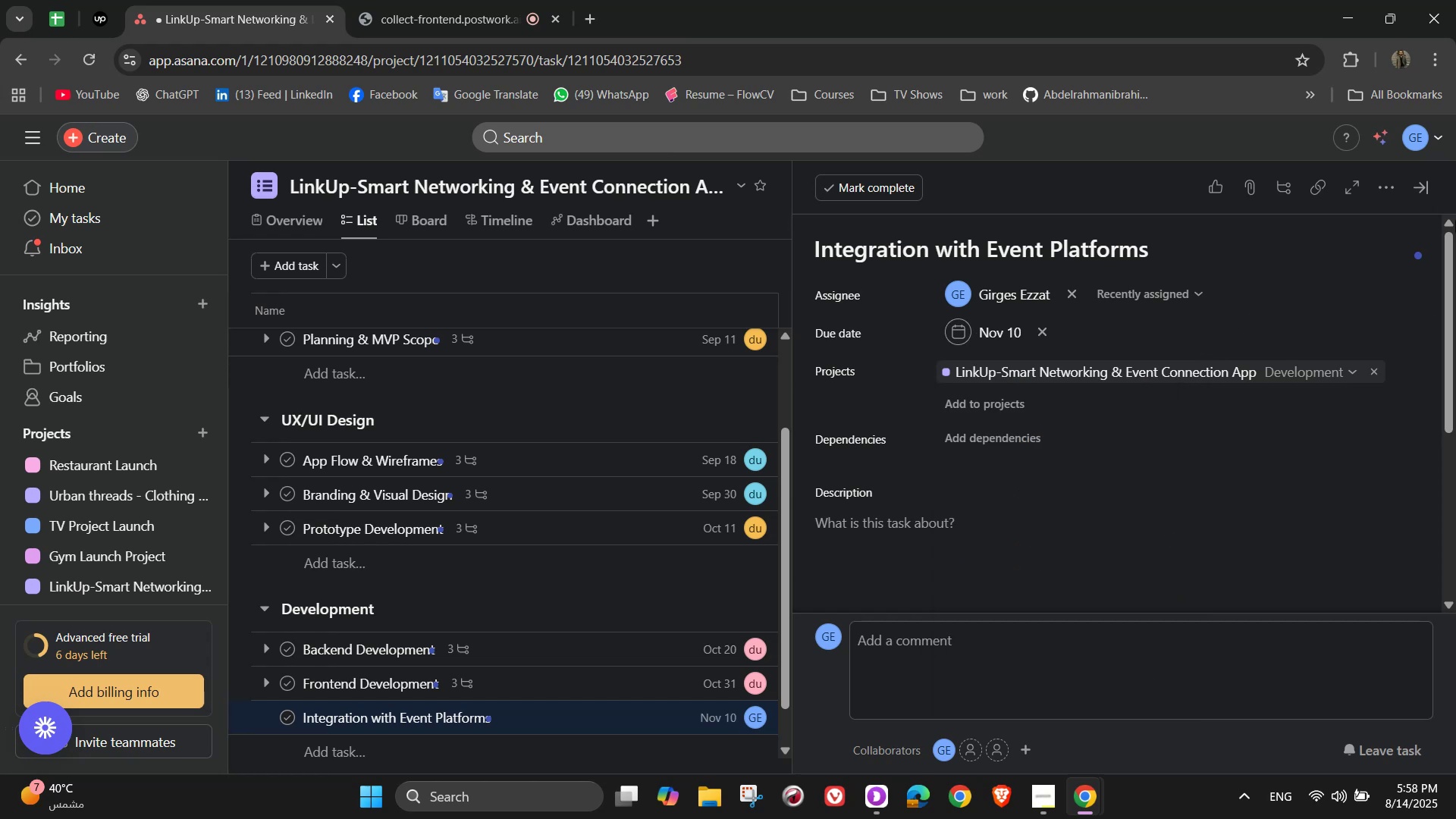 
left_click([1389, 181])
 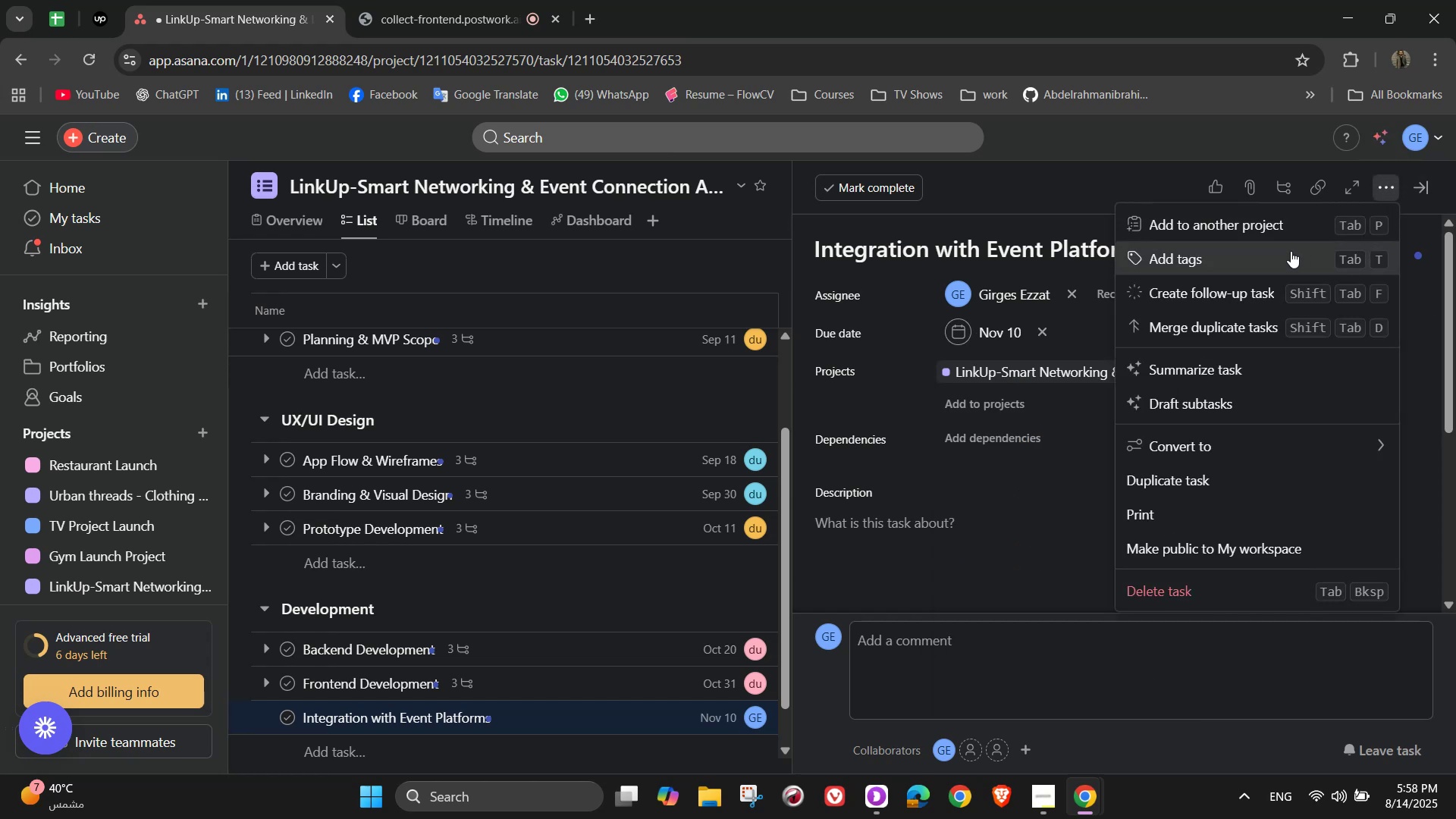 
left_click([1282, 257])
 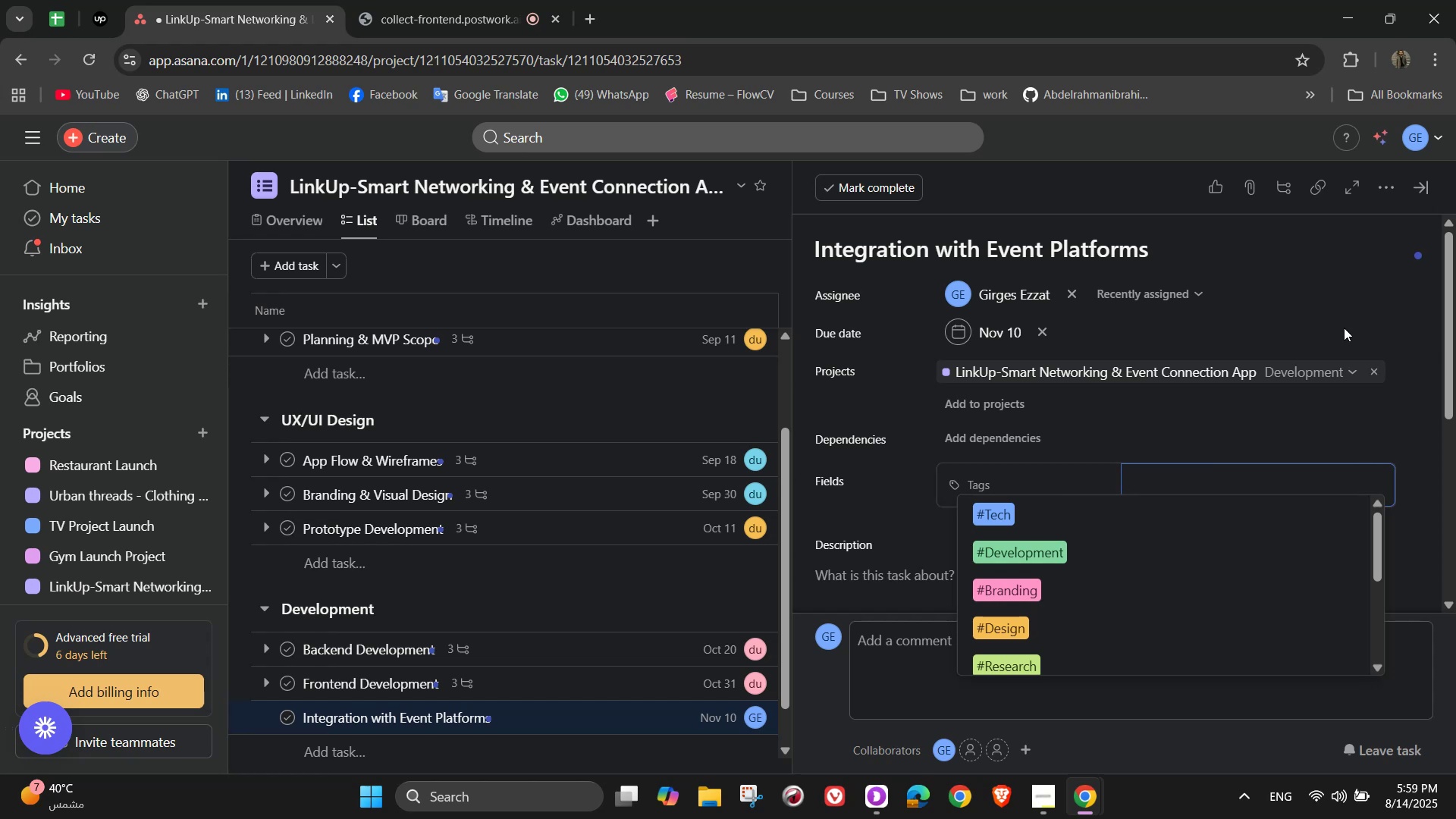 
wait(31.15)
 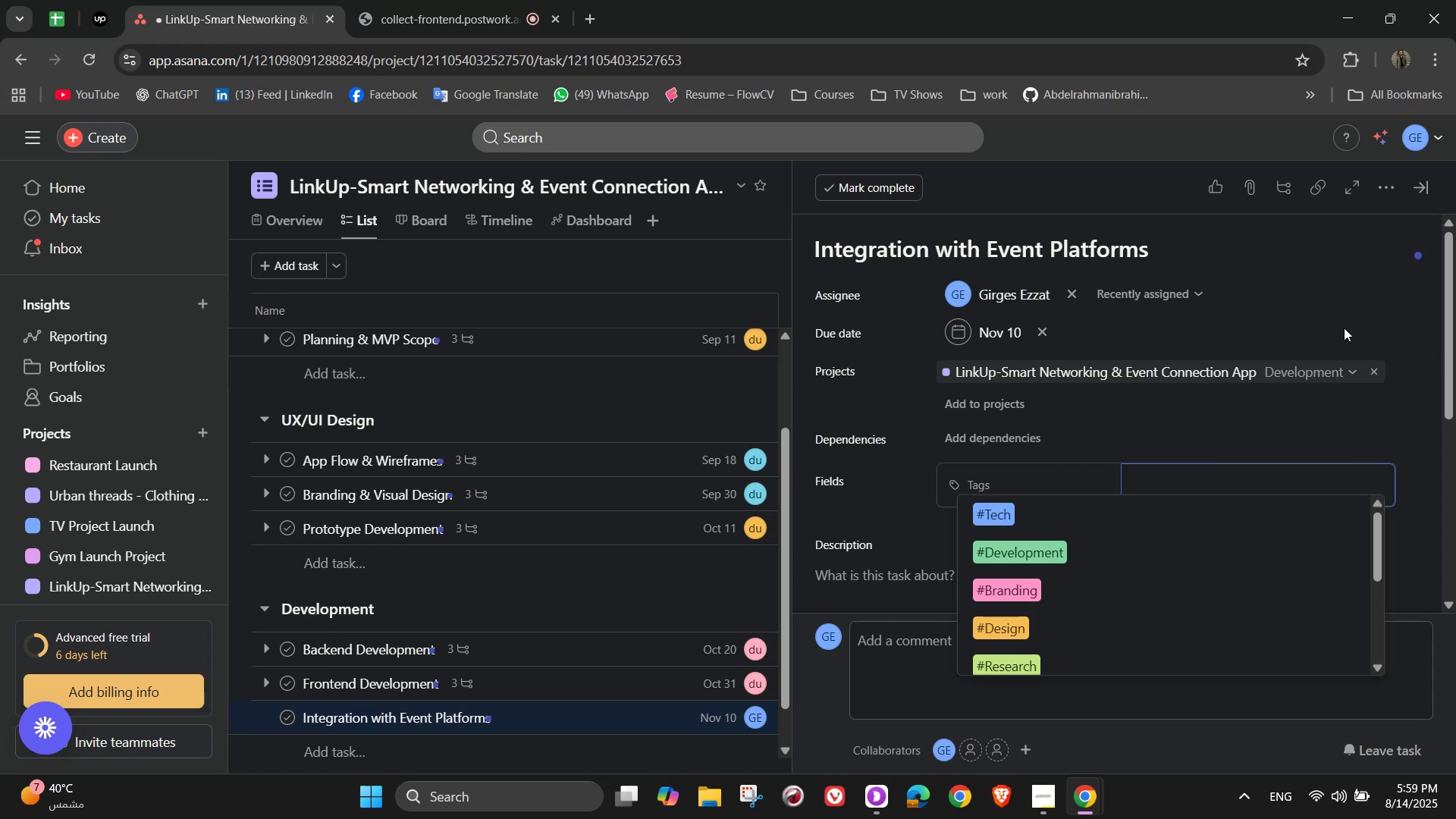 
key(E)
 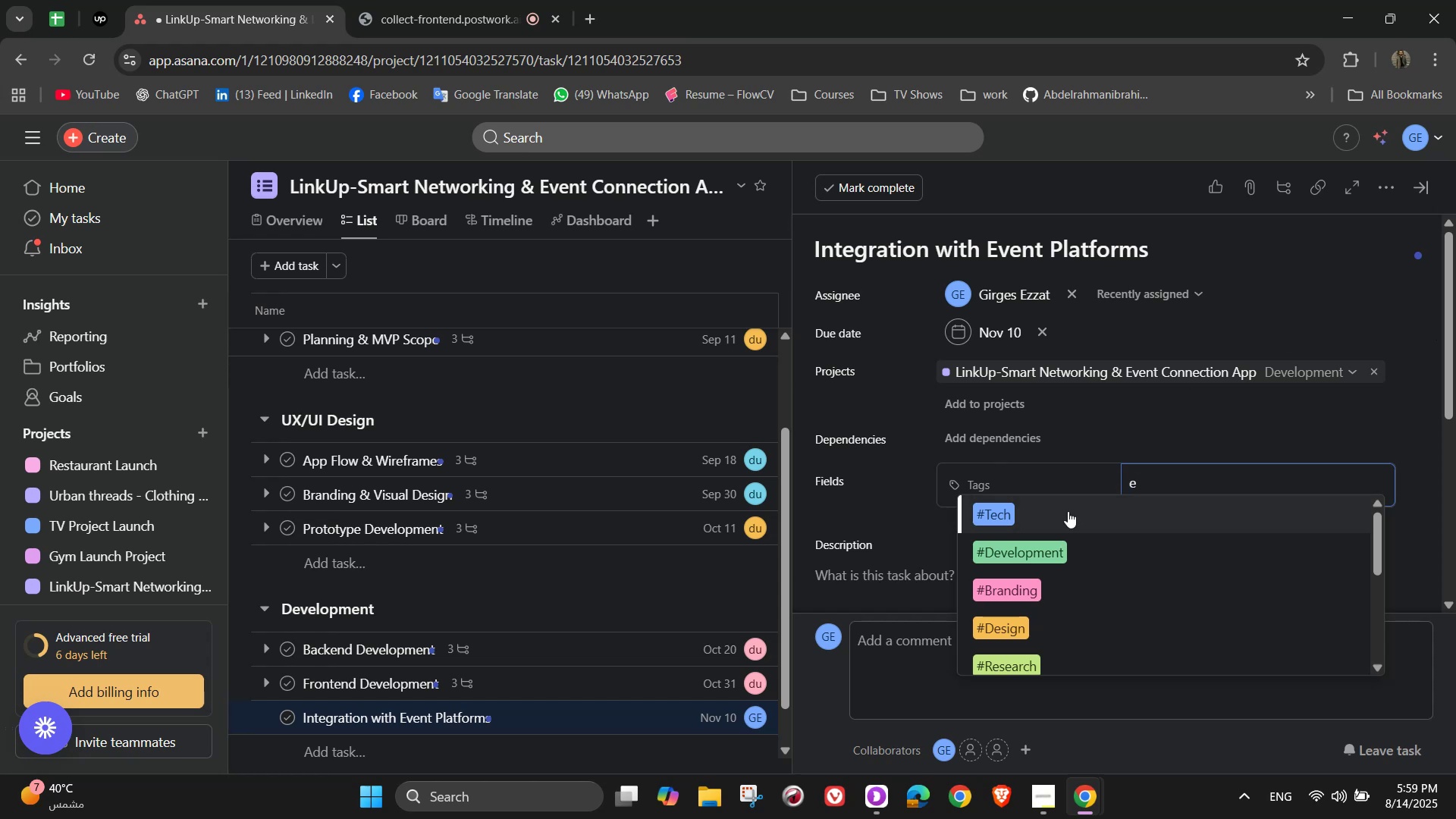 
left_click([1050, 511])
 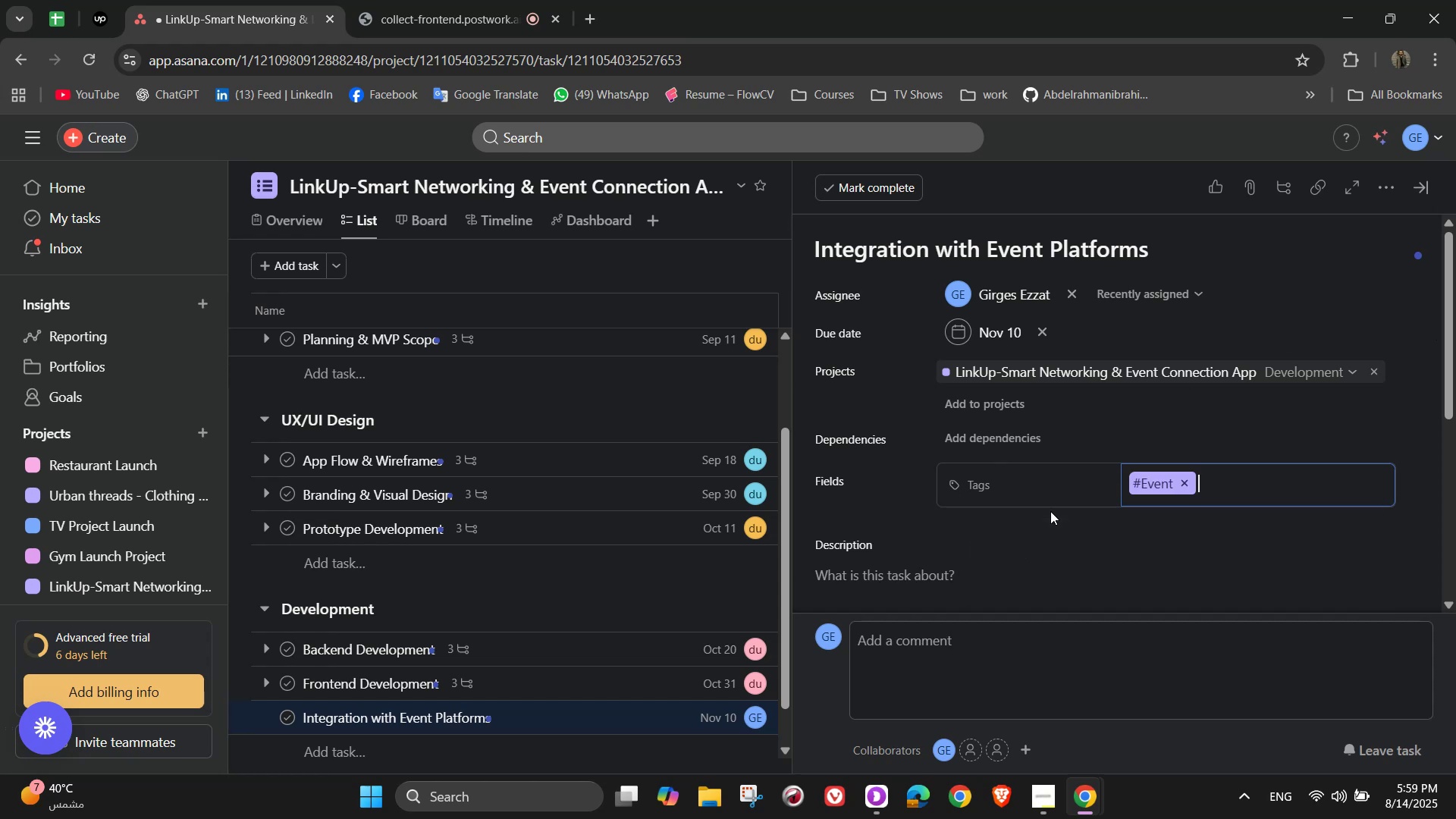 
scroll: coordinate [1119, 478], scroll_direction: down, amount: 3.0
 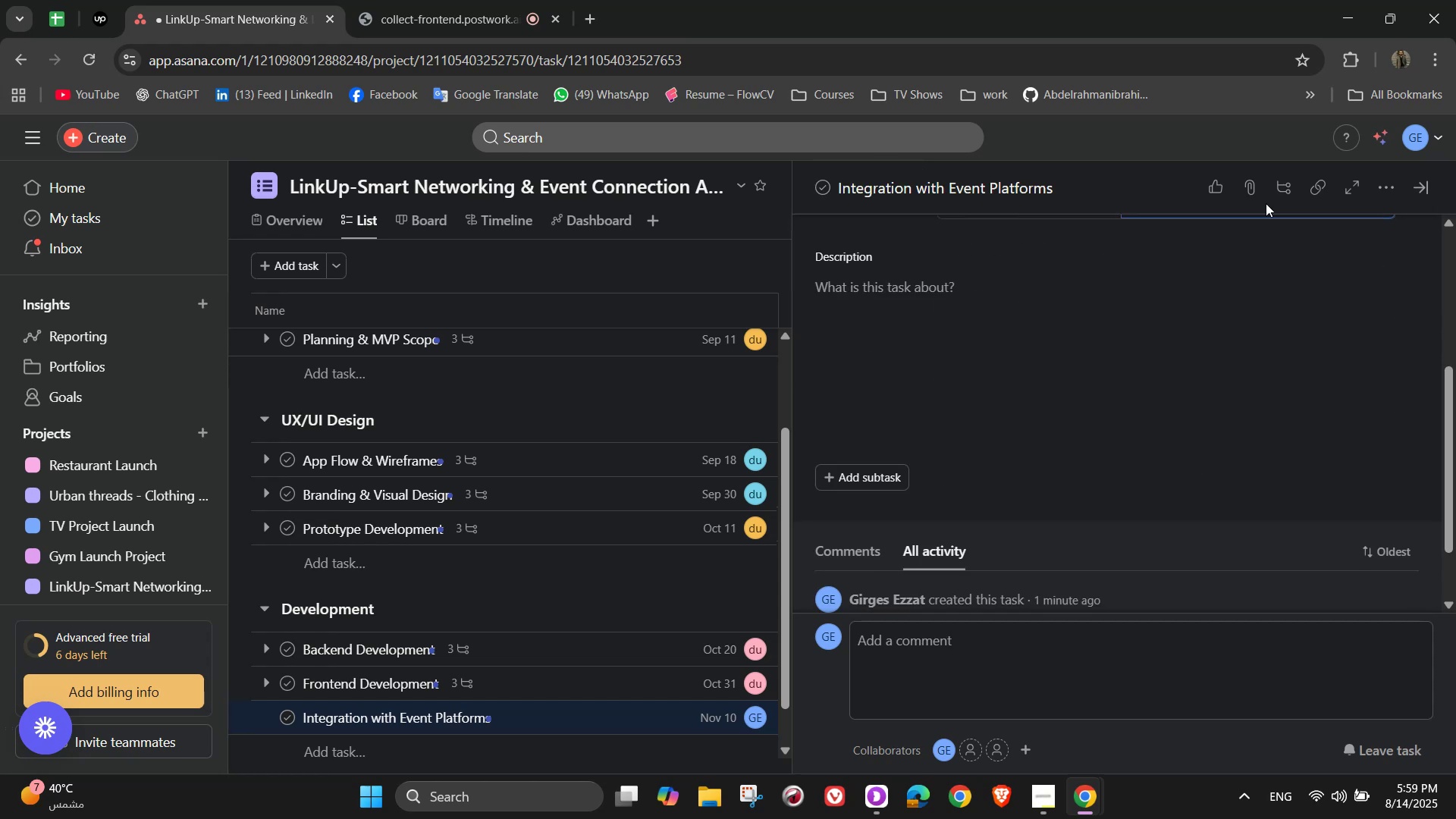 
left_click([1141, 315])
 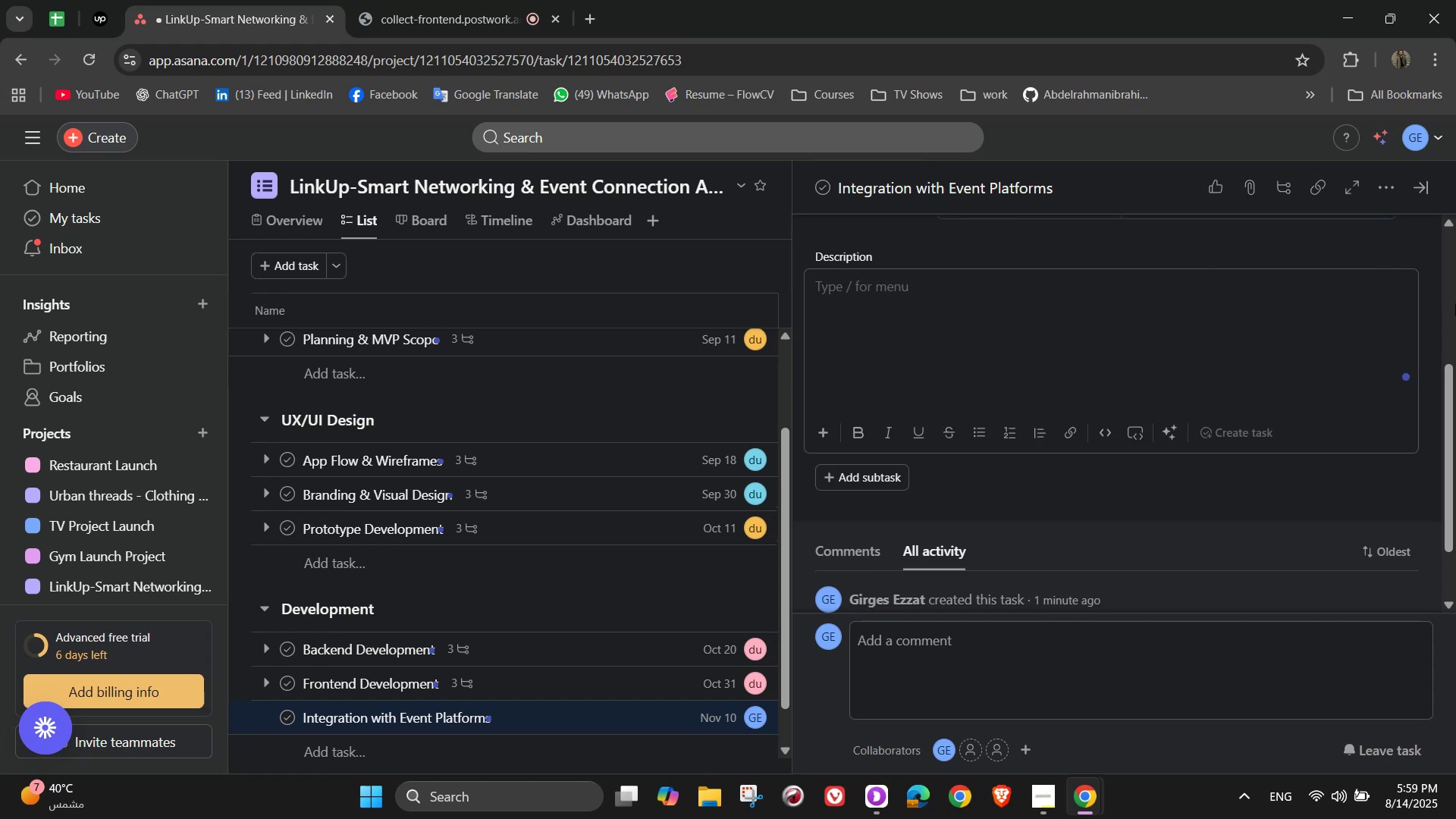 
type(Connect)
 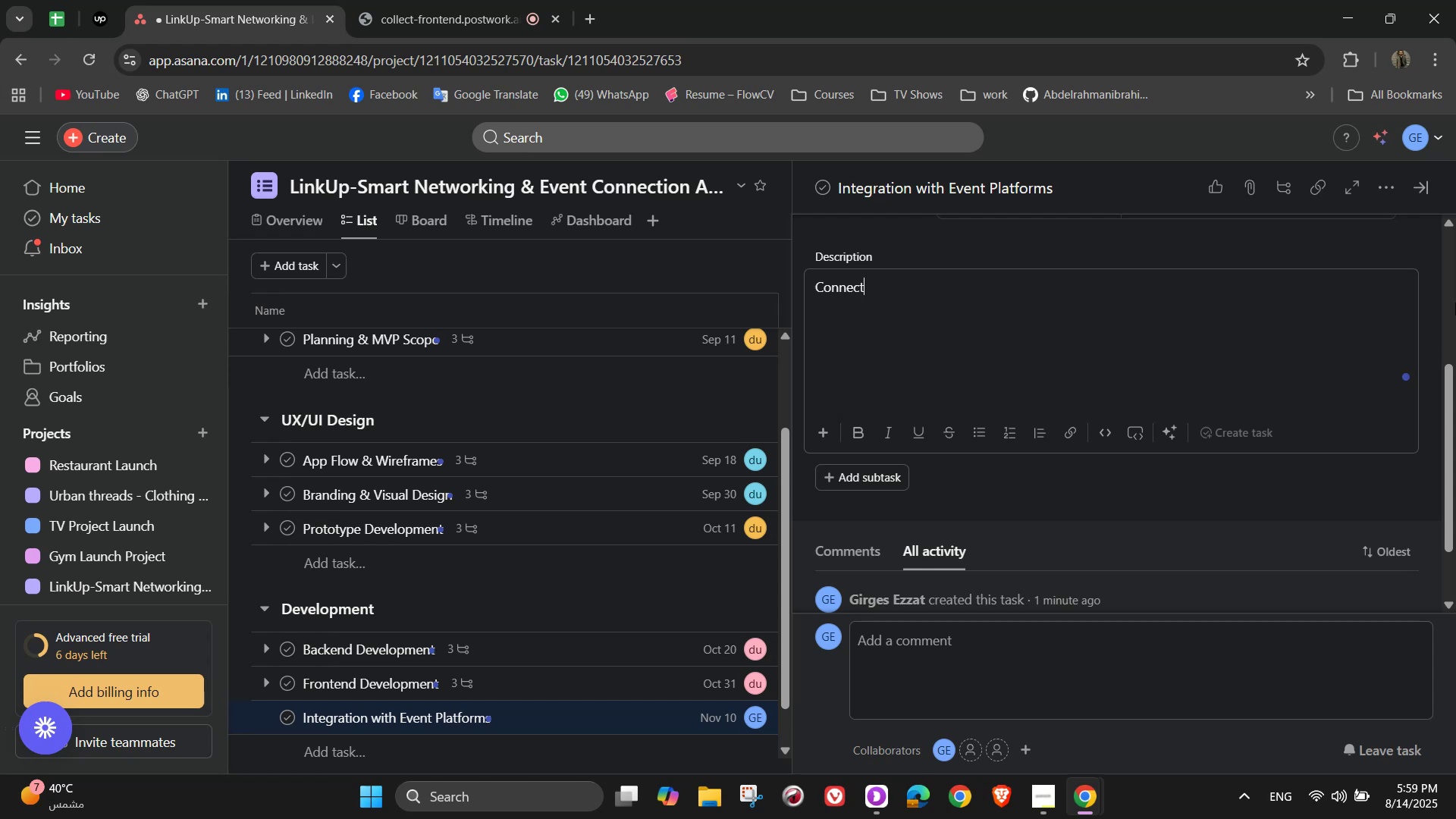 
wait(19.41)
 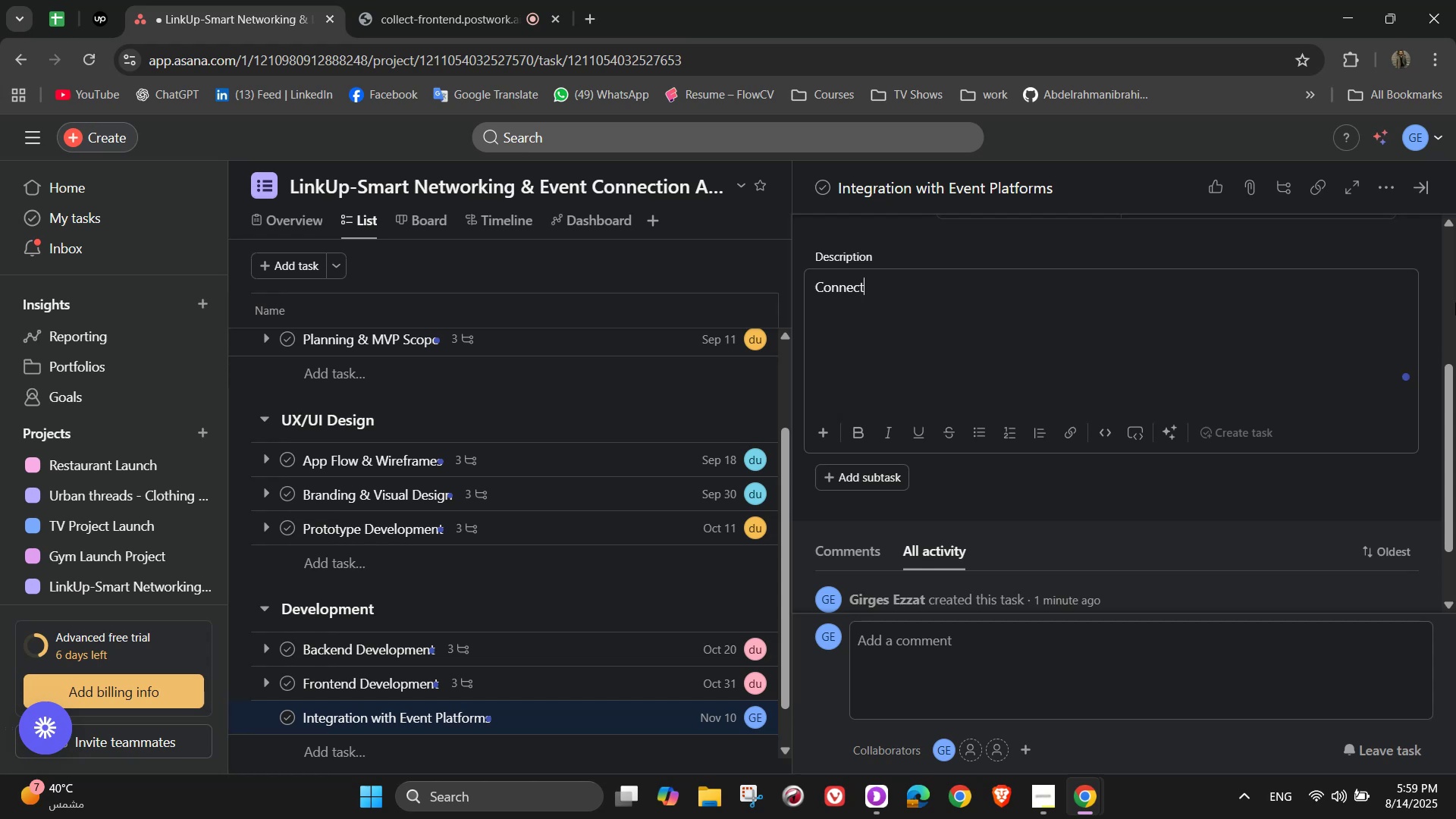 
type( with event APIs )
 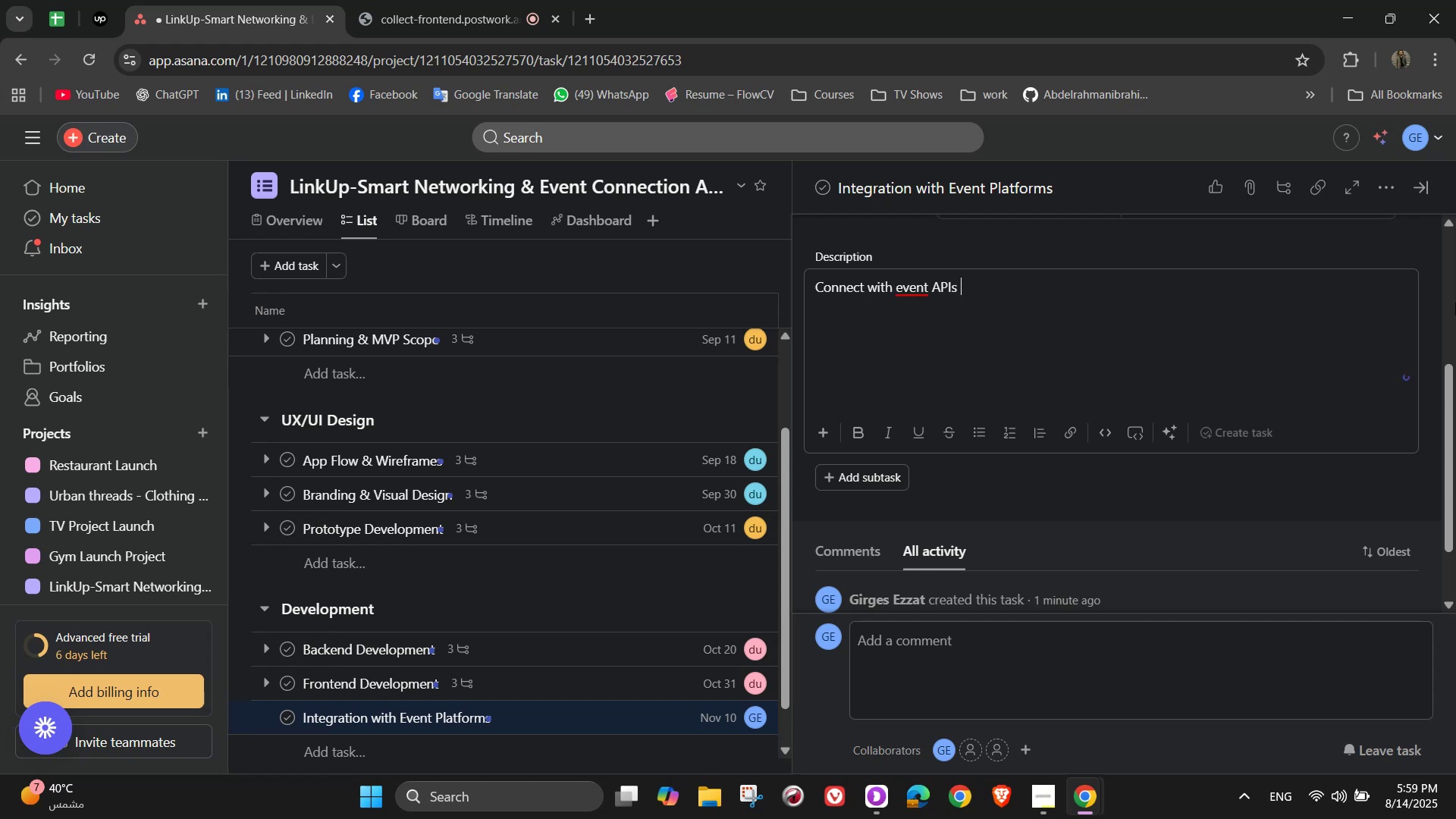 
wait(9.11)
 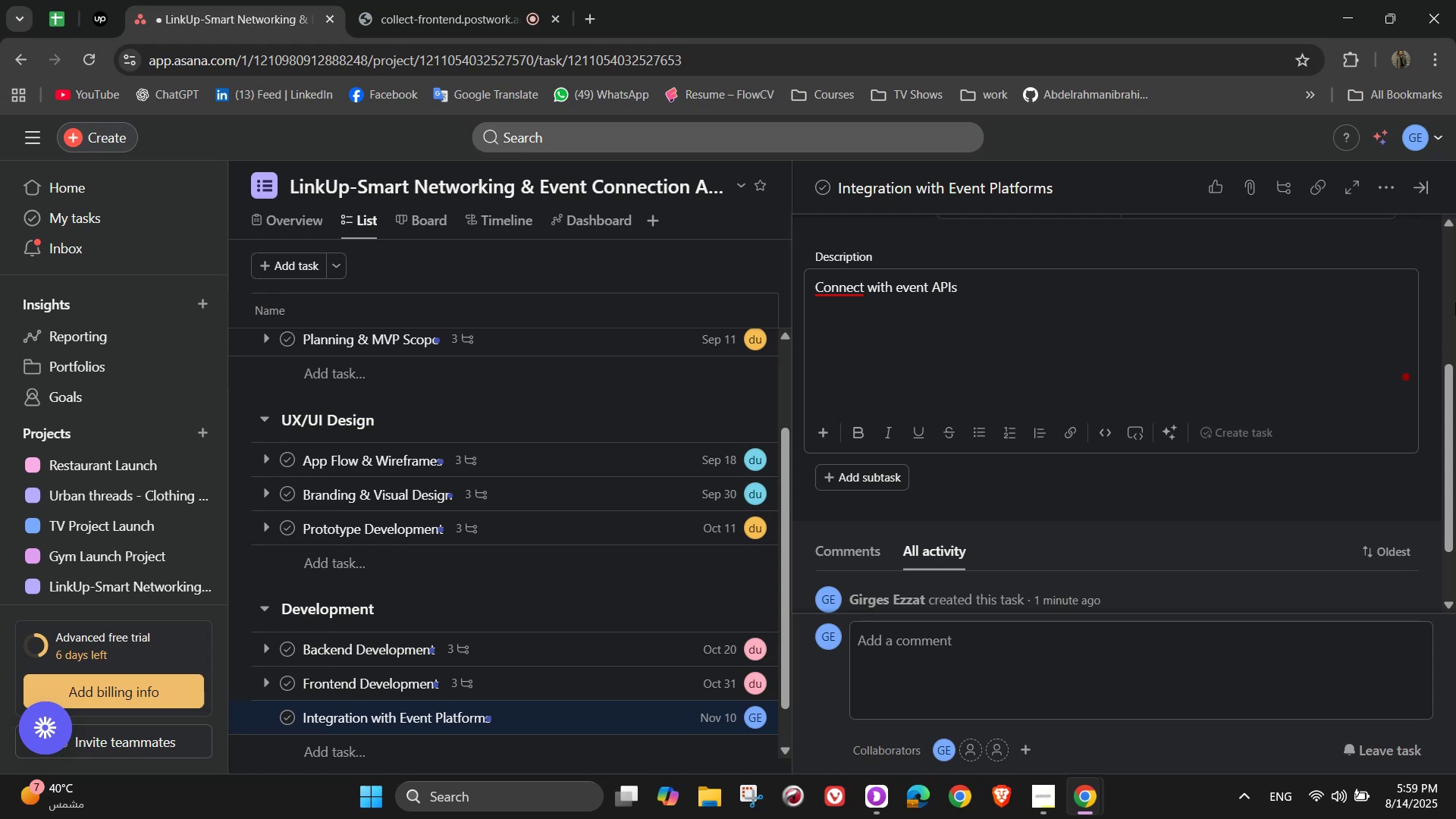 
type(to import)
 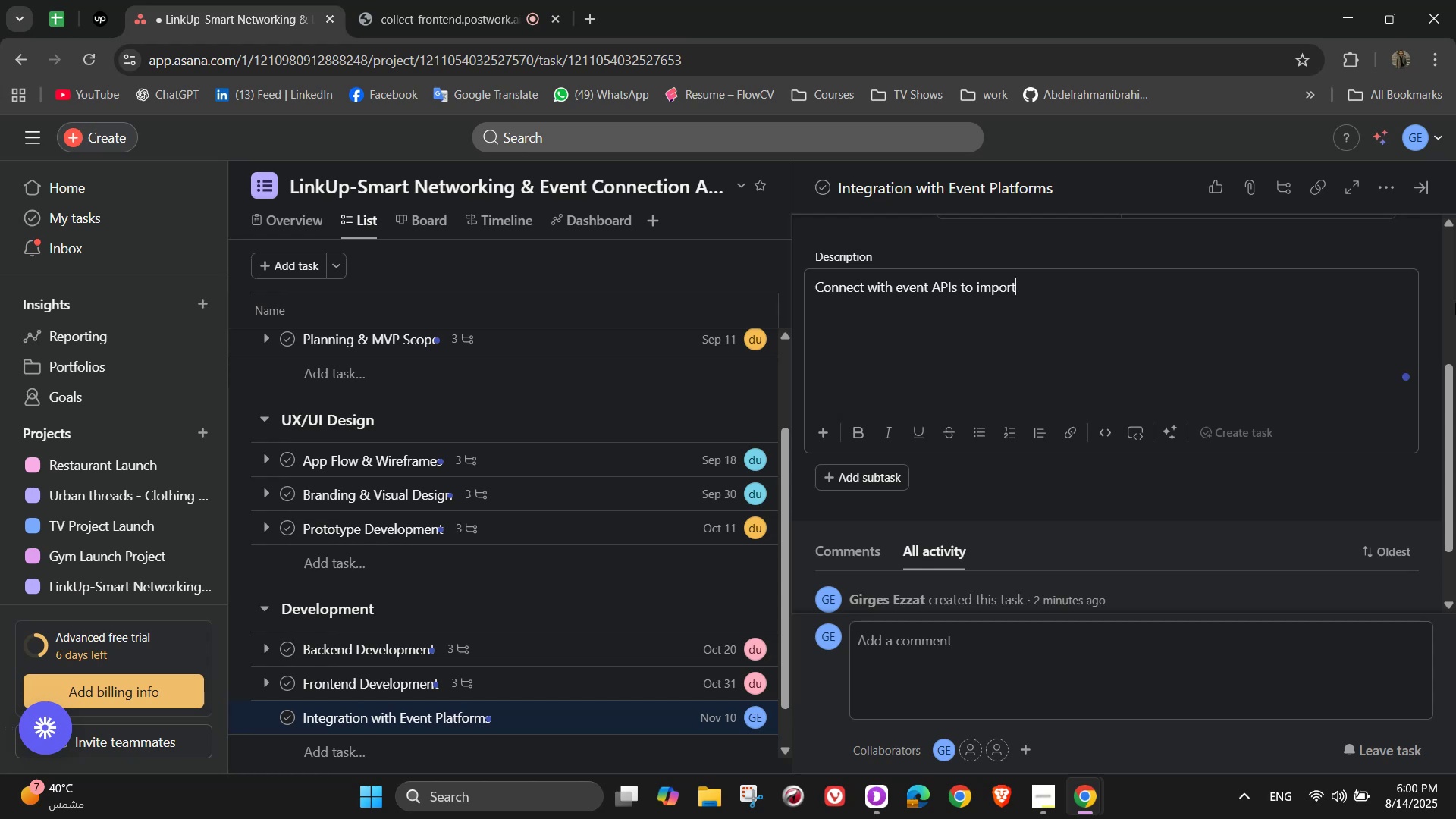 
wait(22.47)
 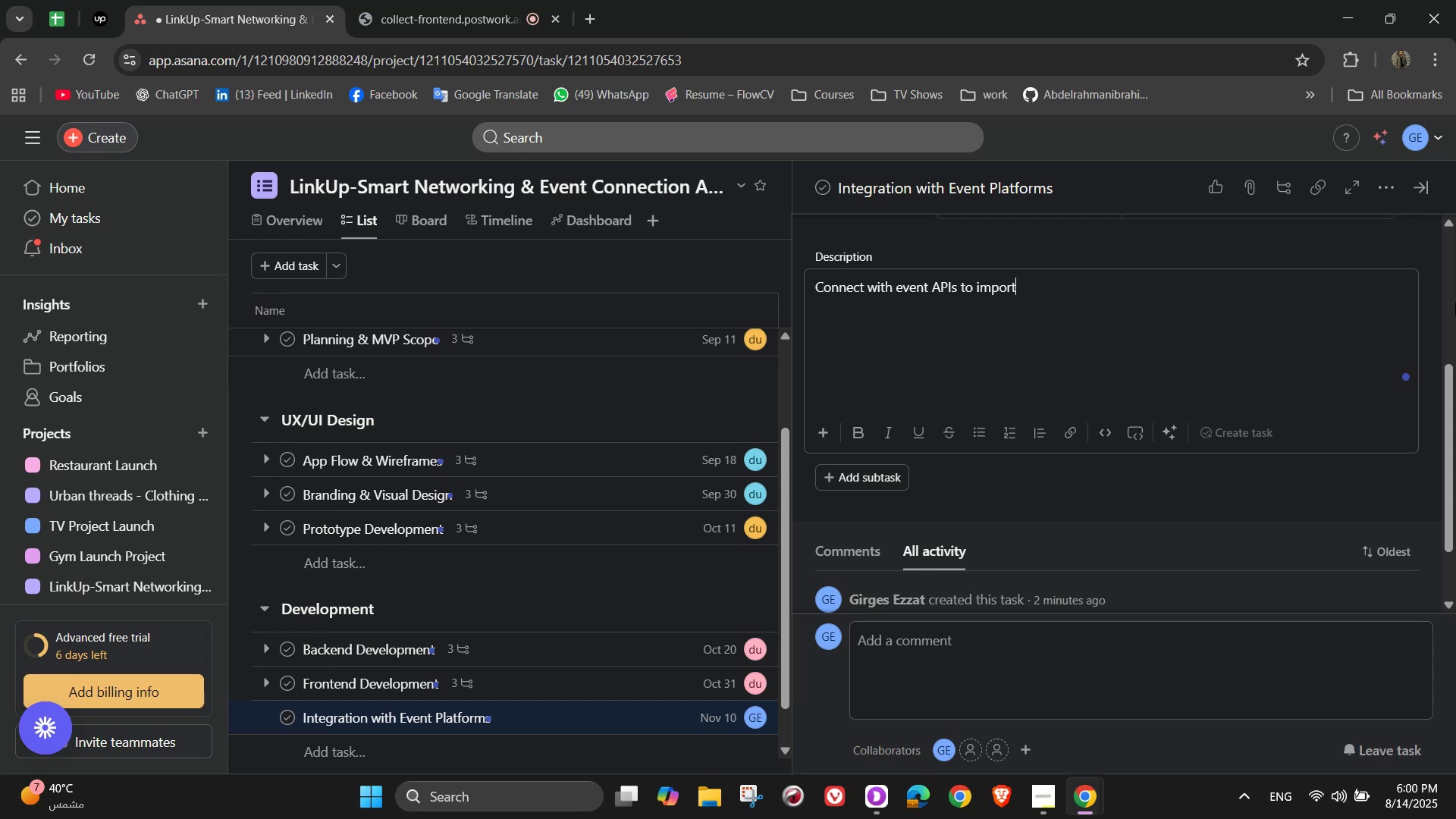 
type(s)
key(Backspace)
type( schedules and attendee)
 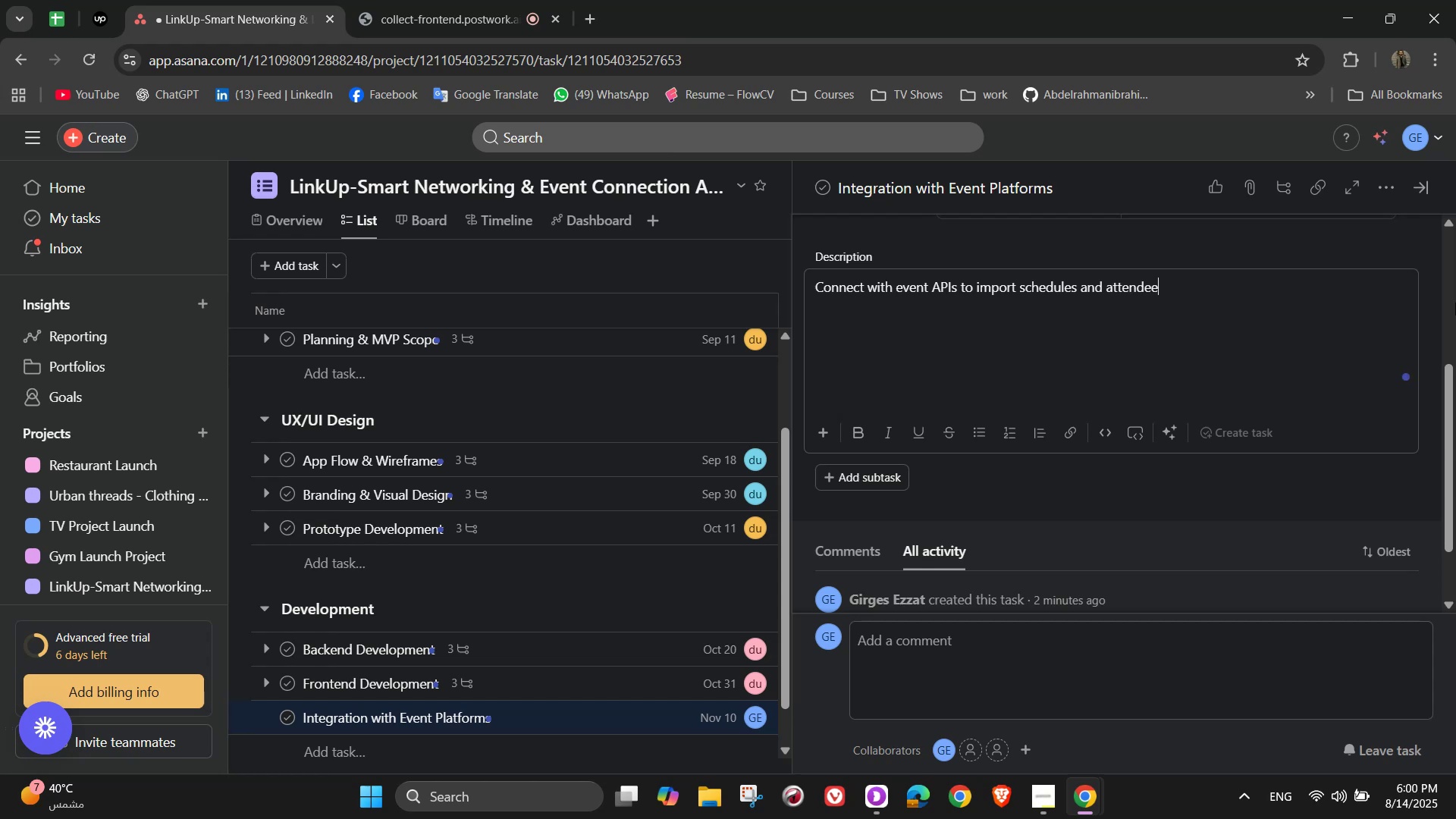 
type( lists)
 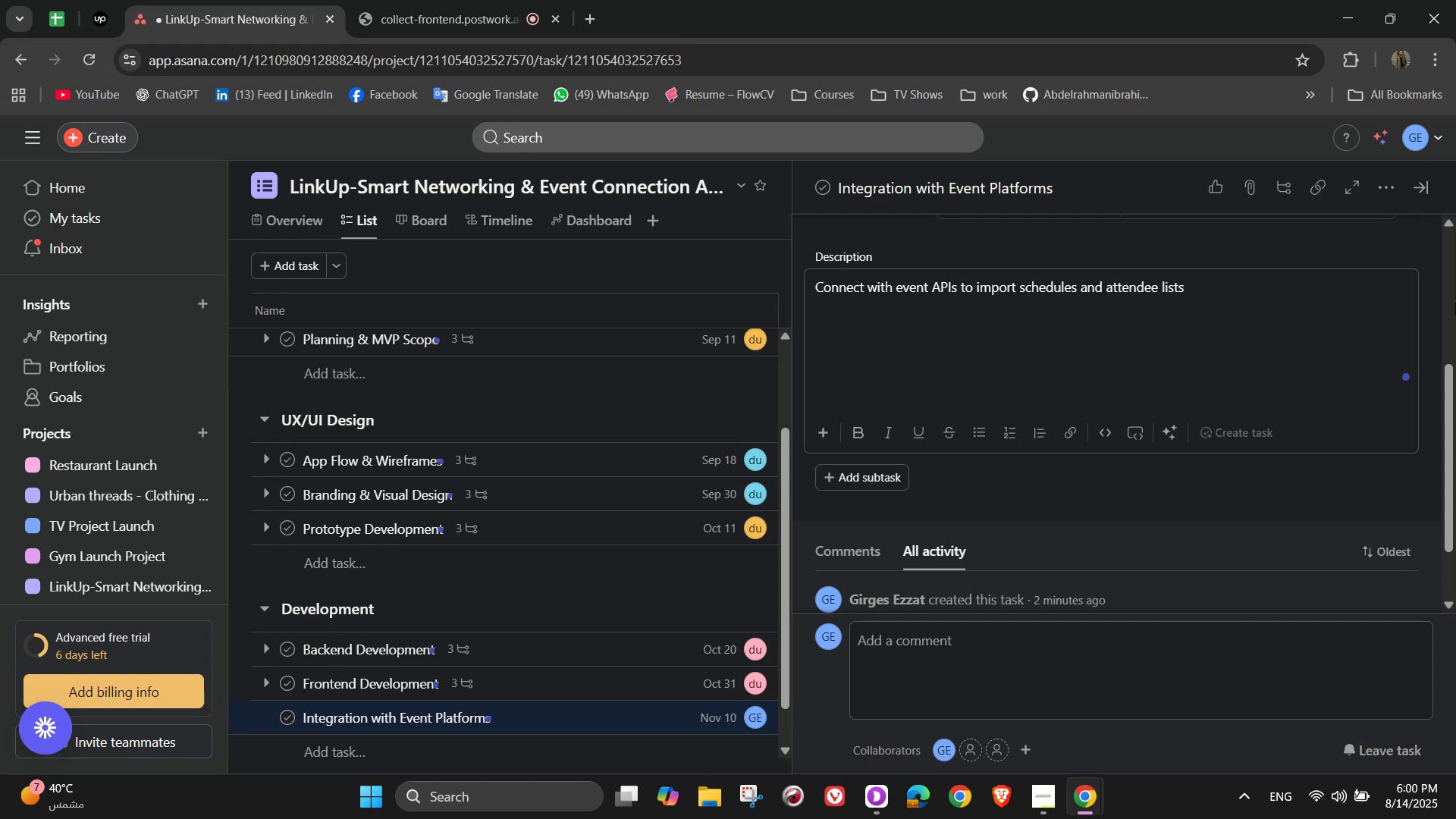 
wait(21.94)
 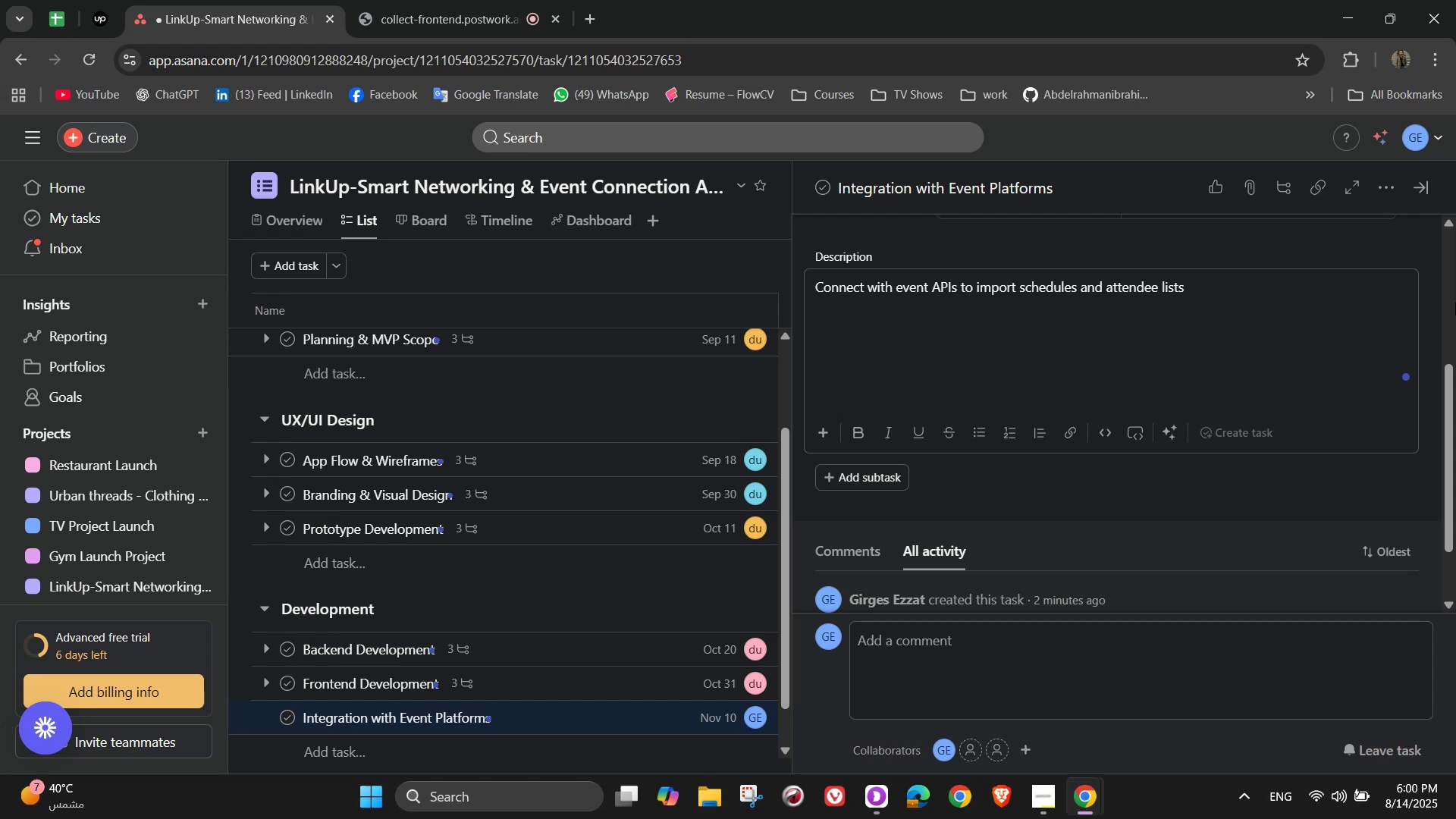 
left_click_drag(start_coordinate=[998, 491], to_coordinate=[998, 486])
 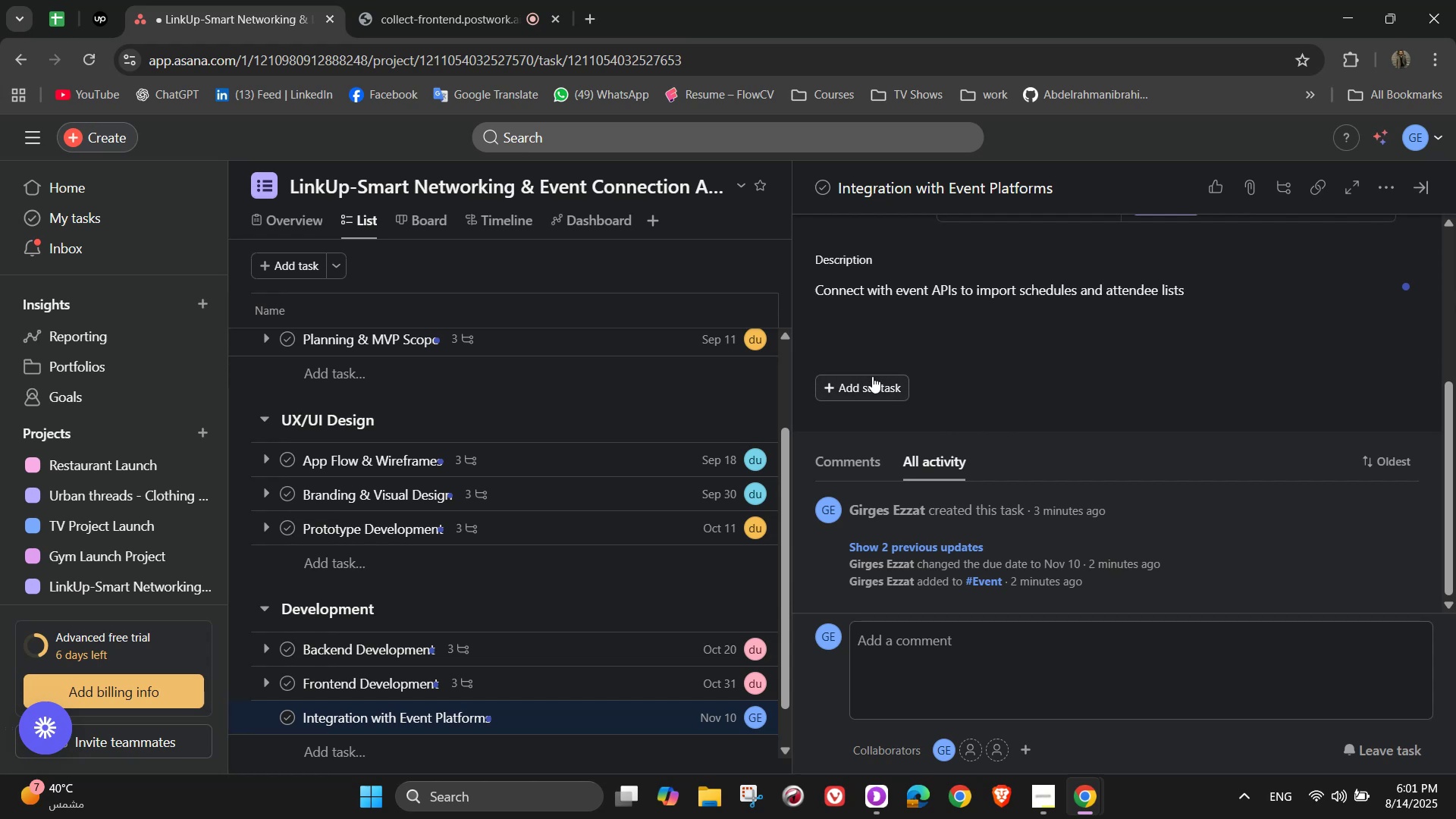 
left_click([866, 387])
 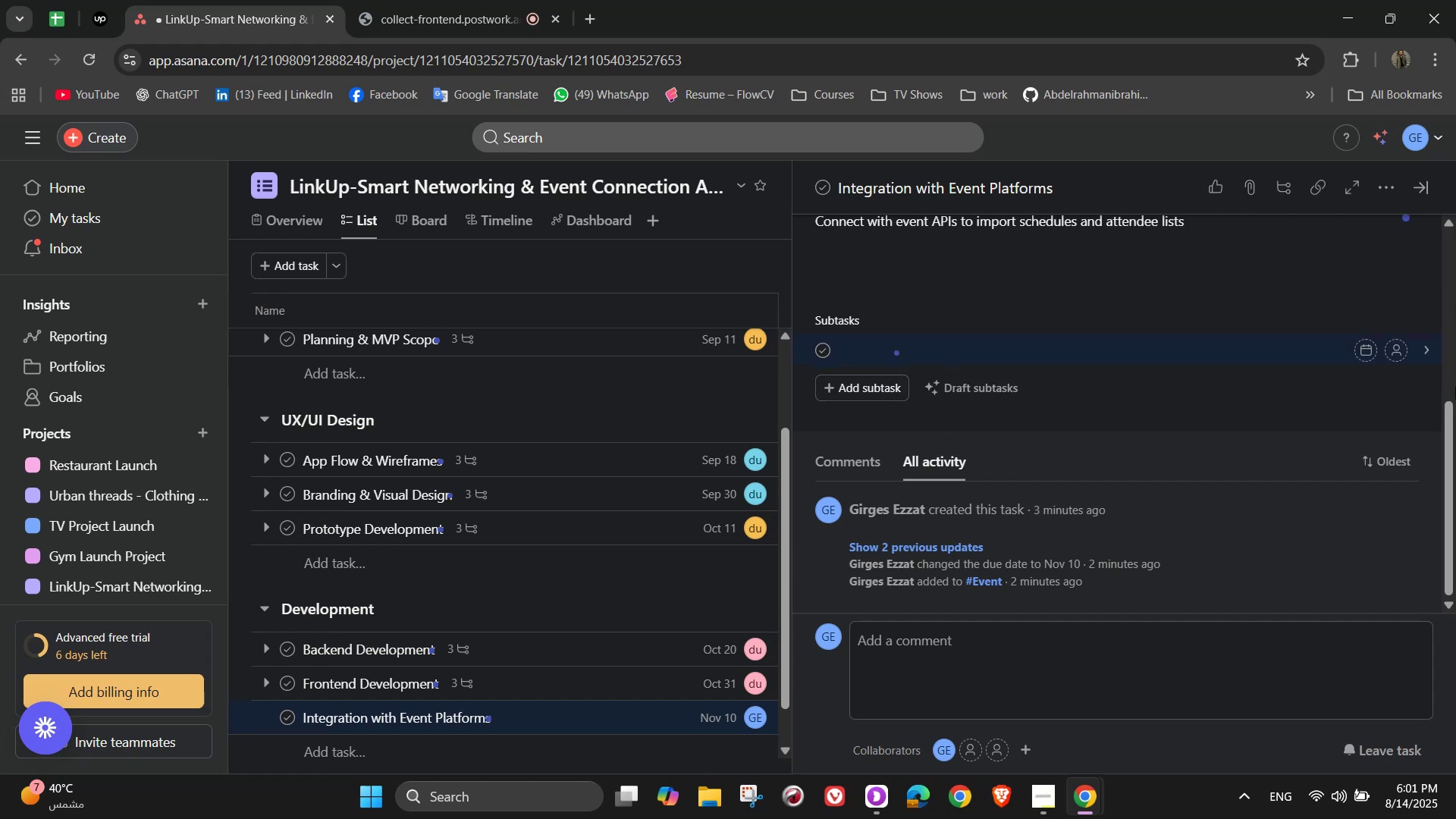 
type(Research suitable event APIs)
 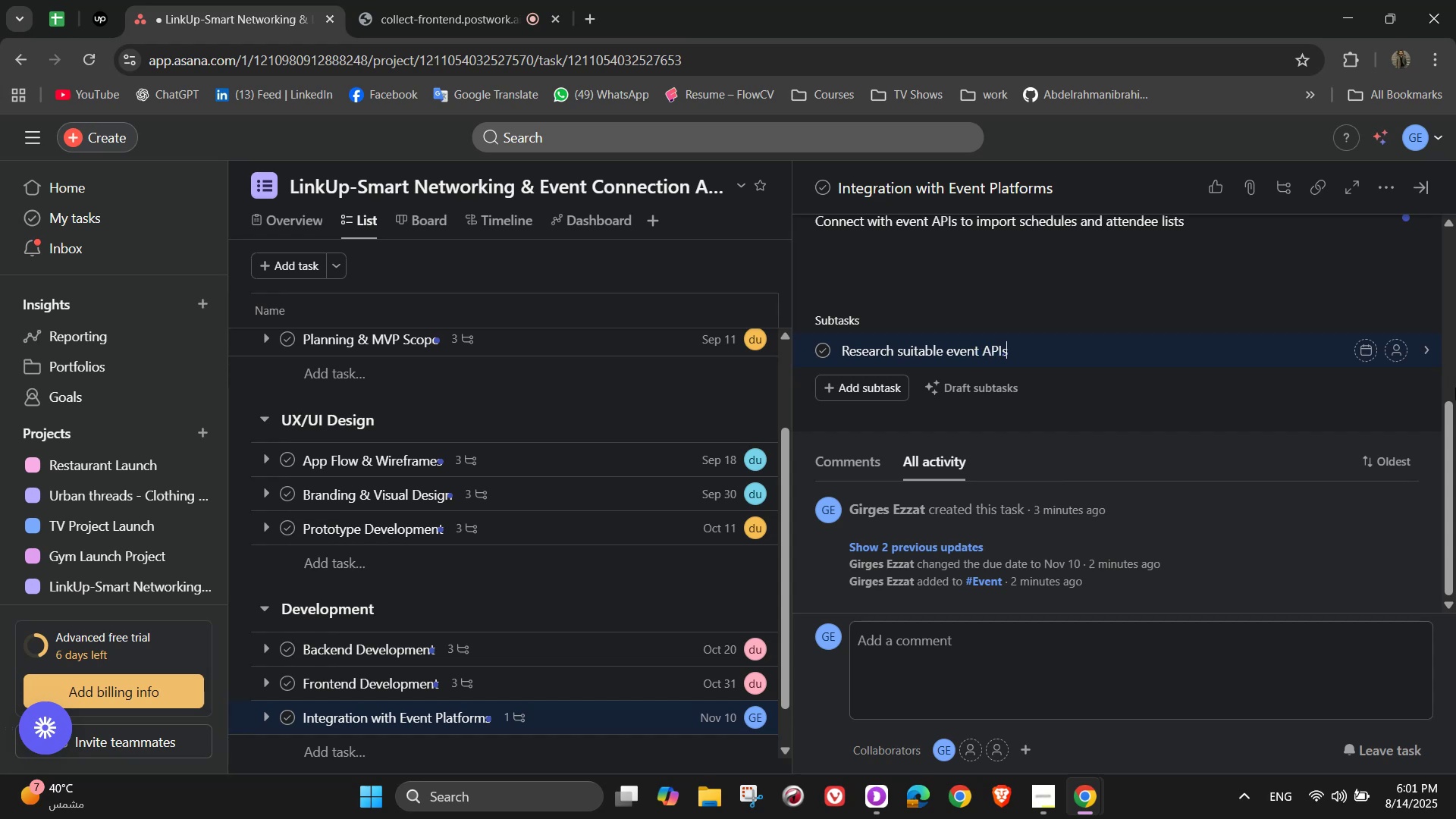 
key(Enter)
 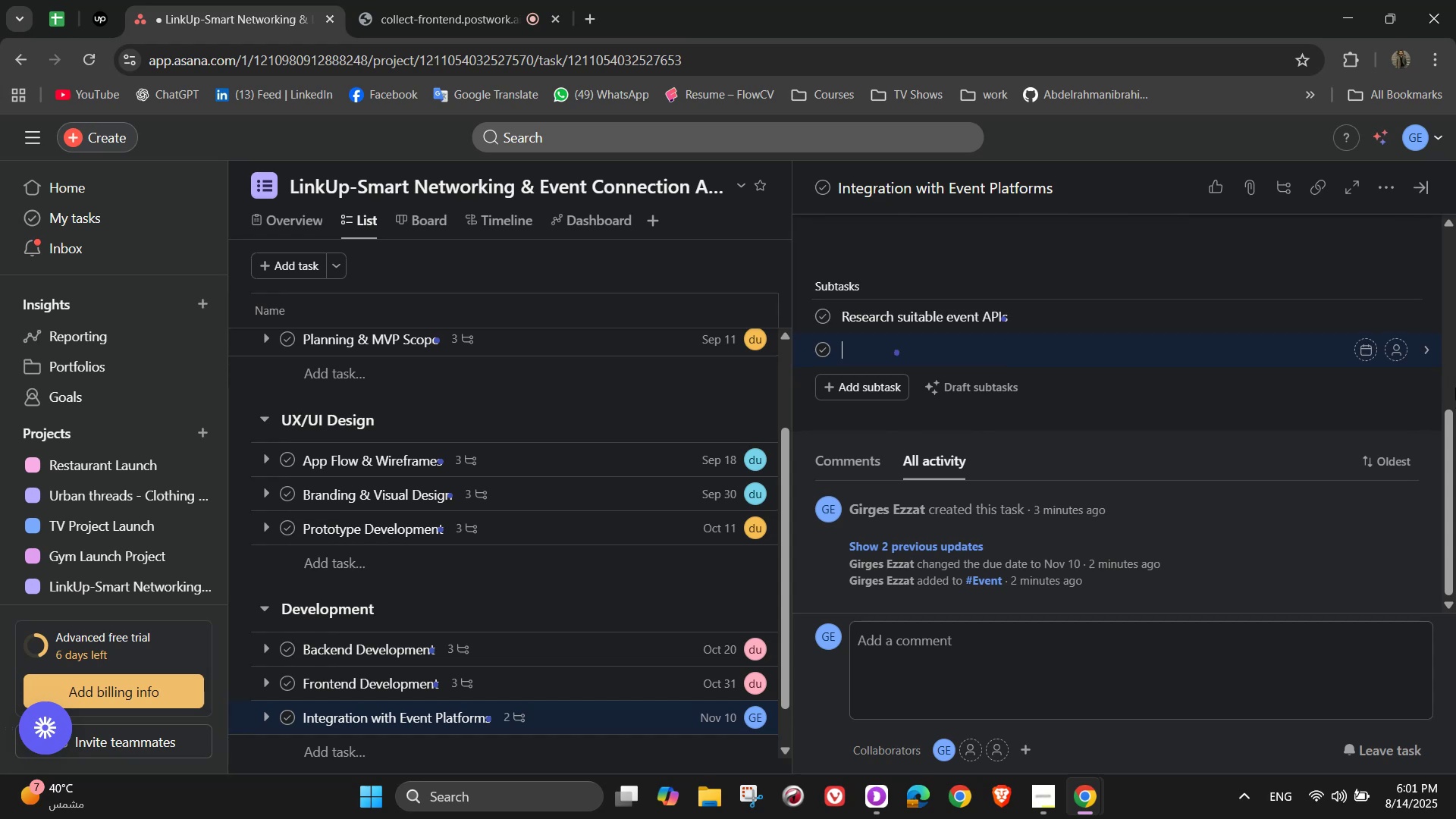 
type(Implement API)
 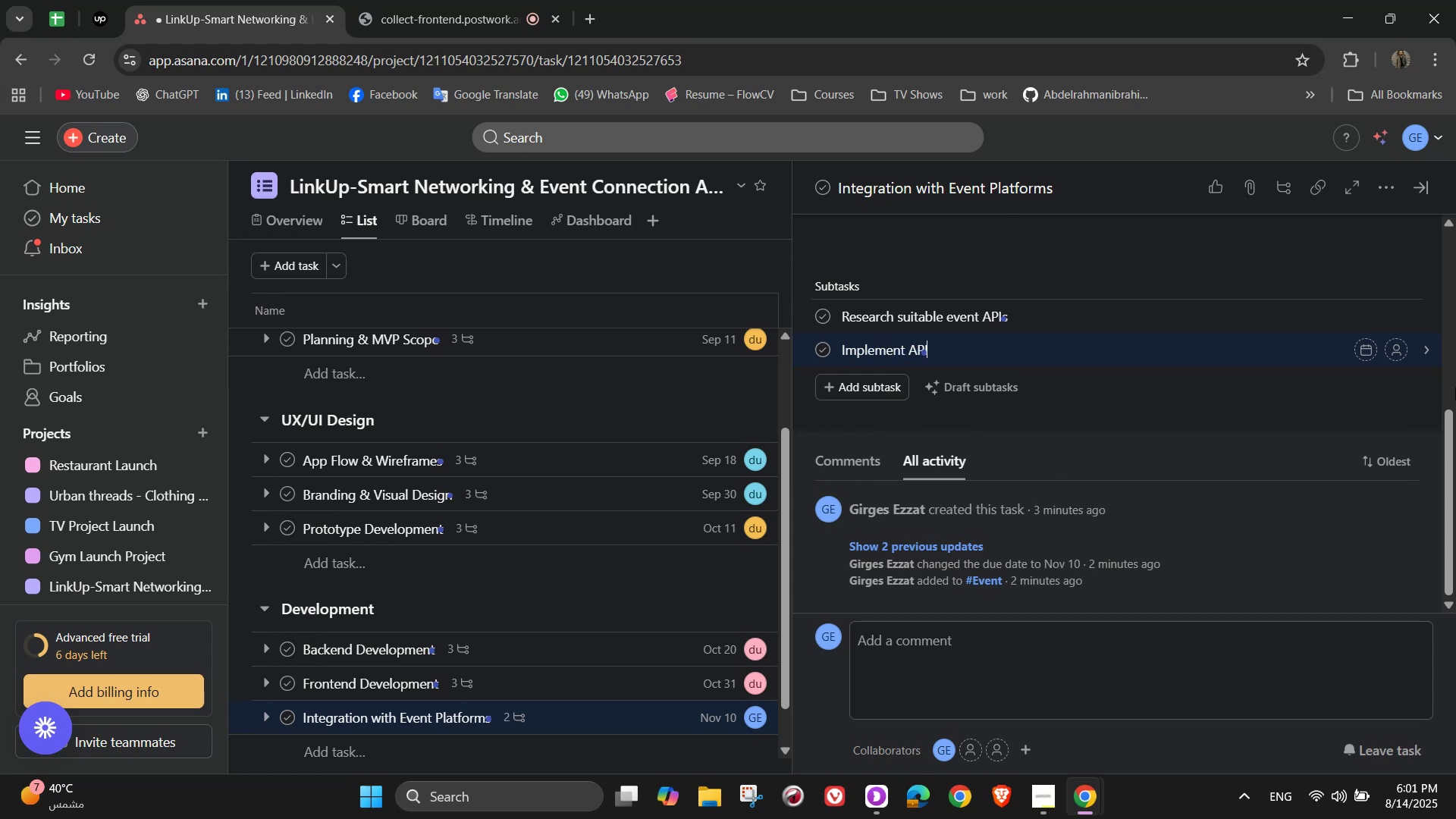 
wait(8.11)
 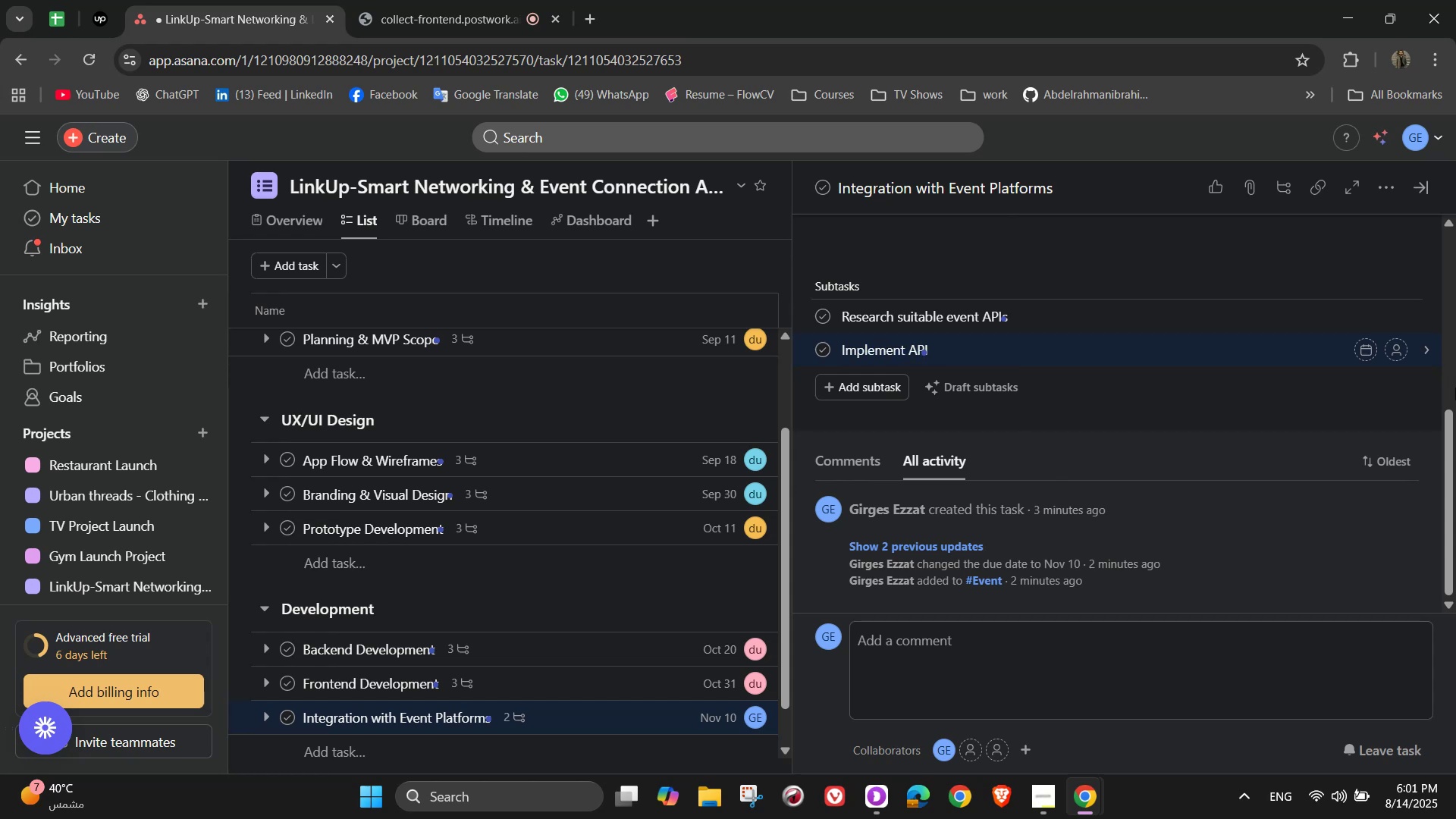 
type( connection)
 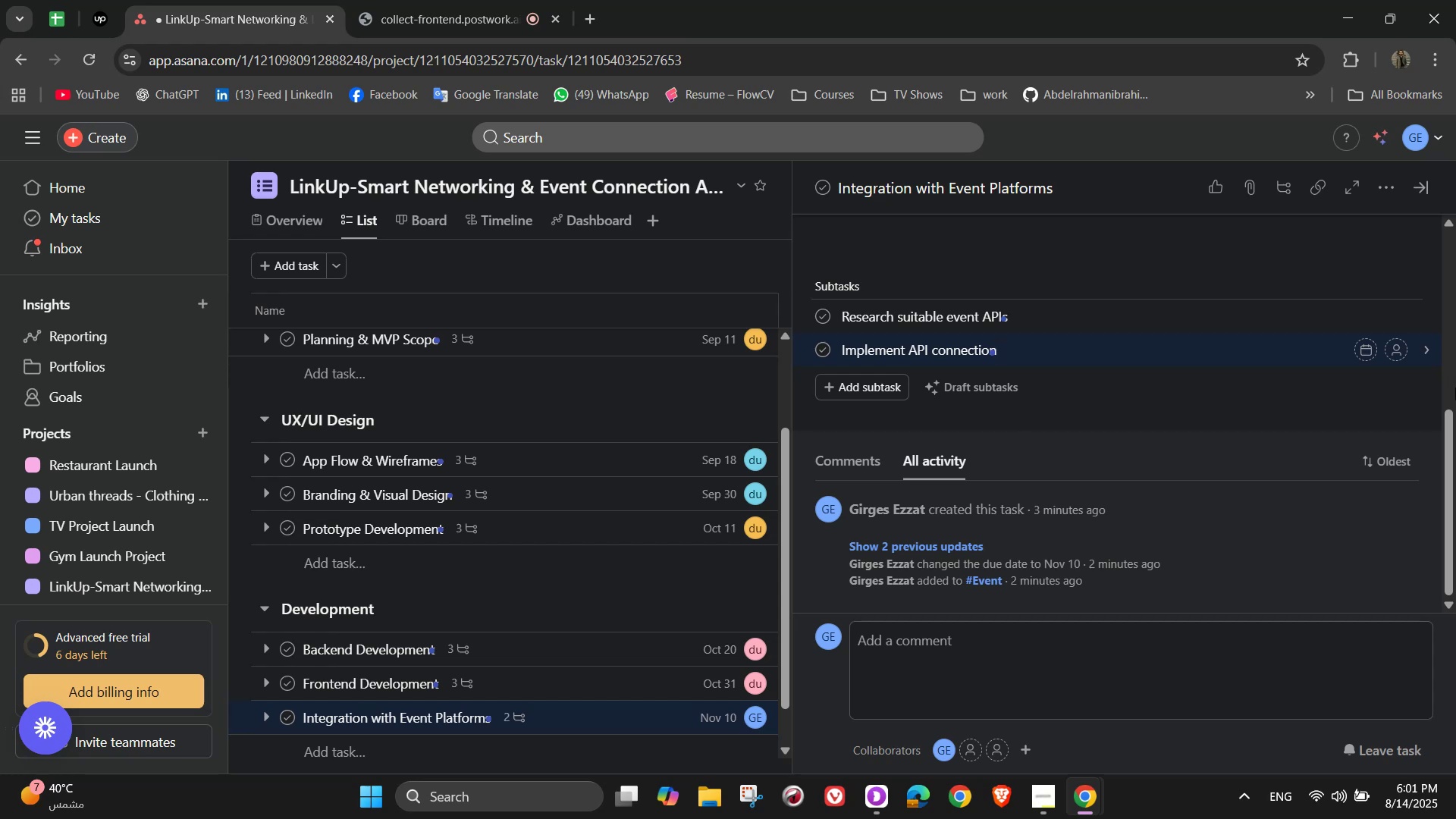 
wait(18.42)
 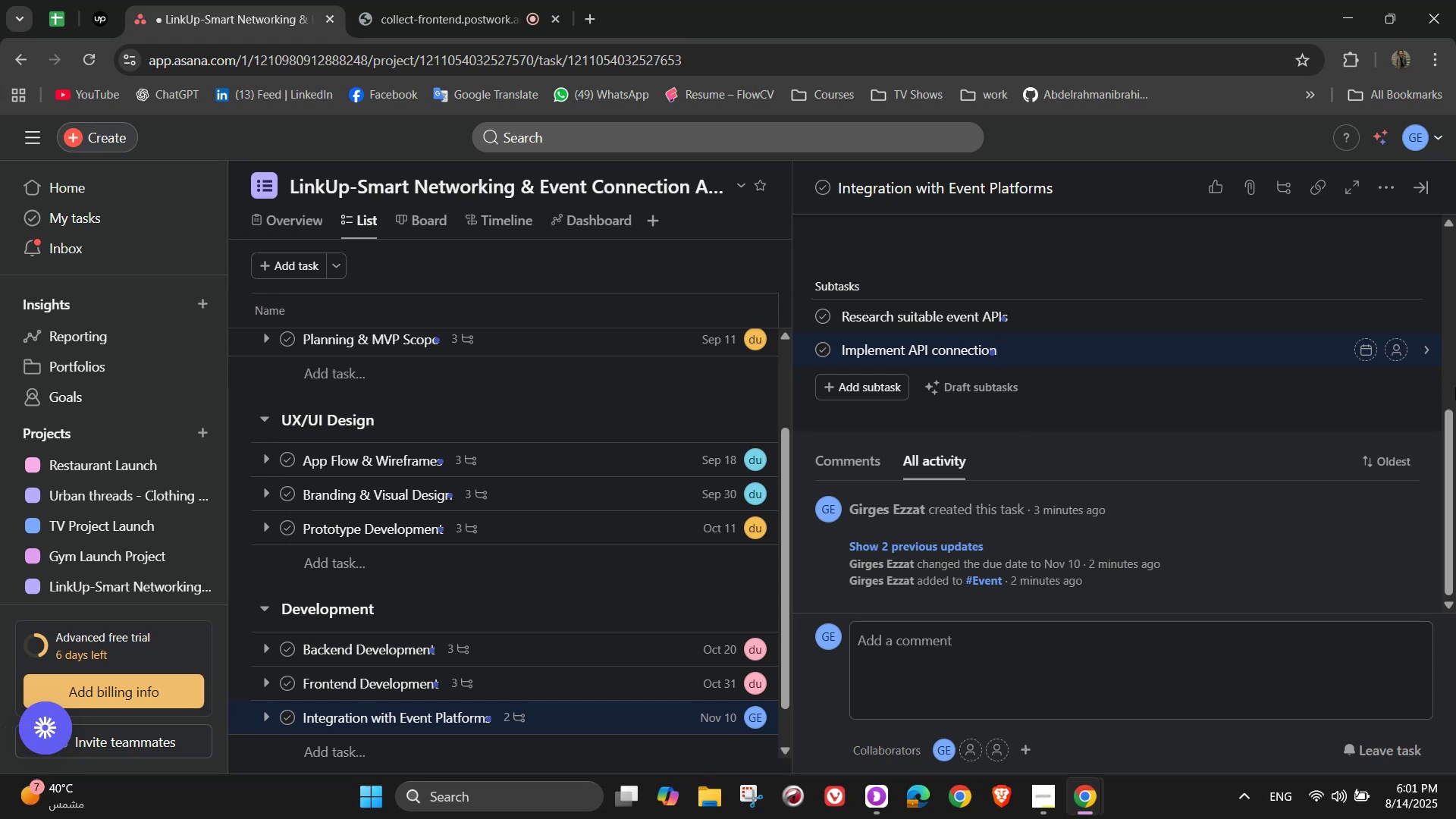 
key(Enter)
 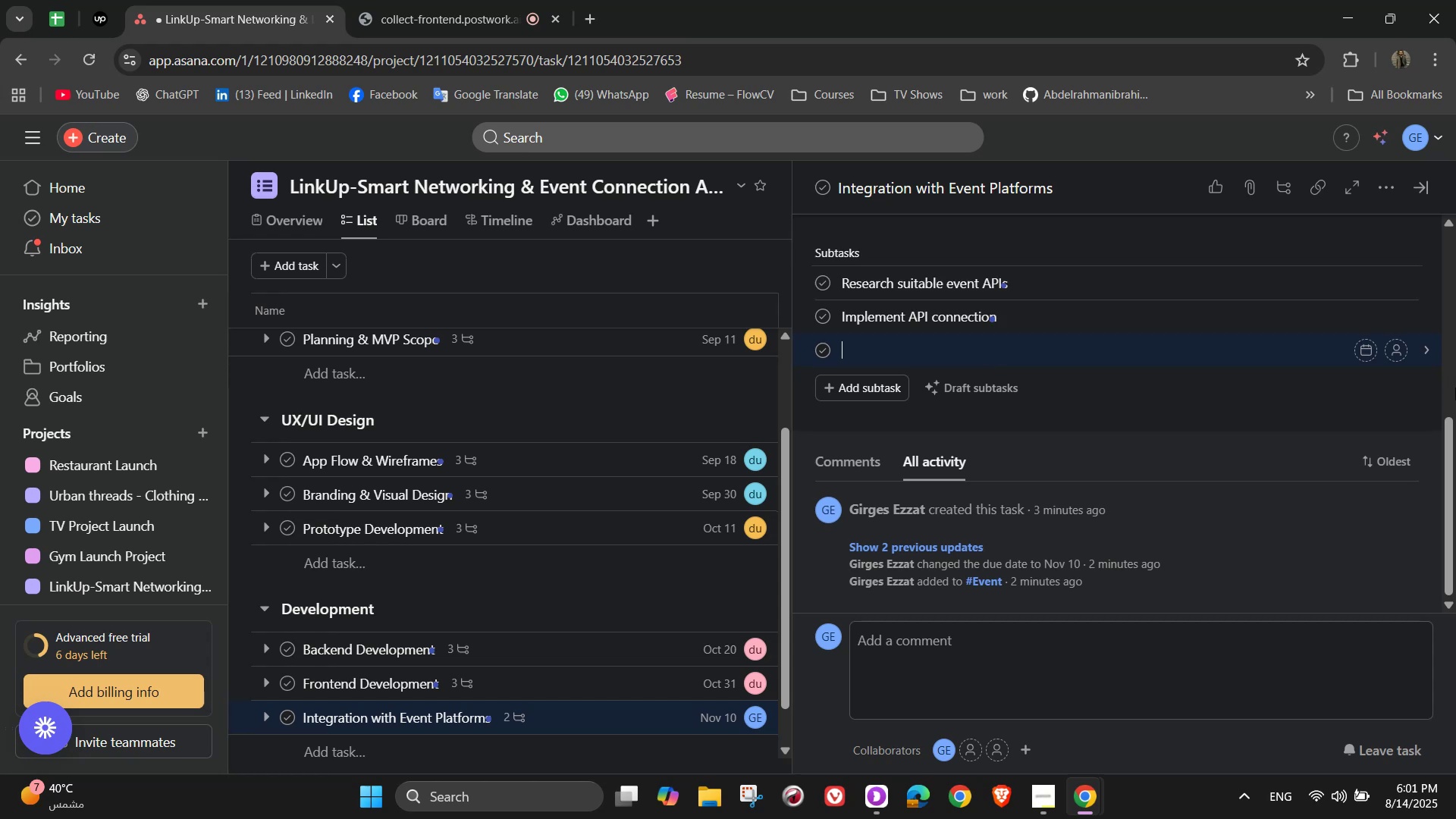 
type(Test with sample)
 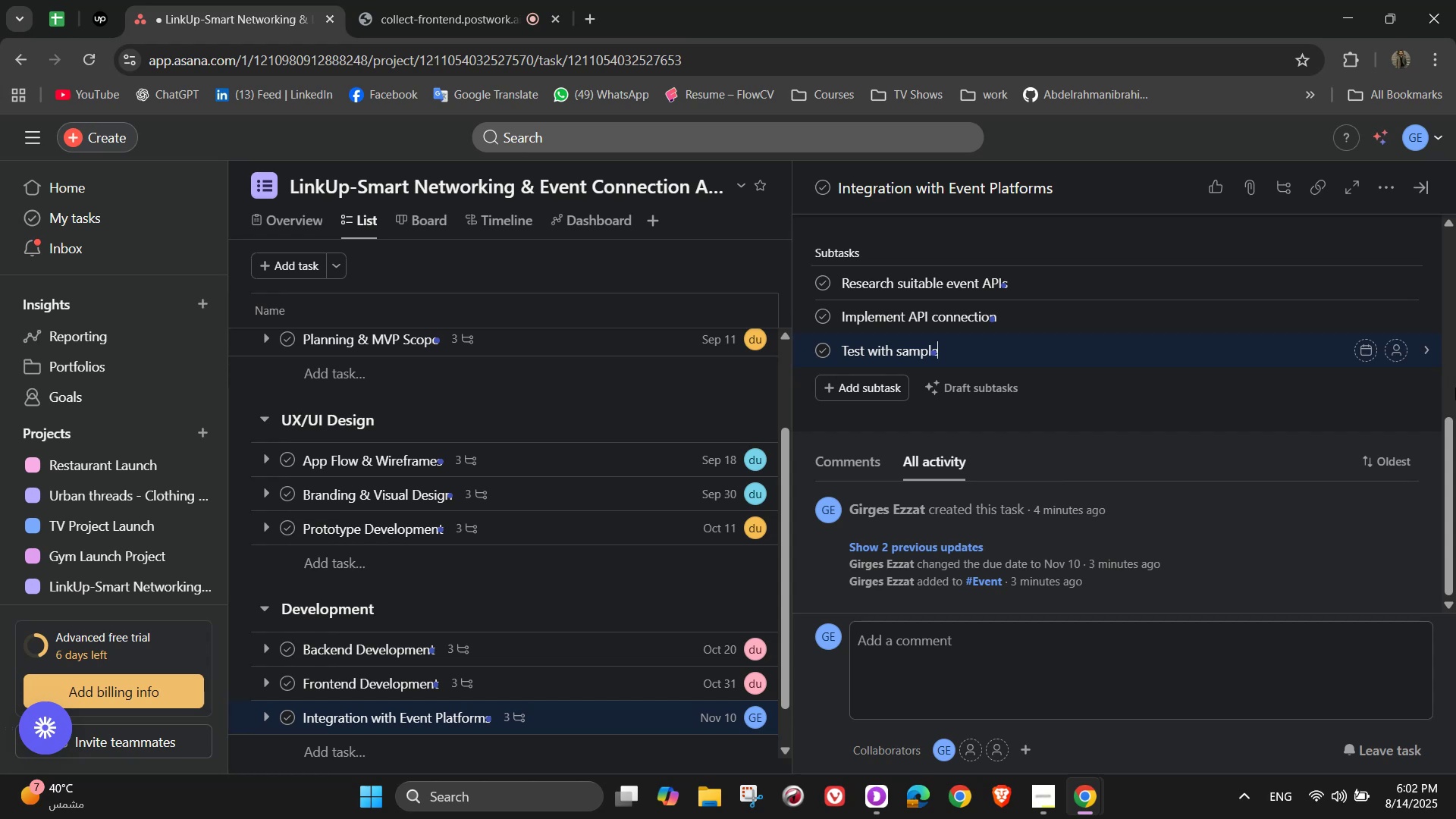 
wait(7.75)
 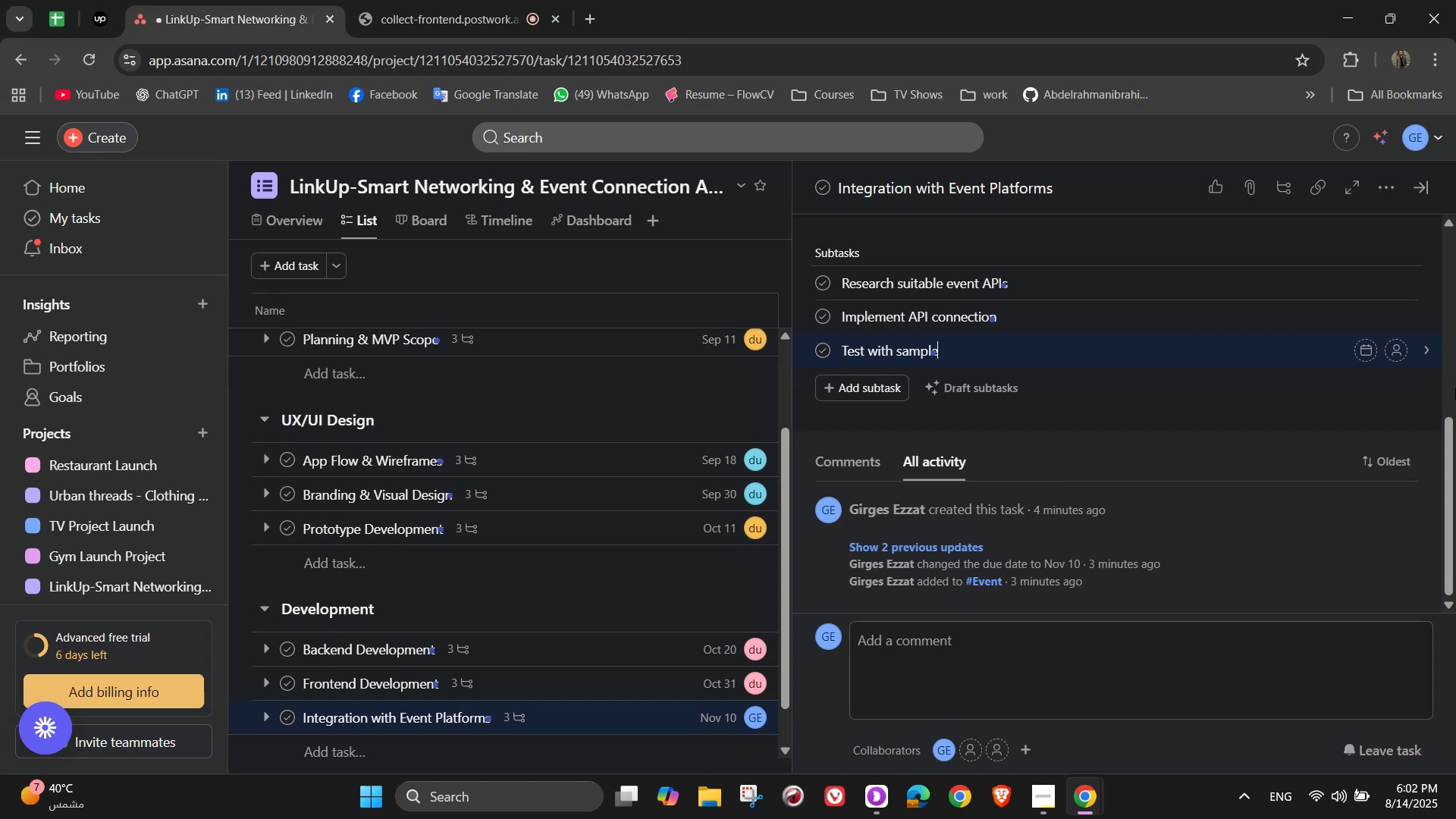 
type( events)
 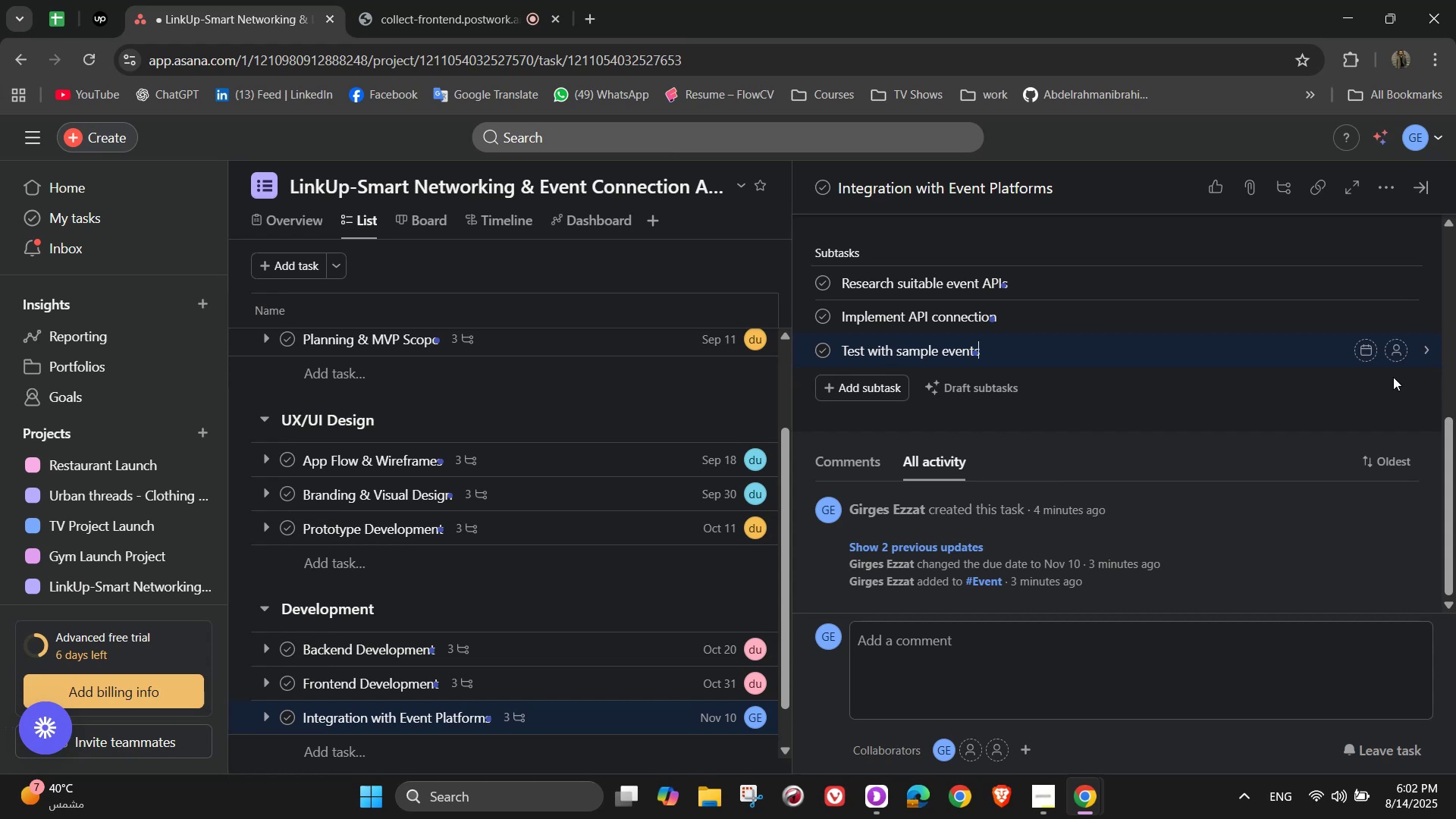 
wait(6.02)
 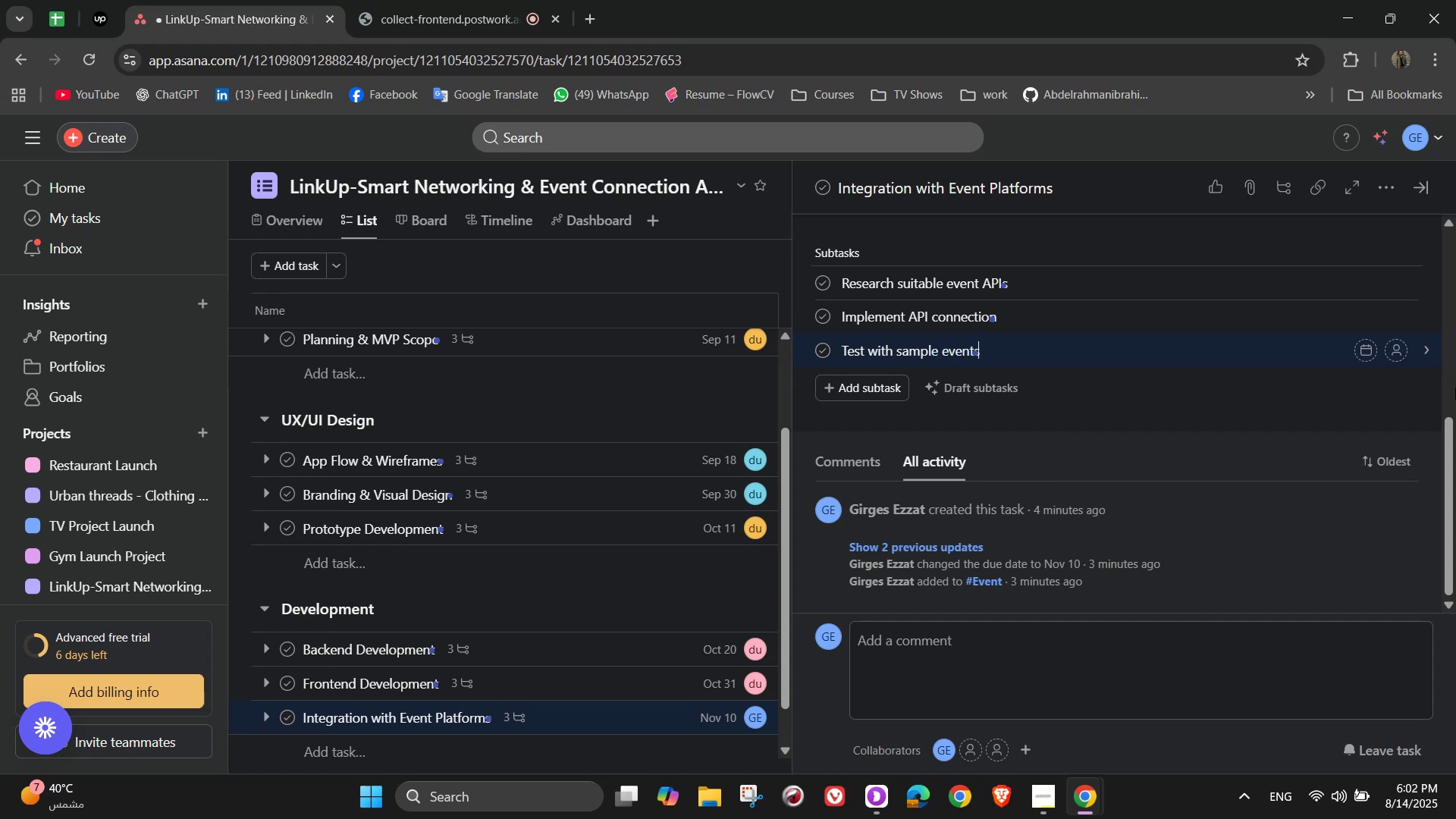 
left_click([1400, 276])
 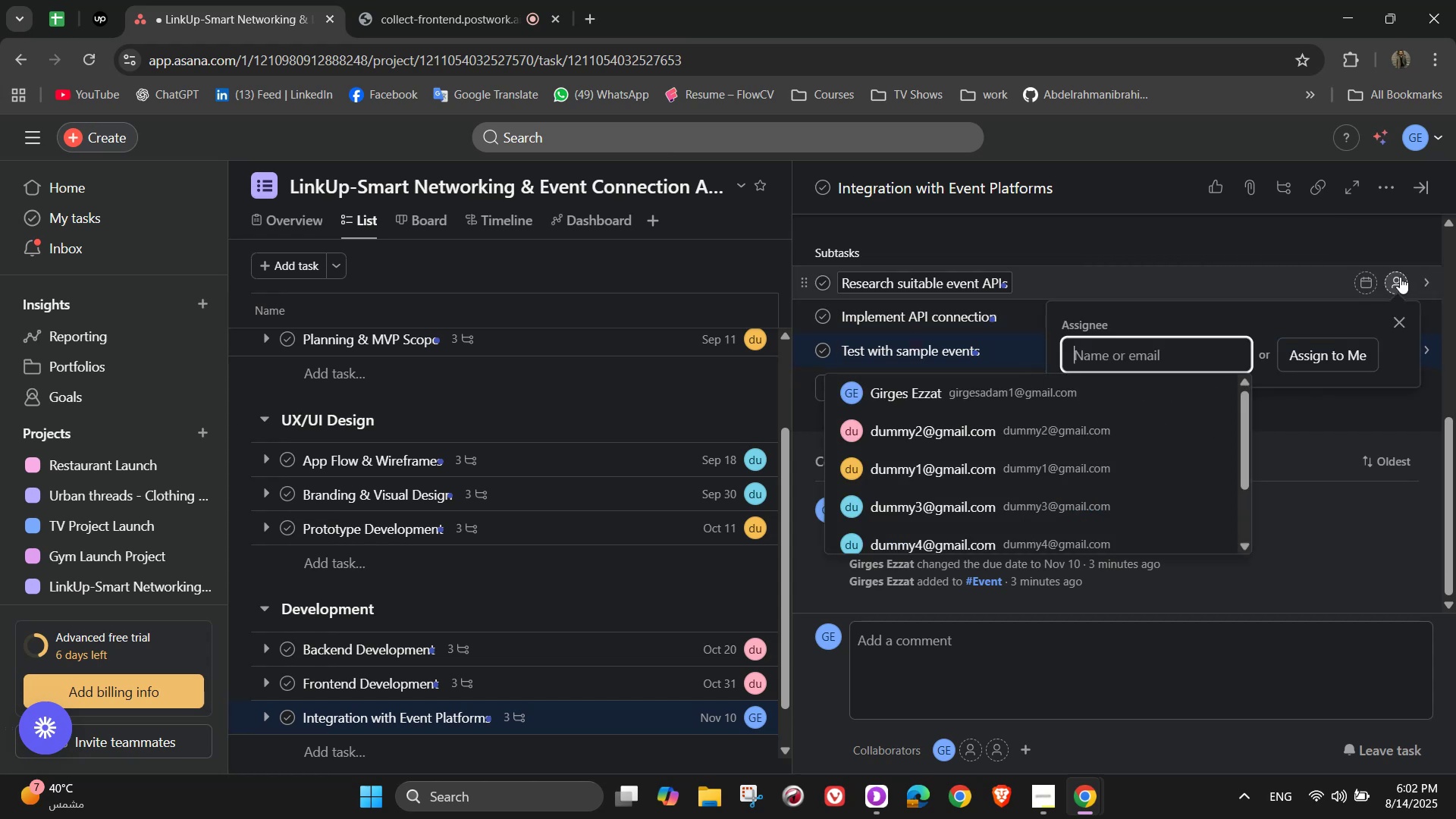 
left_click([1109, 403])
 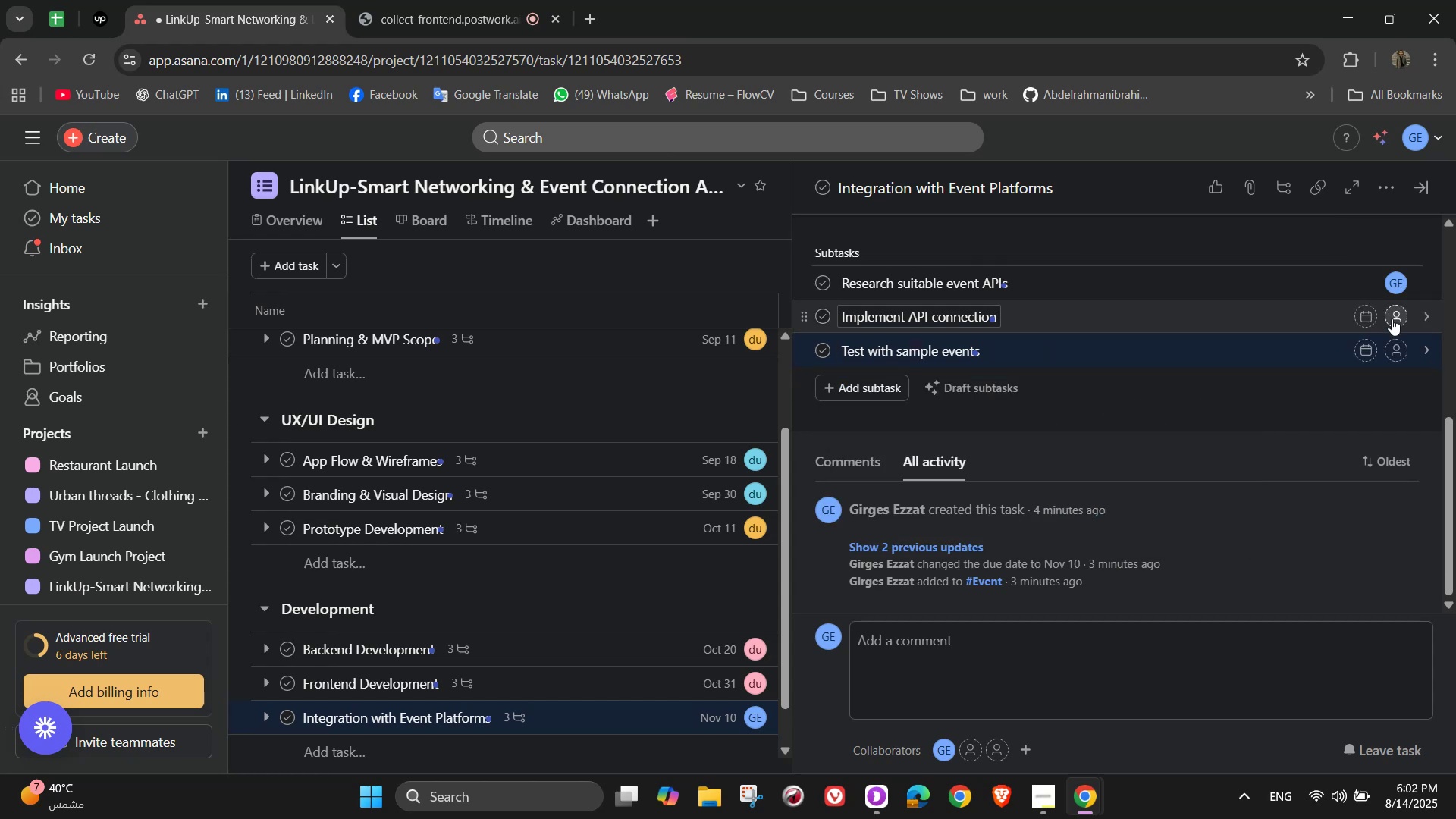 
left_click([1408, 322])
 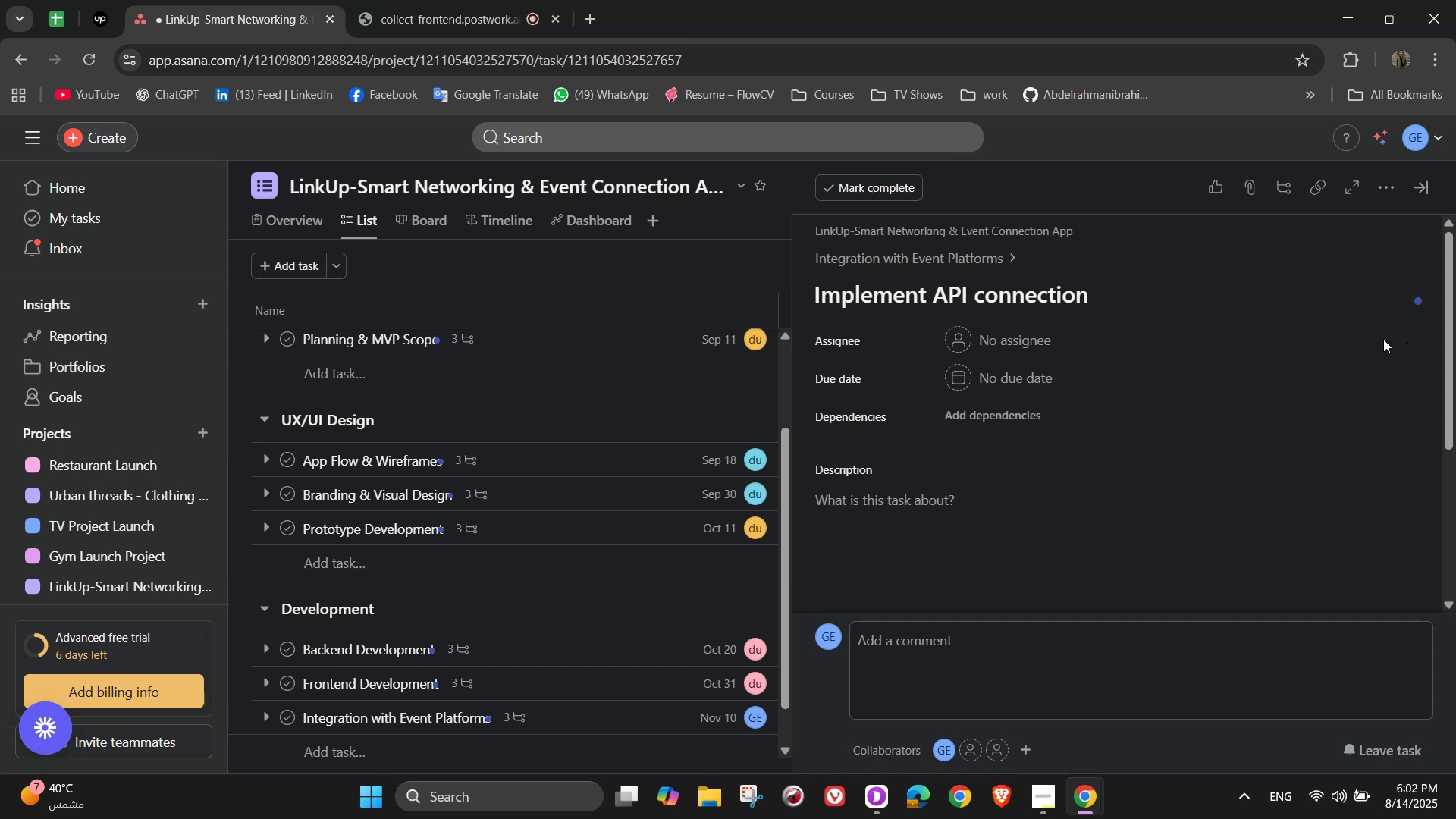 
wait(6.53)
 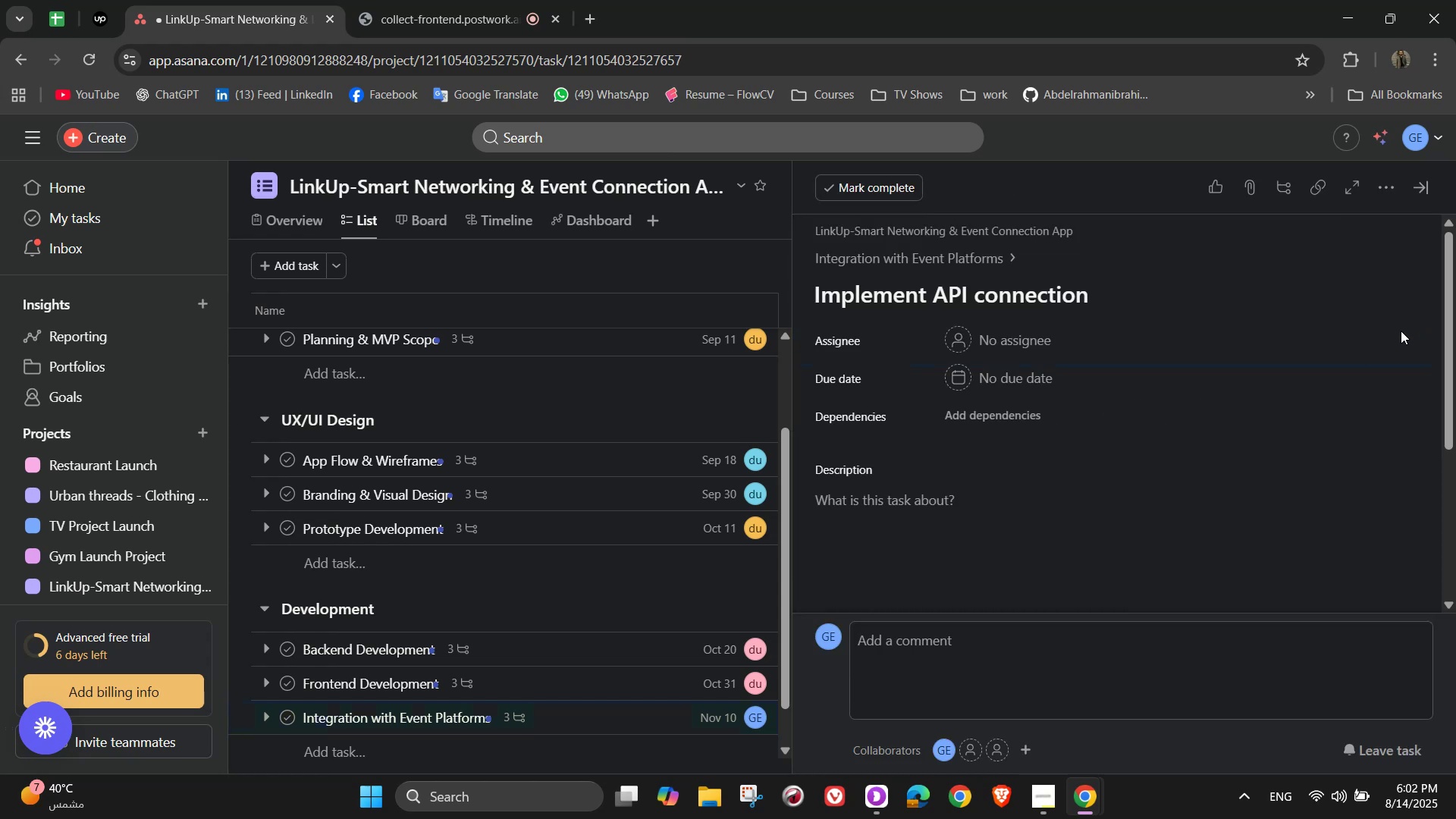 
left_click([965, 258])
 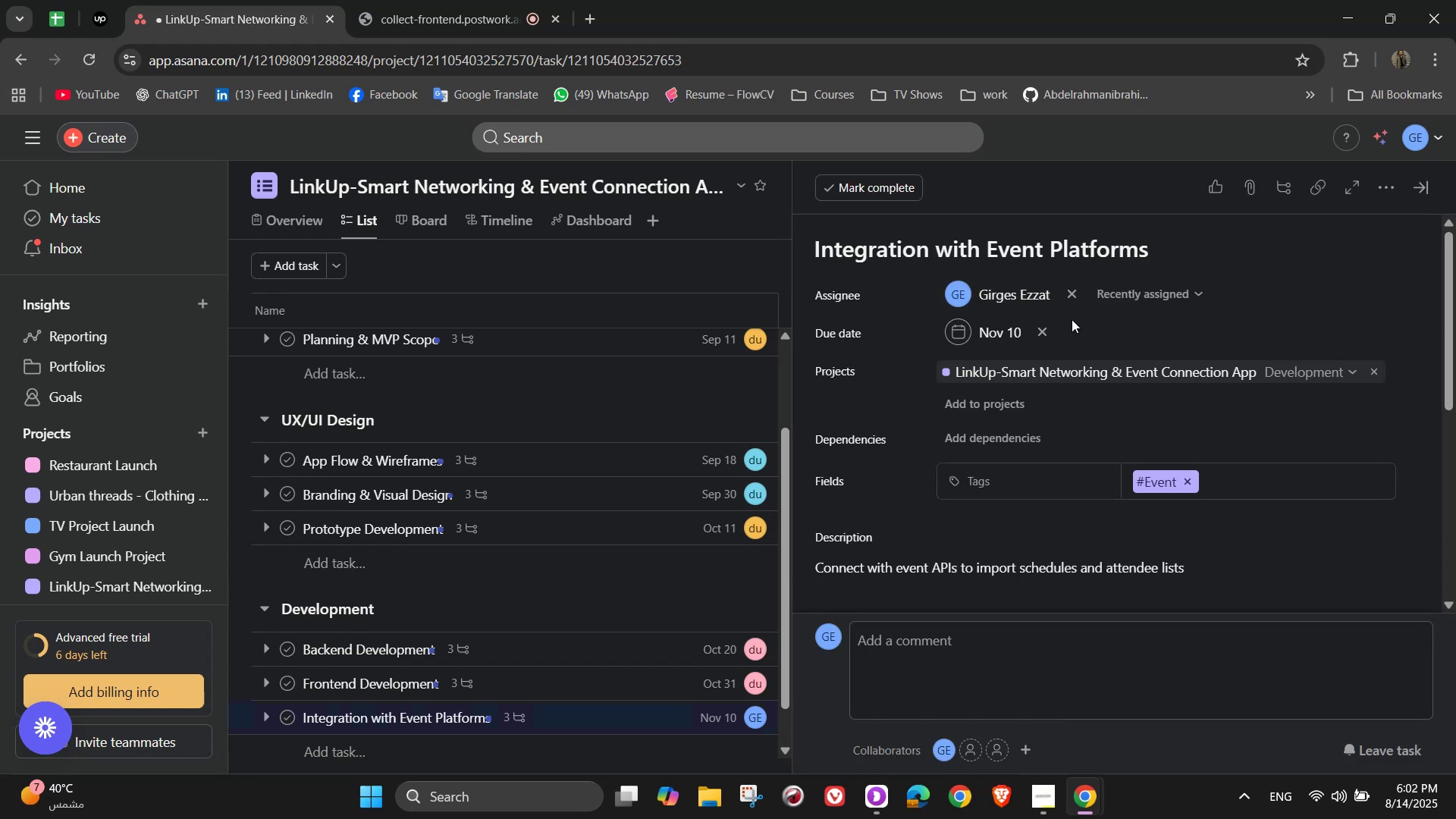 
scroll: coordinate [1232, 500], scroll_direction: down, amount: 4.0
 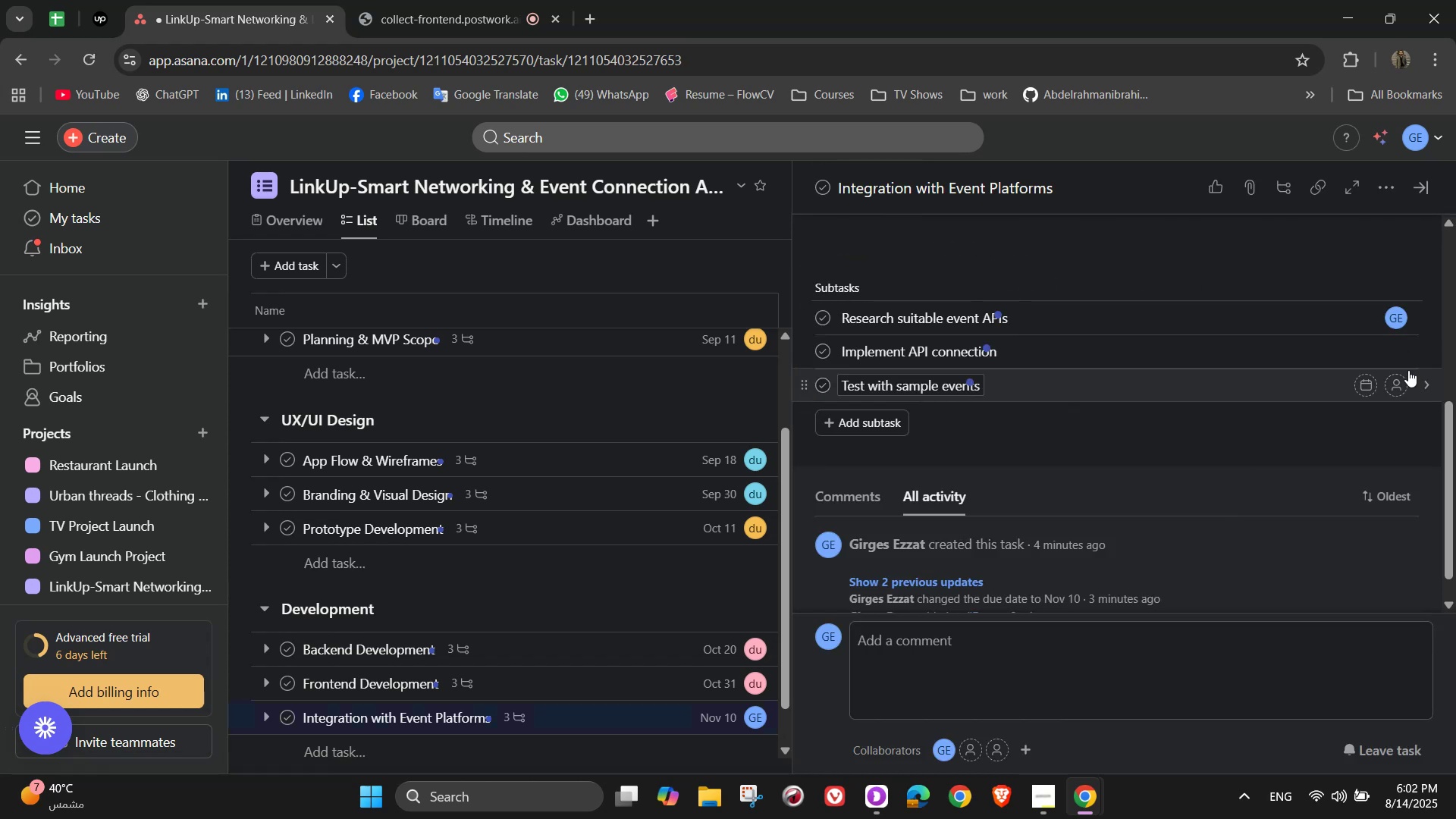 
left_click([1403, 352])
 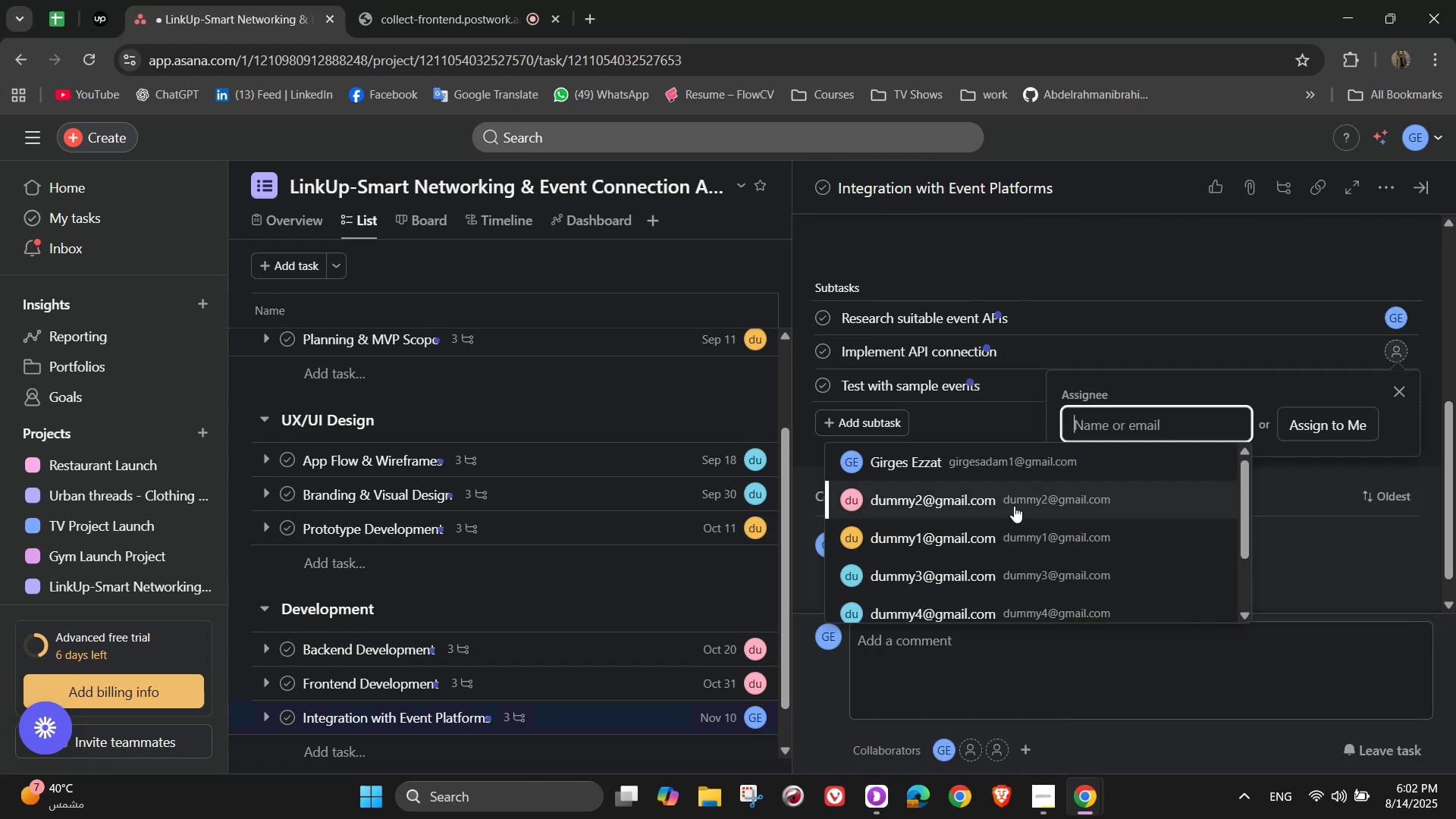 
left_click([1012, 507])
 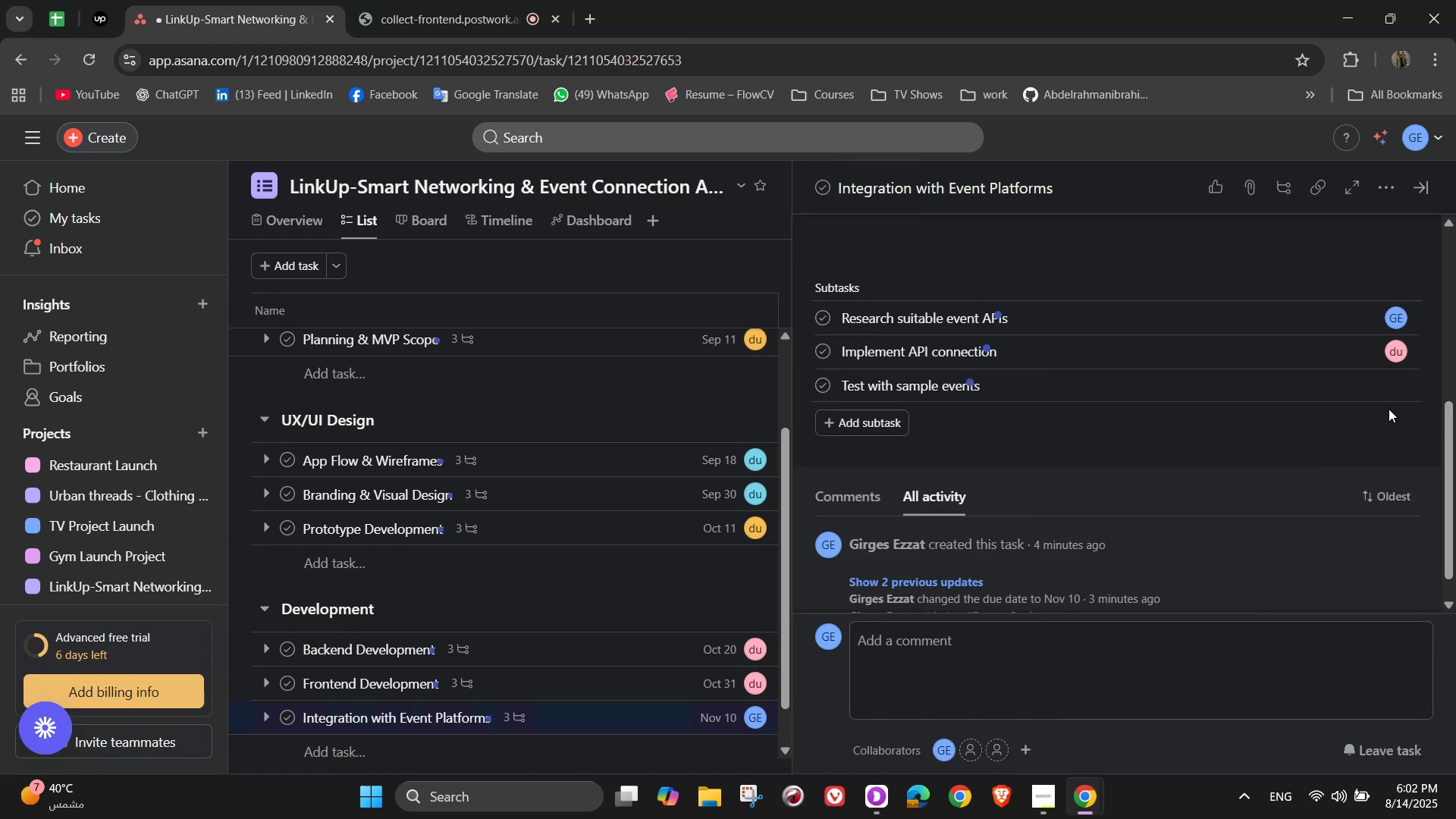 
left_click([1389, 392])
 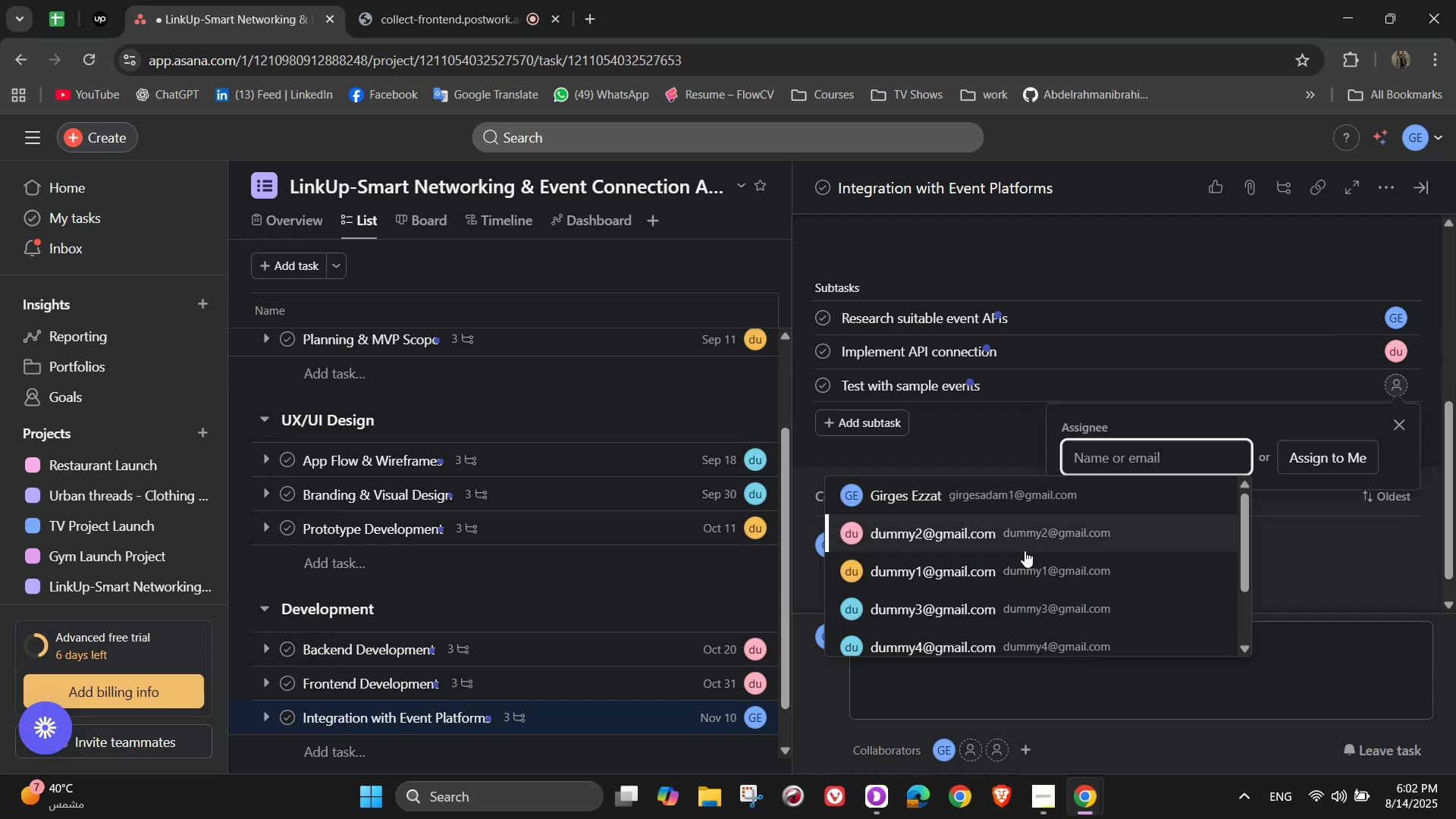 
left_click([1025, 562])
 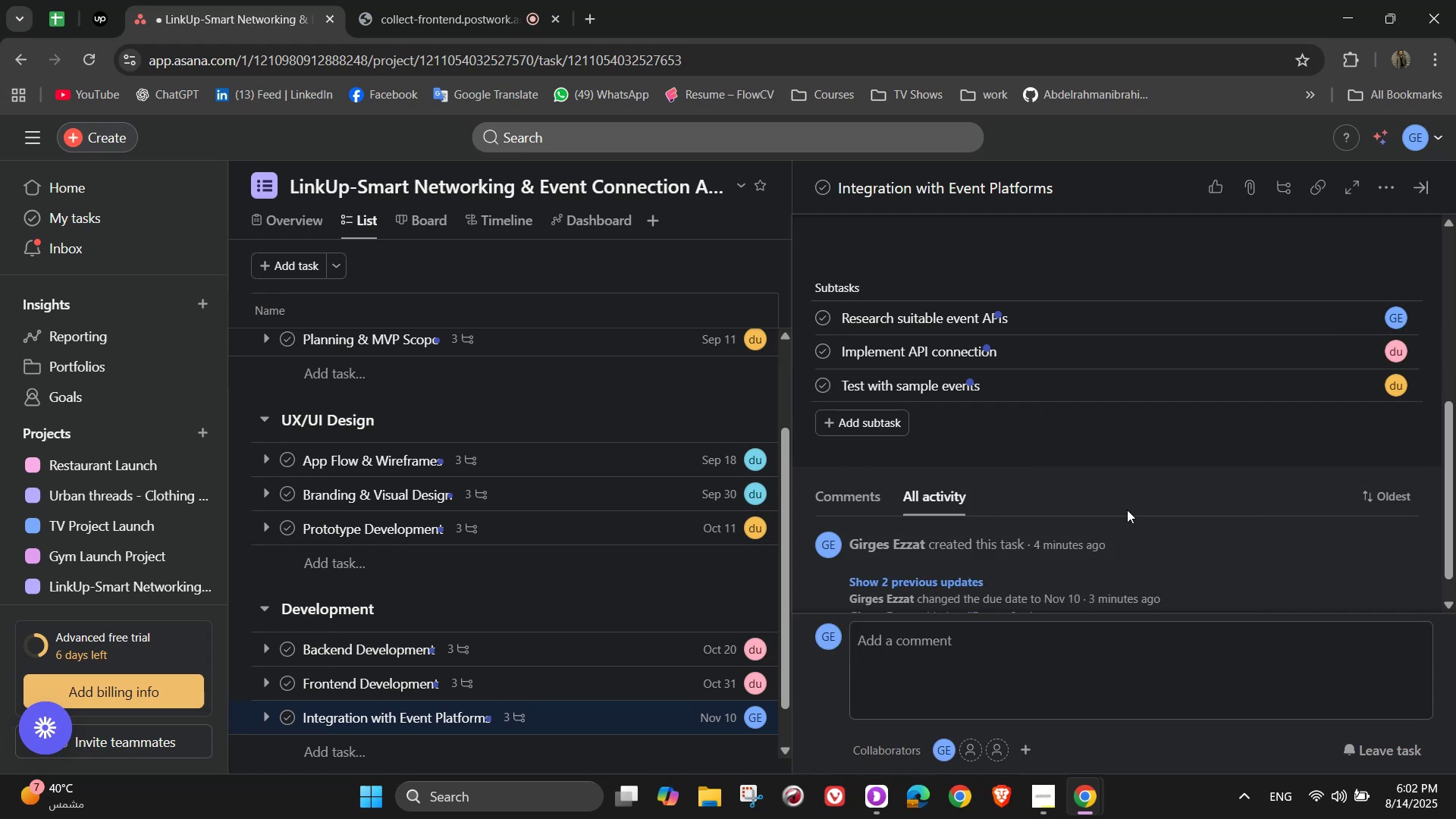 
scroll: coordinate [1137, 508], scroll_direction: down, amount: 1.0
 